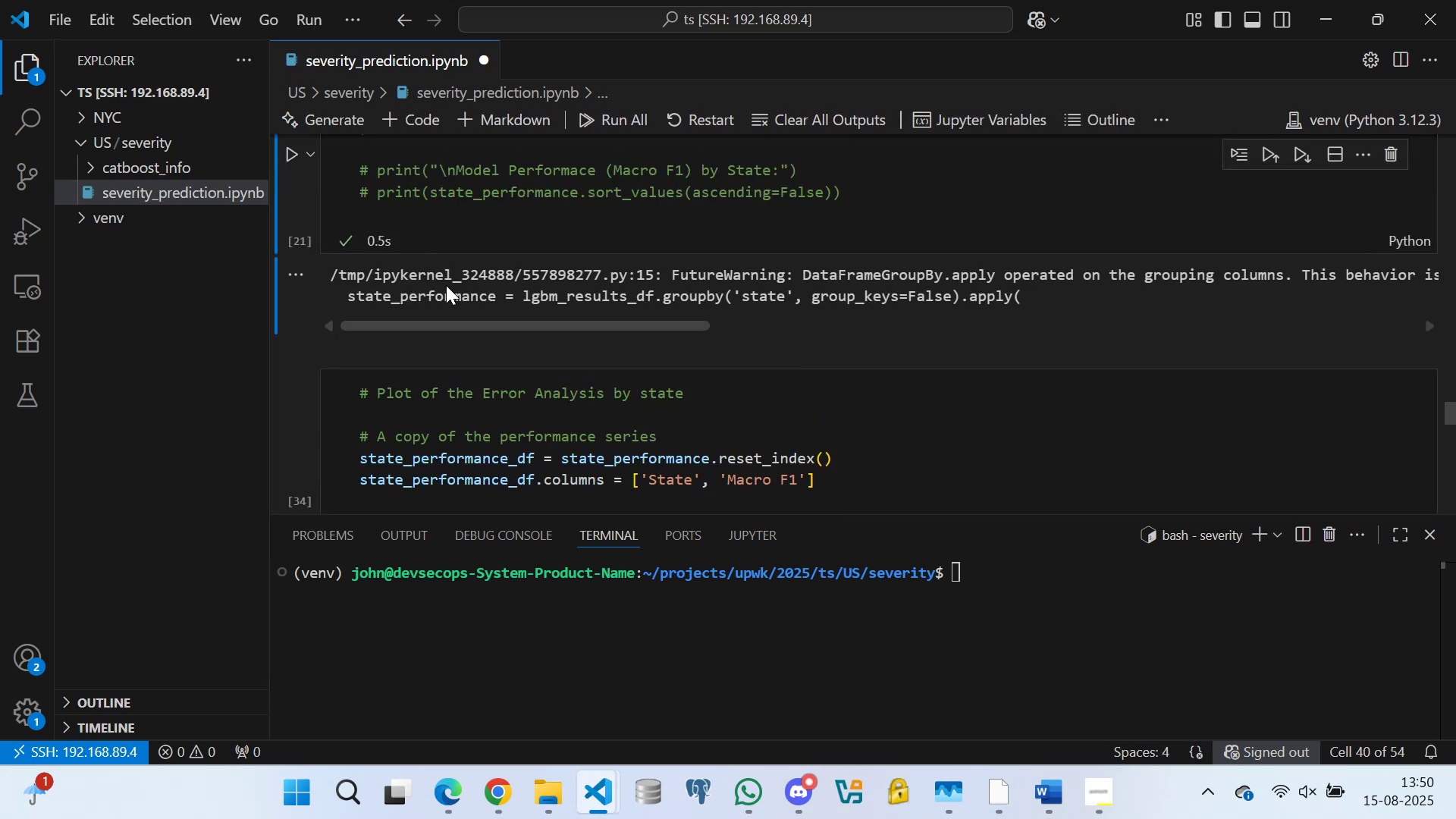 
scroll: coordinate [431, 293], scroll_direction: down, amount: 6.0
 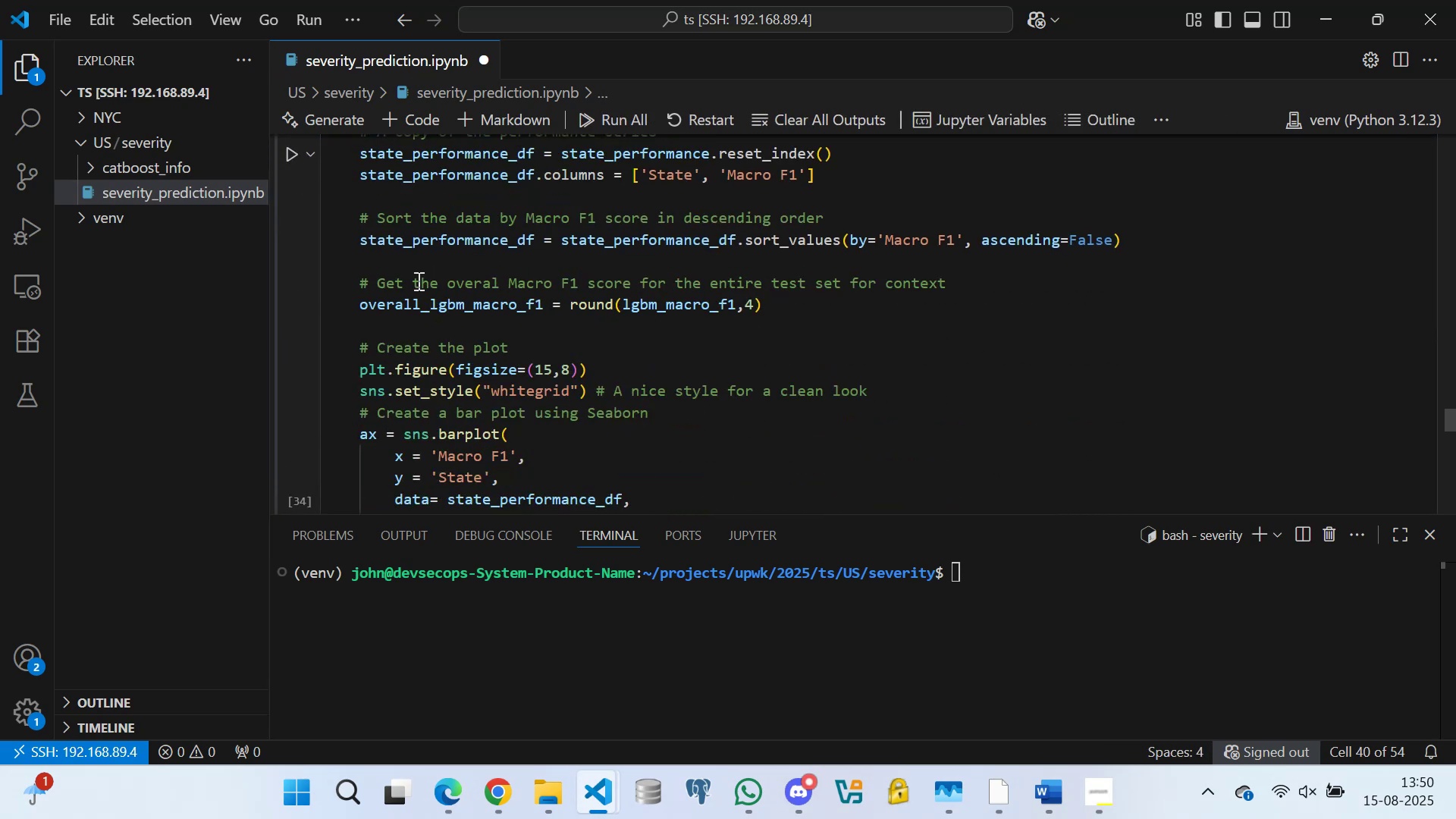 
left_click([407, 265])
 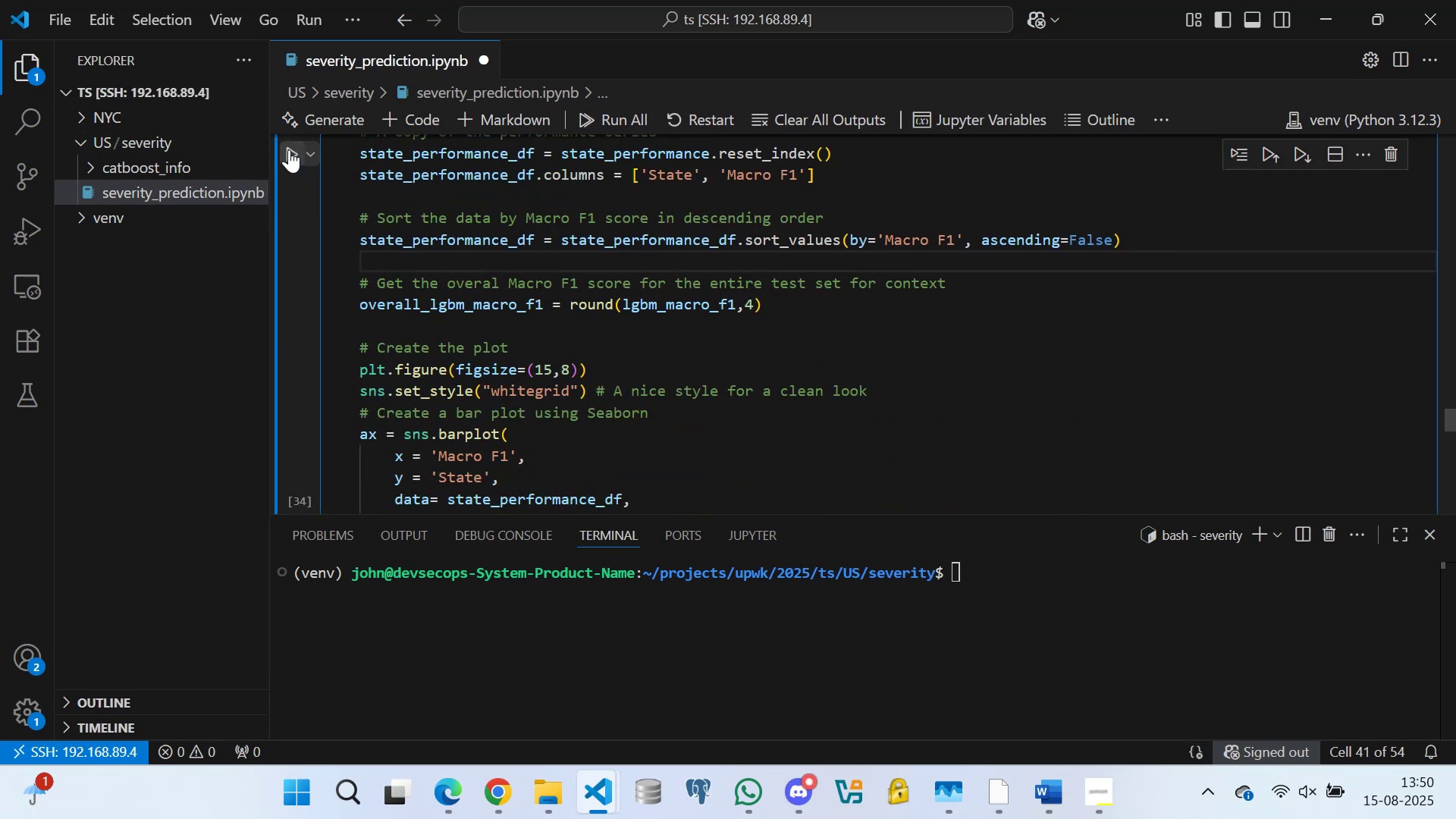 
left_click([289, 149])
 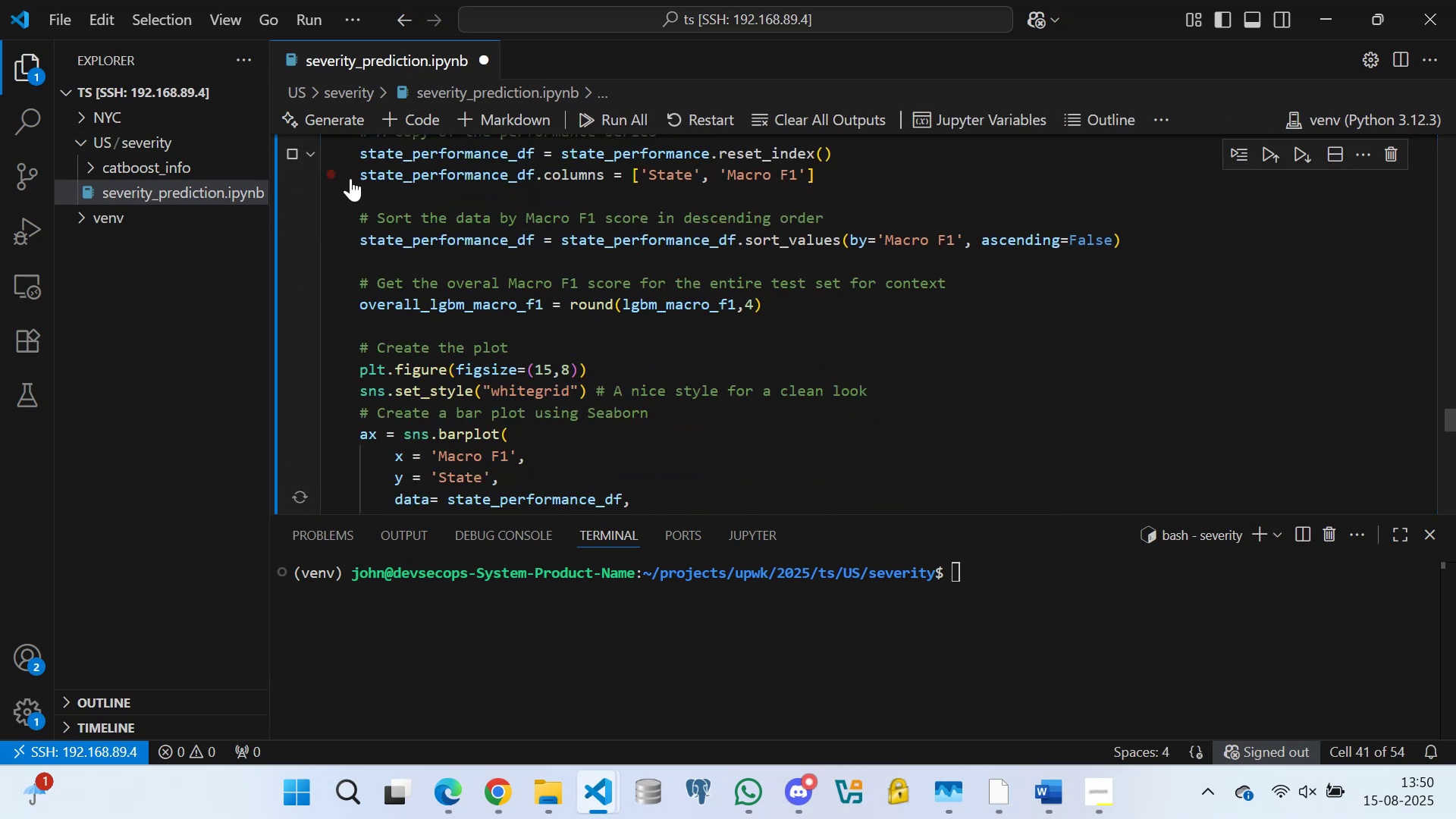 
scroll: coordinate [405, 294], scroll_direction: down, amount: 76.0
 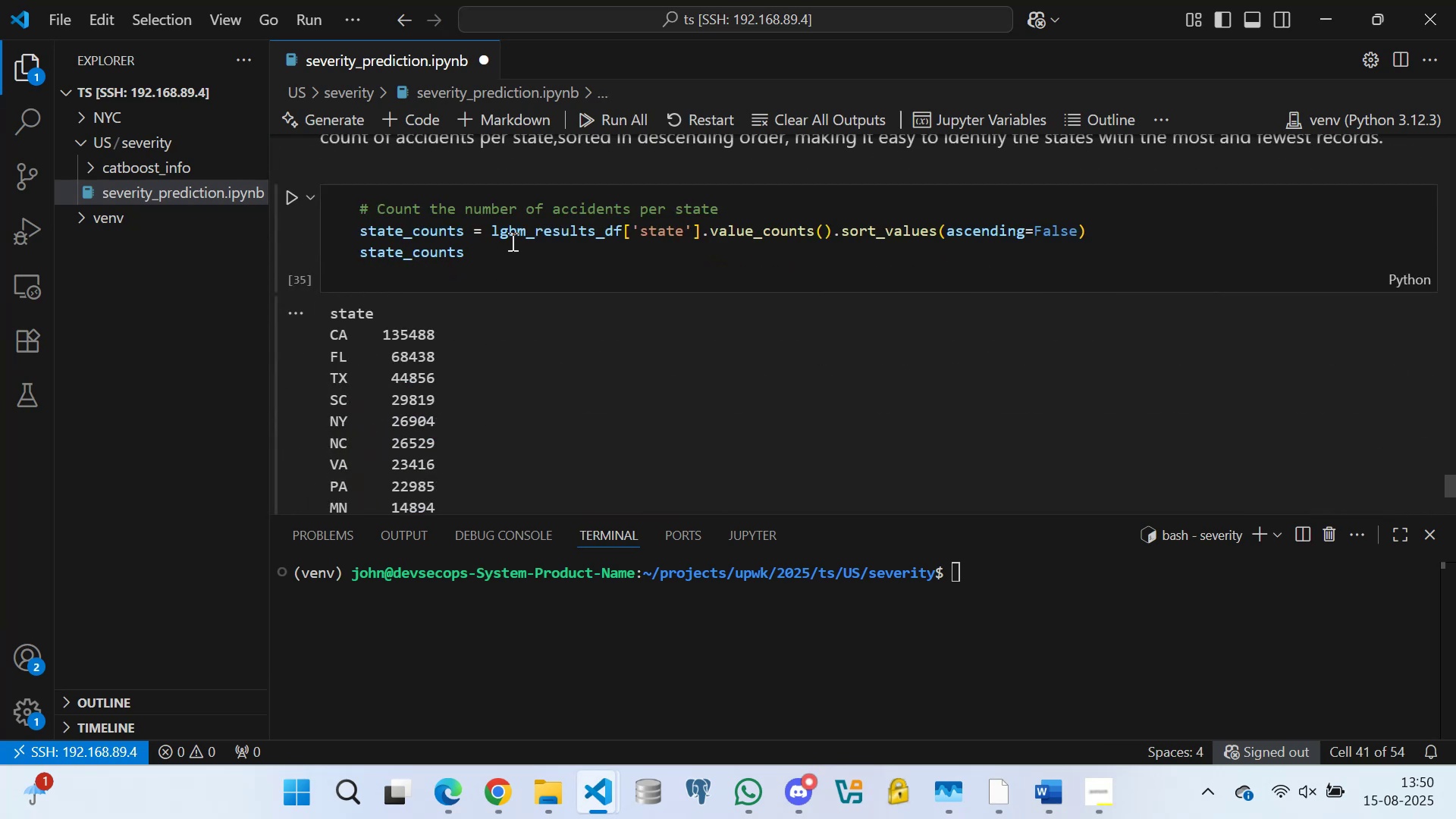 
left_click([506, 256])
 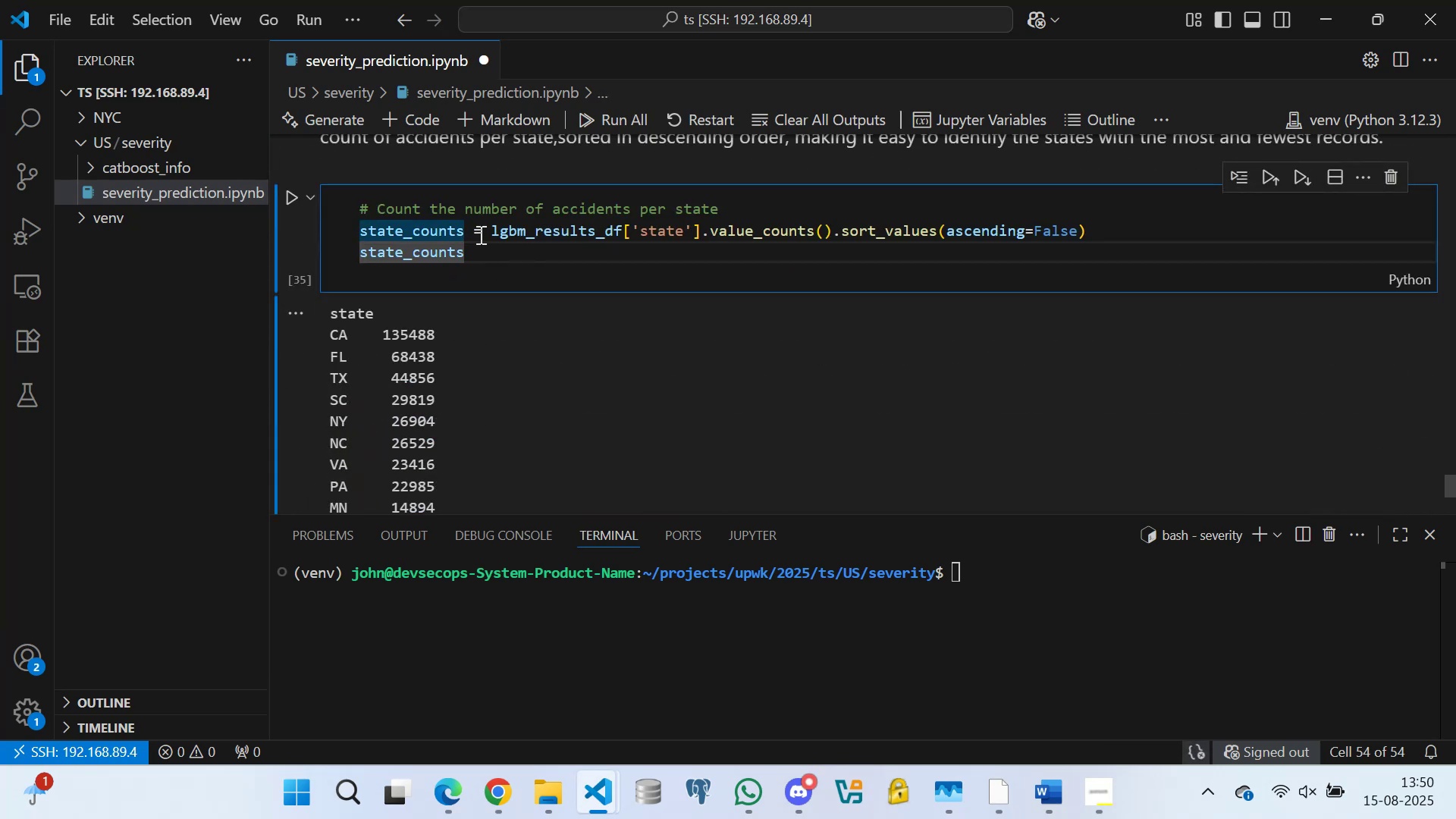 
left_click([482, 231])
 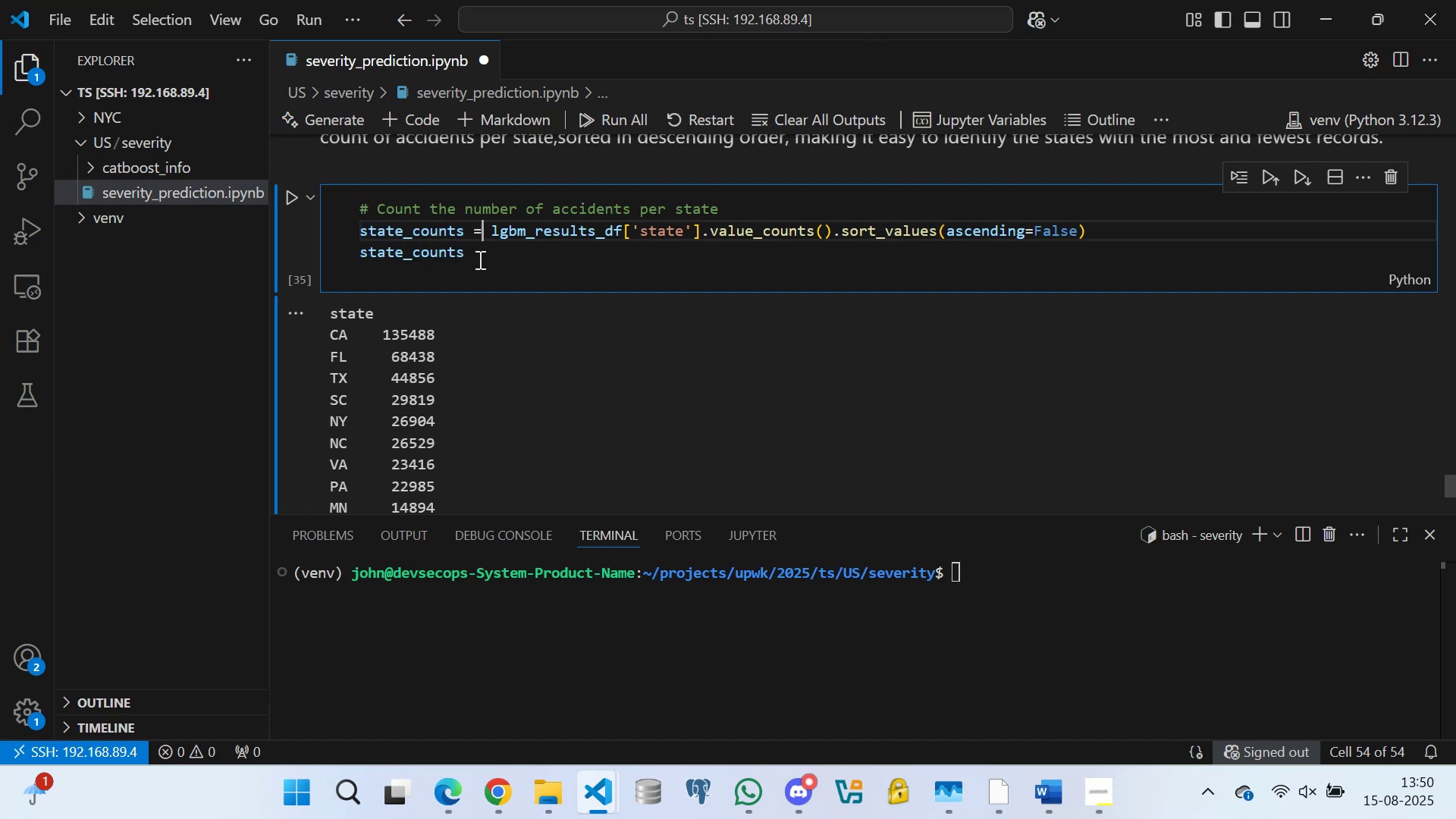 
left_click([479, 259])
 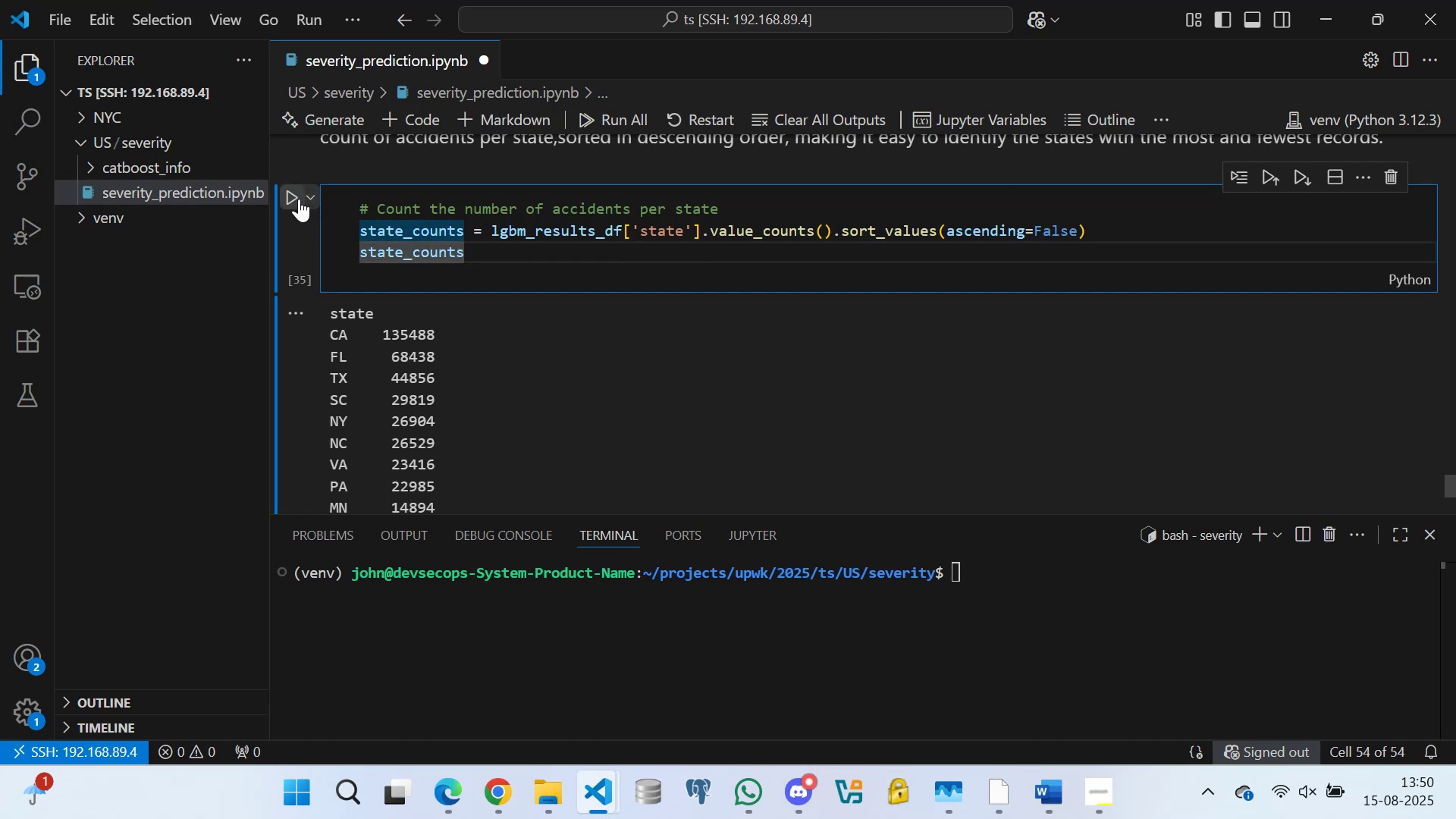 
left_click([290, 193])
 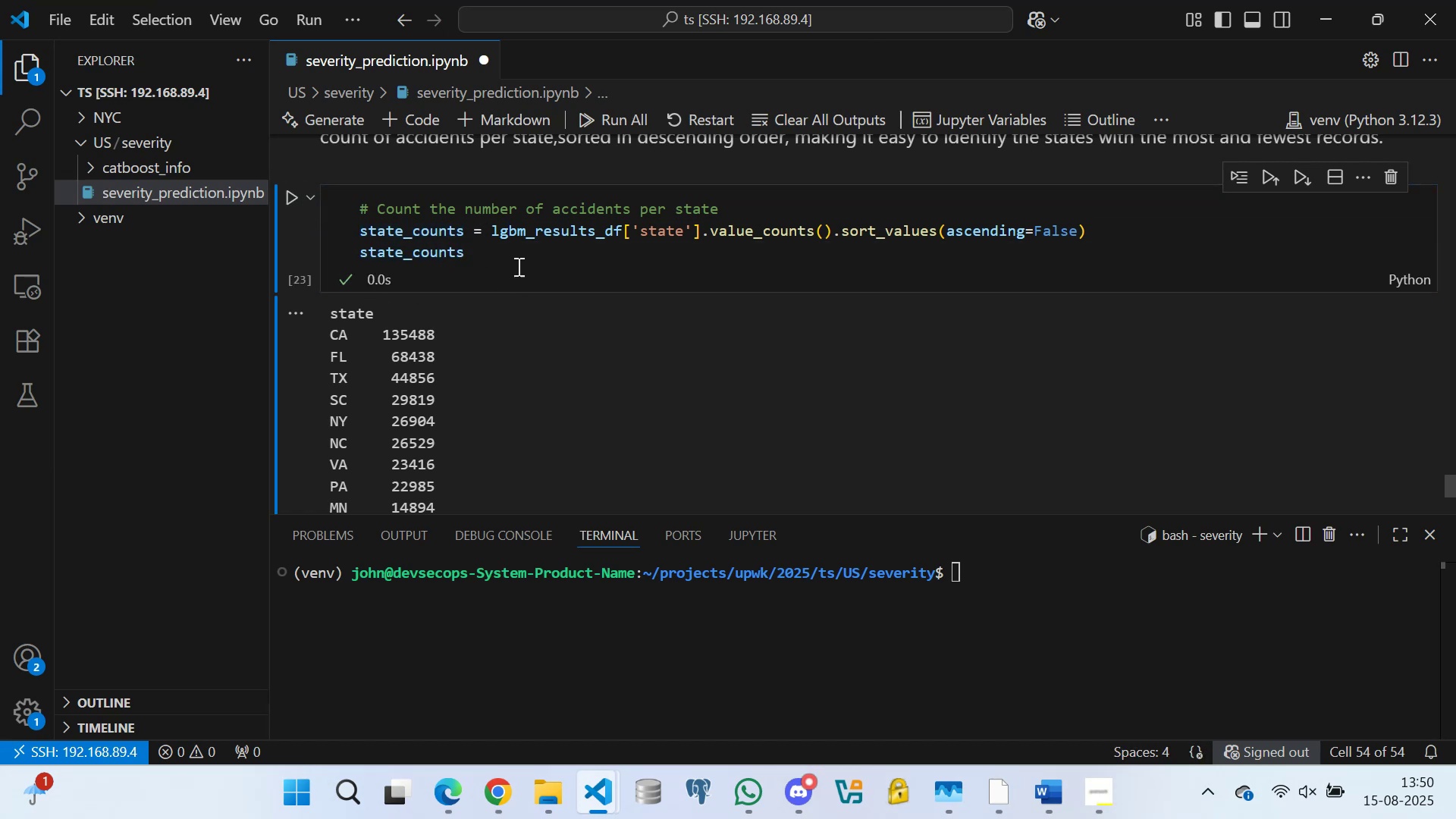 
scroll: coordinate [445, 262], scroll_direction: down, amount: 1.0
 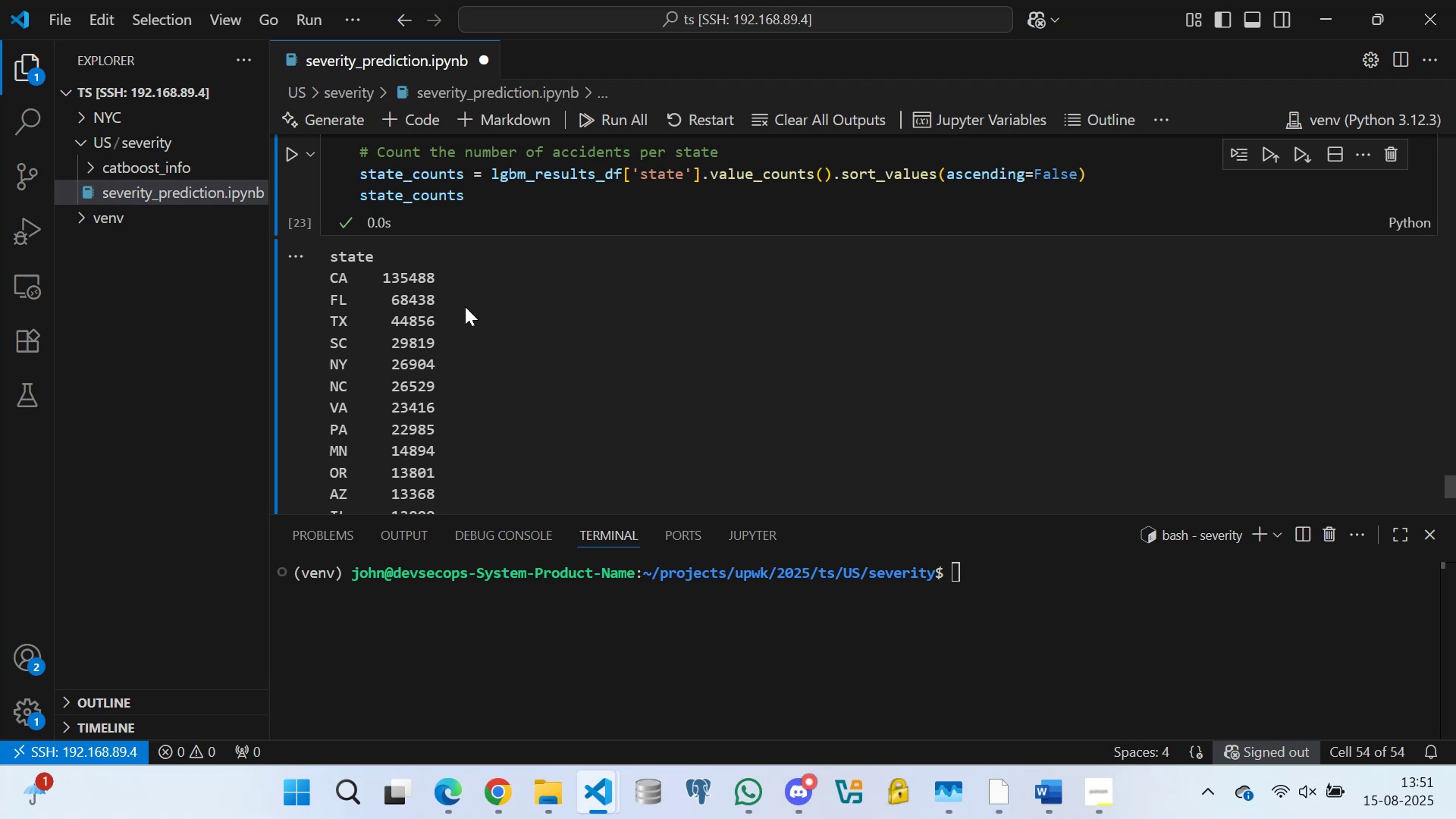 
wait(25.3)
 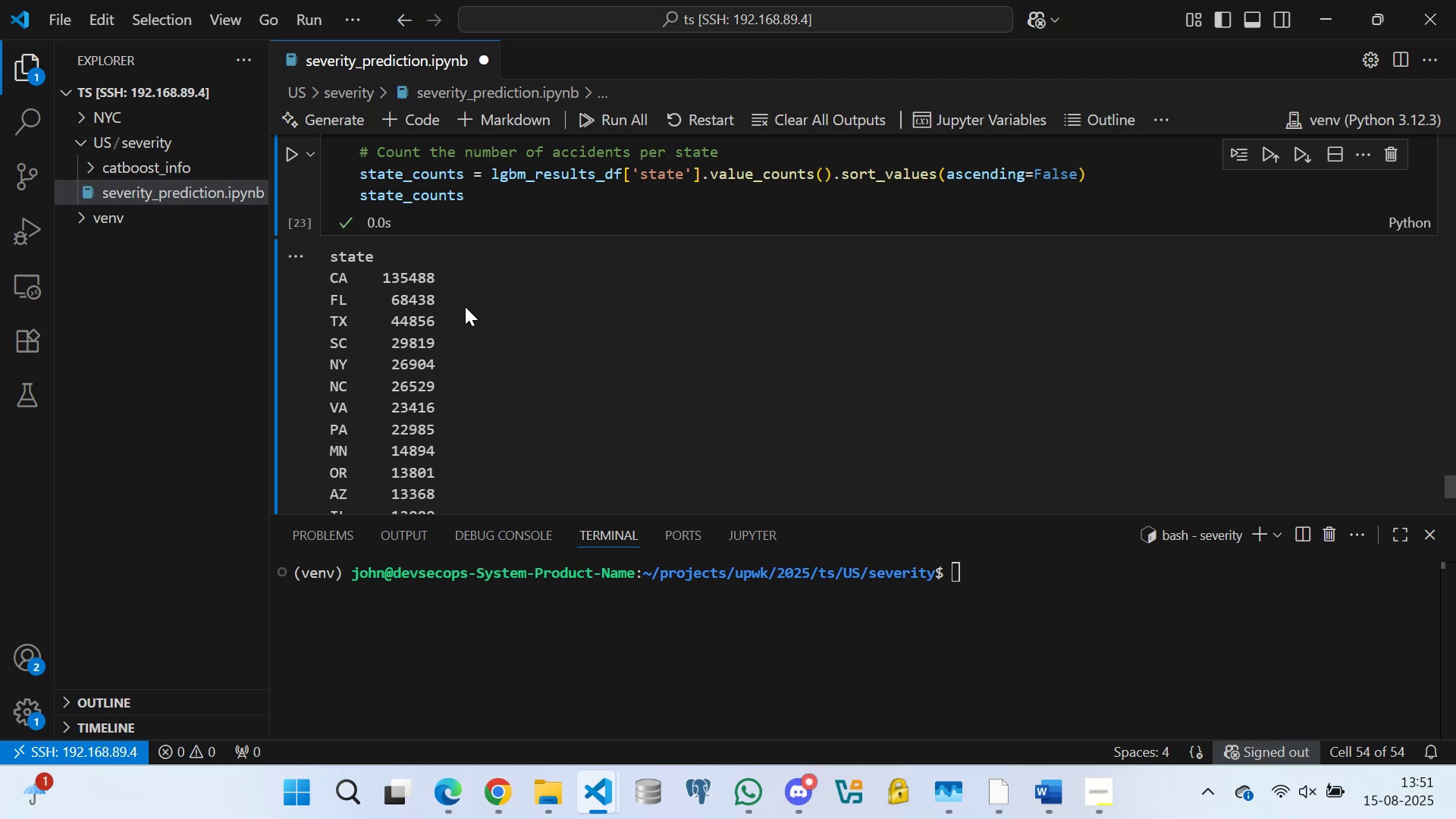 
scroll: coordinate [484, 284], scroll_direction: up, amount: 2.0
 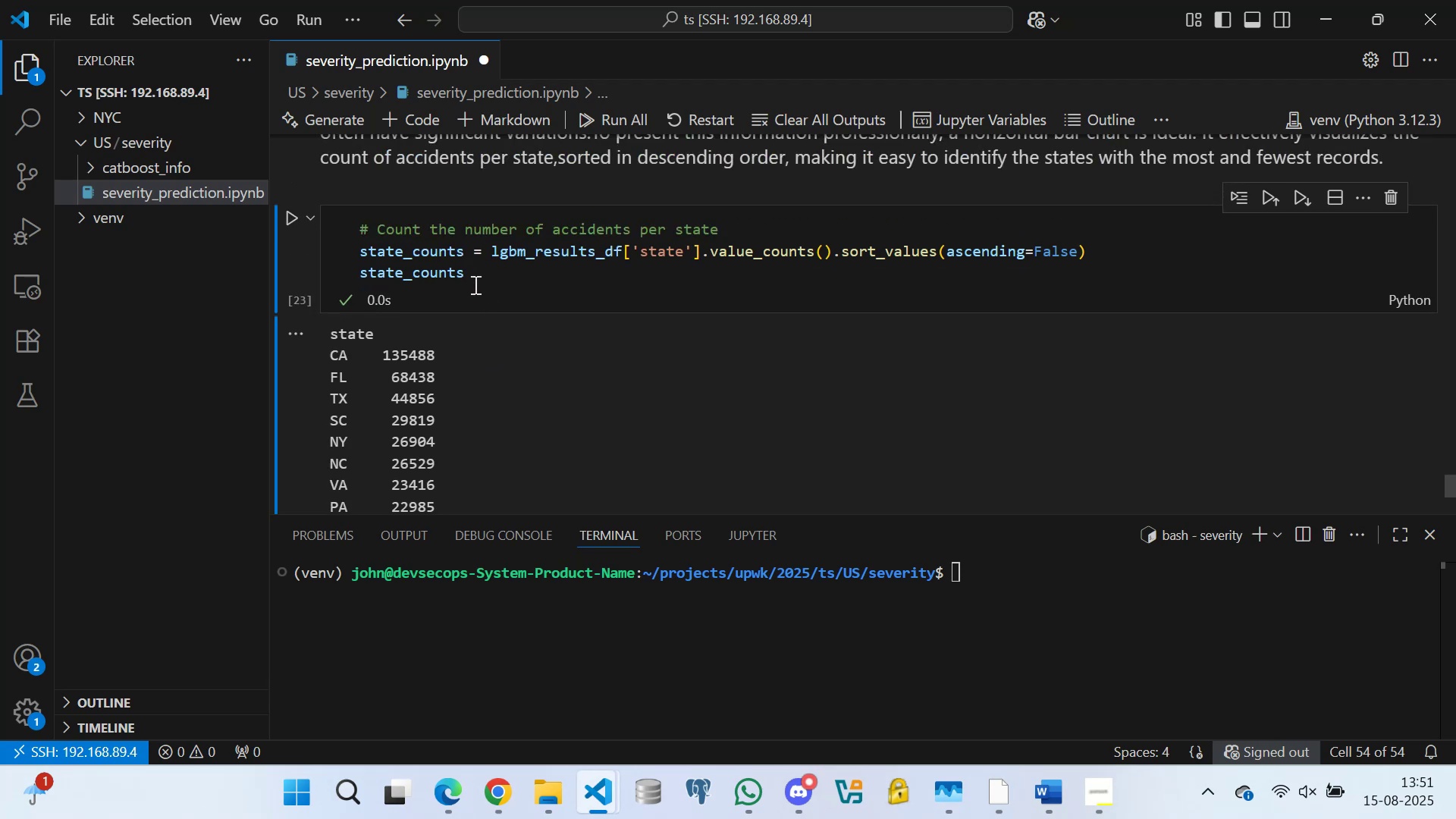 
left_click([499, 274])
 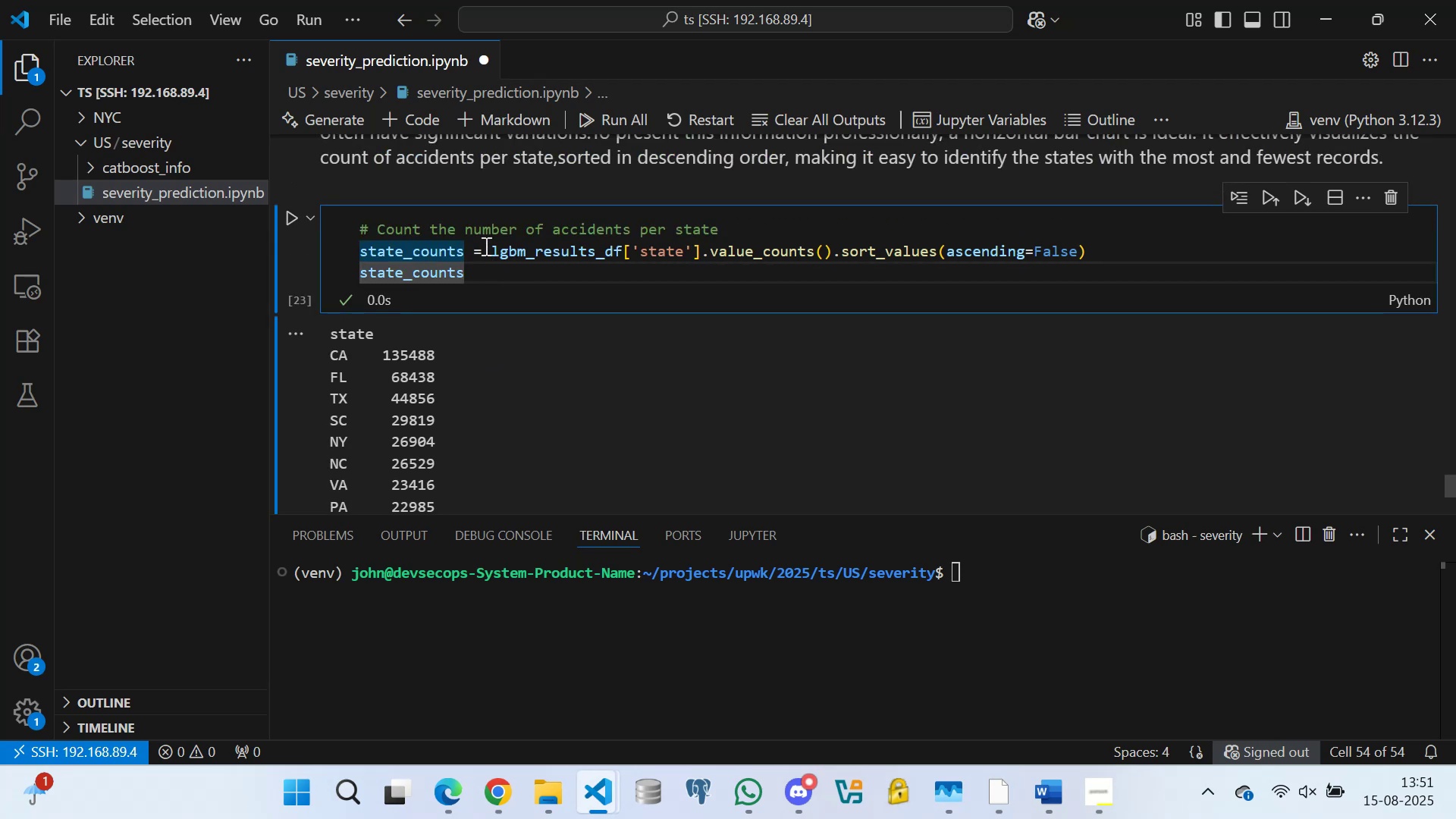 
left_click([485, 244])
 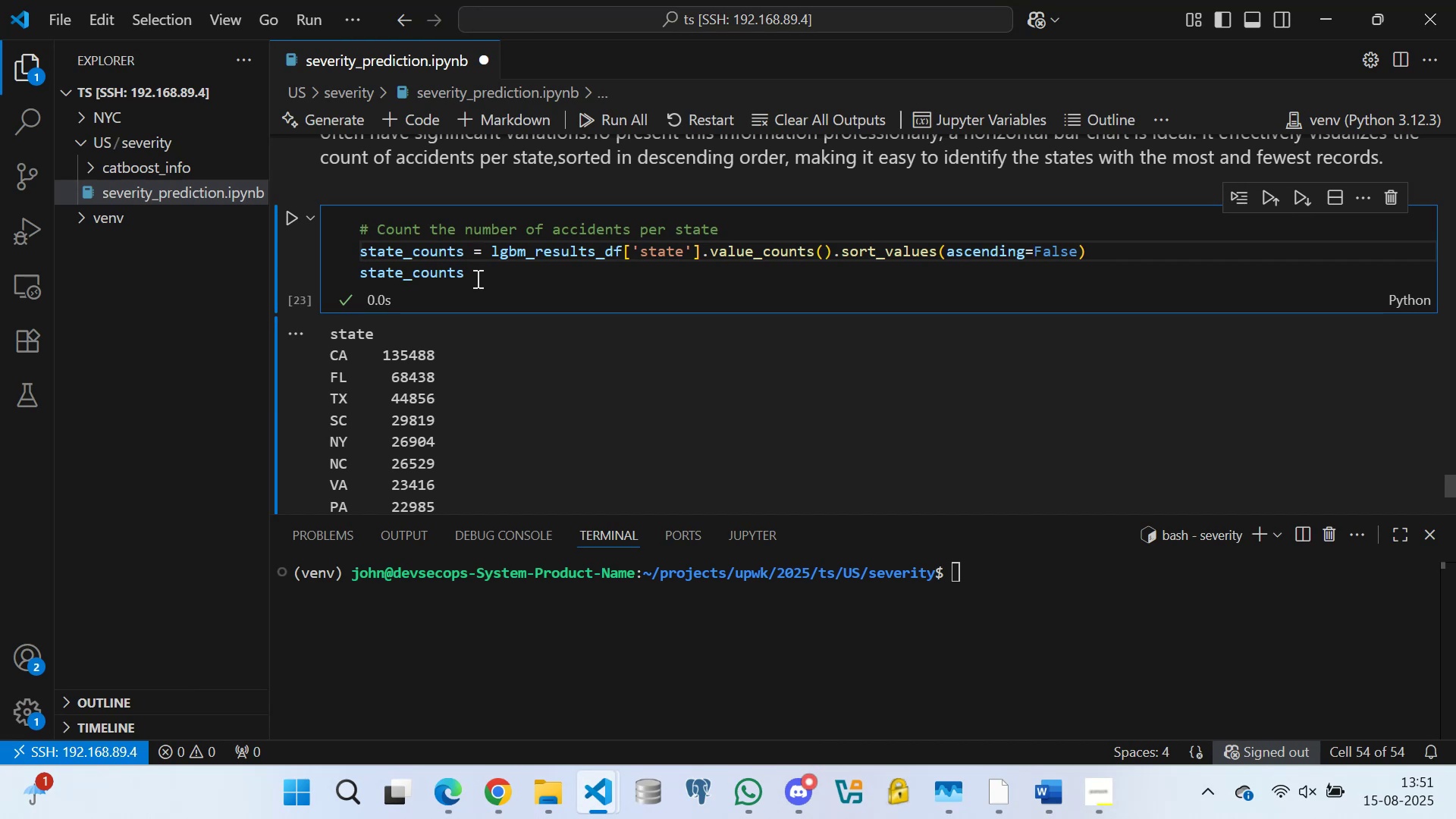 
left_click([476, 278])
 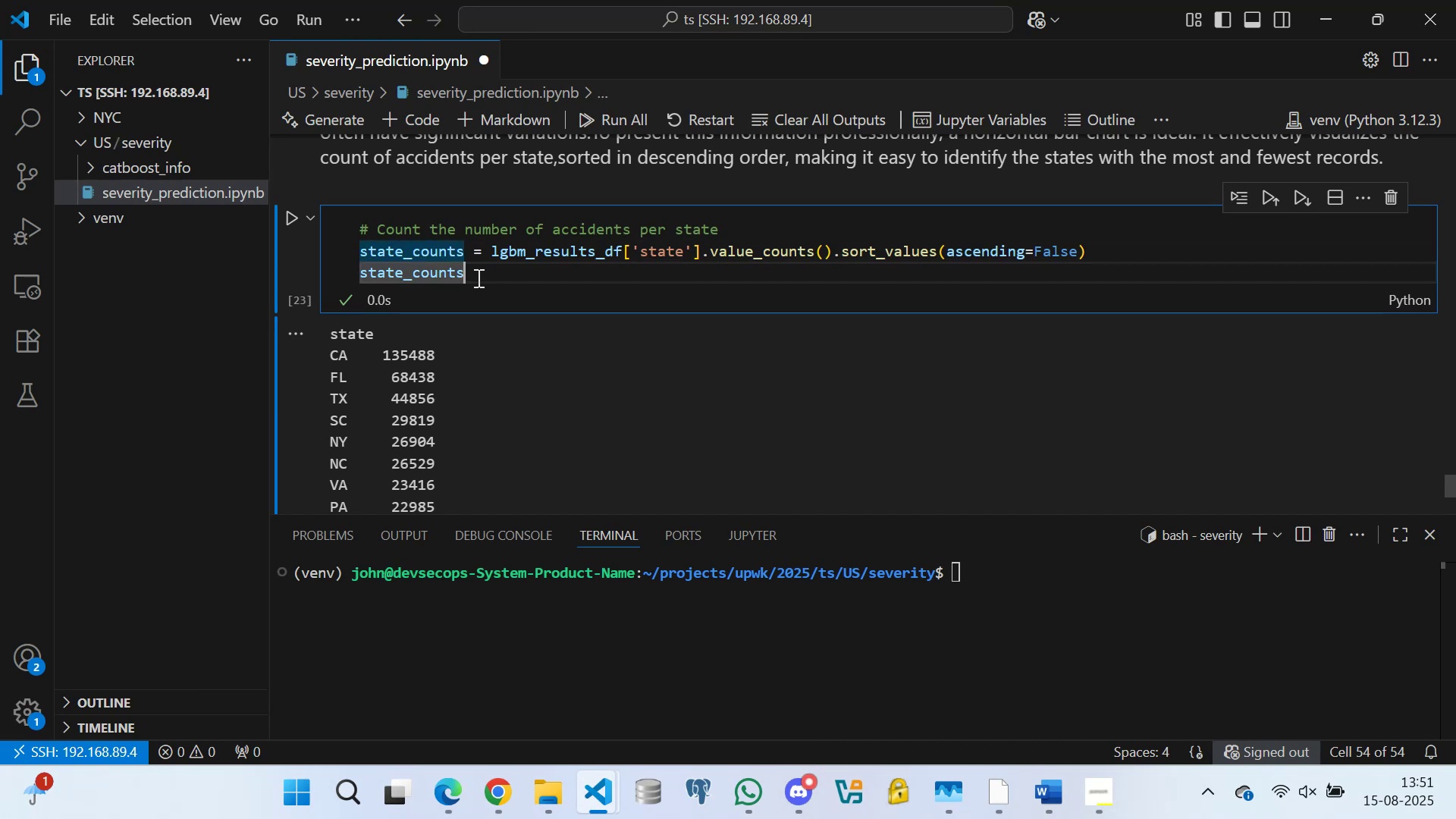 
wait(11.07)
 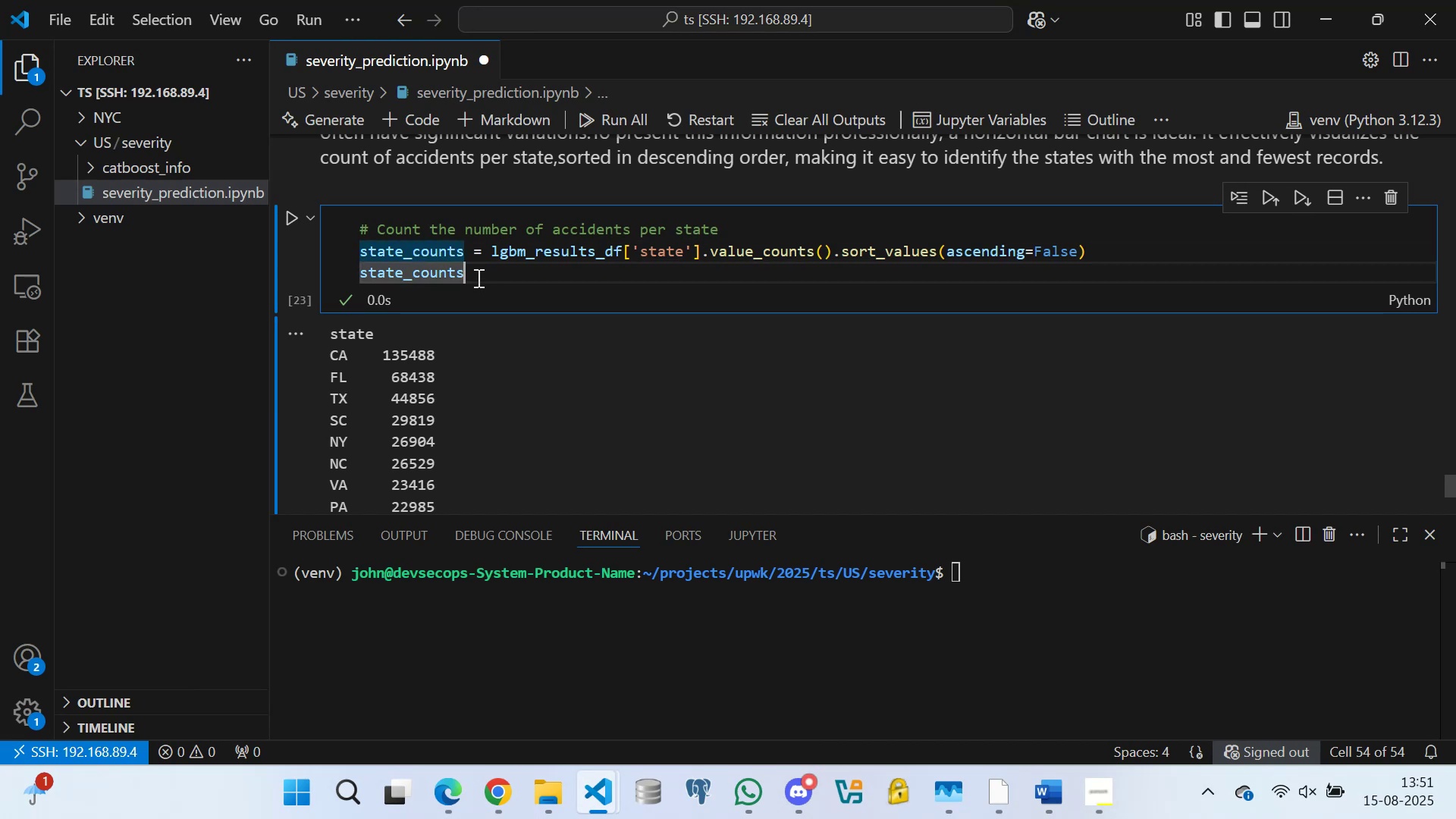 
left_click([479, 256])
 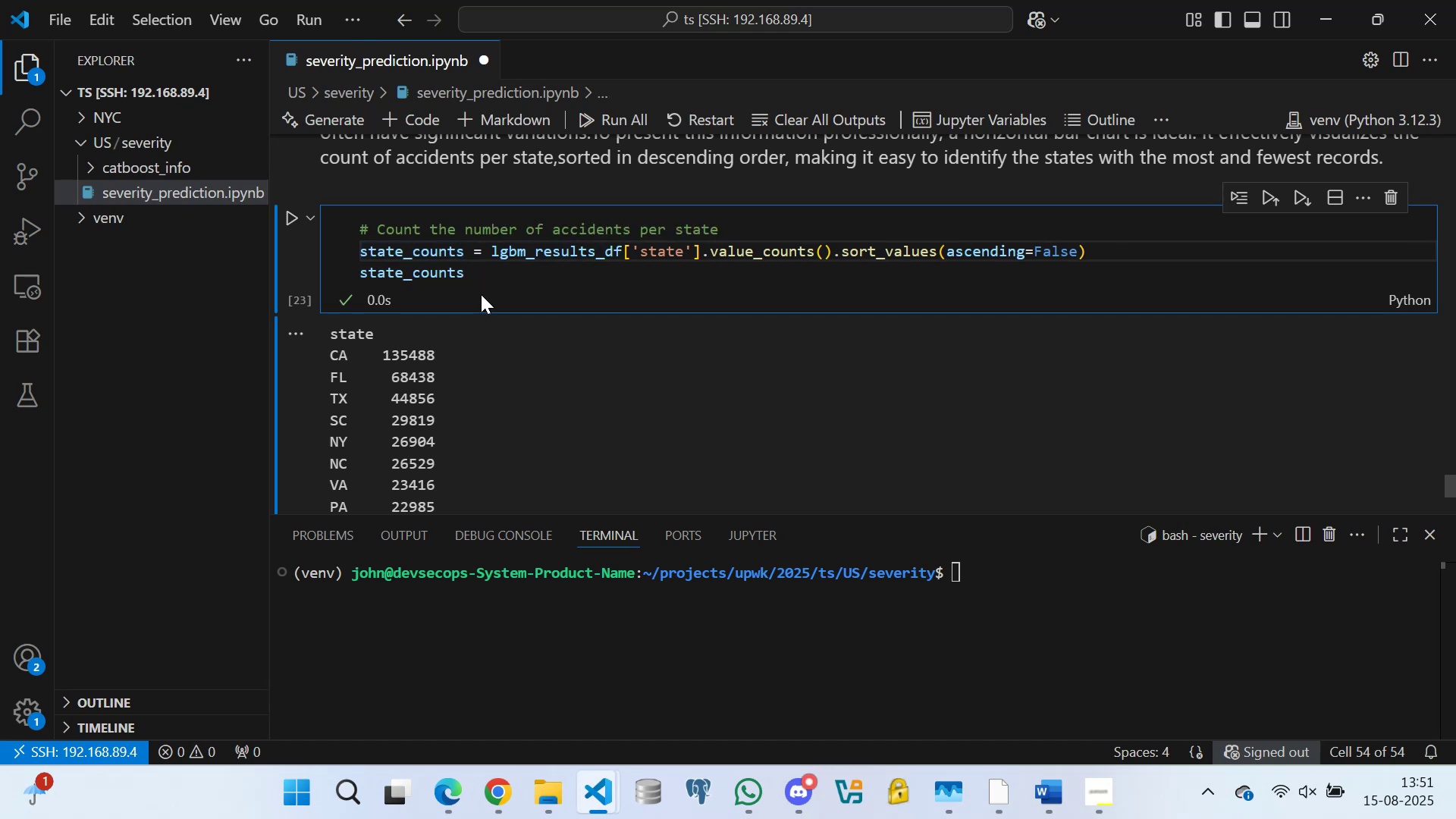 
key(Control+S)
 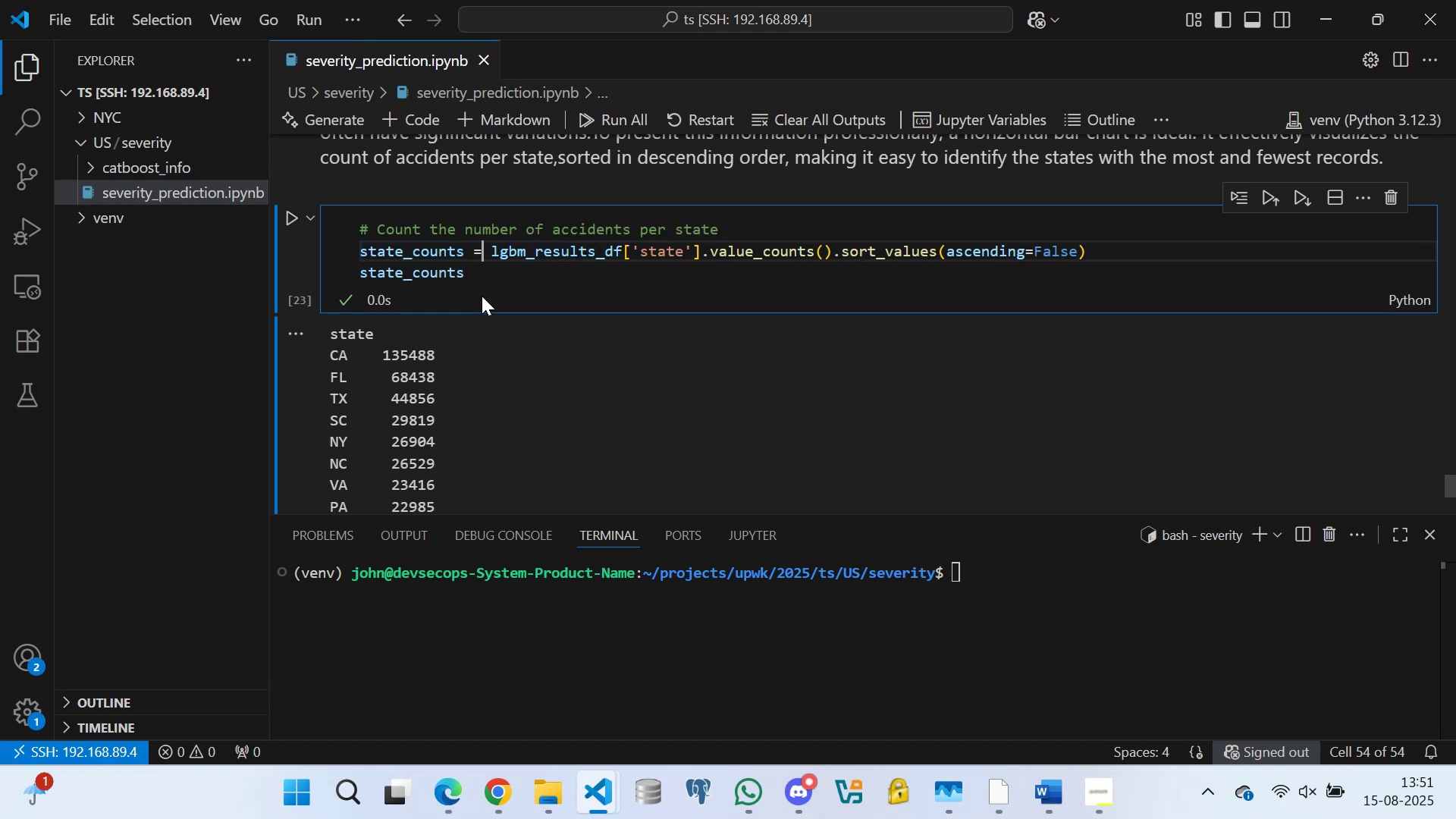 
scroll: coordinate [613, 334], scroll_direction: none, amount: 0.0
 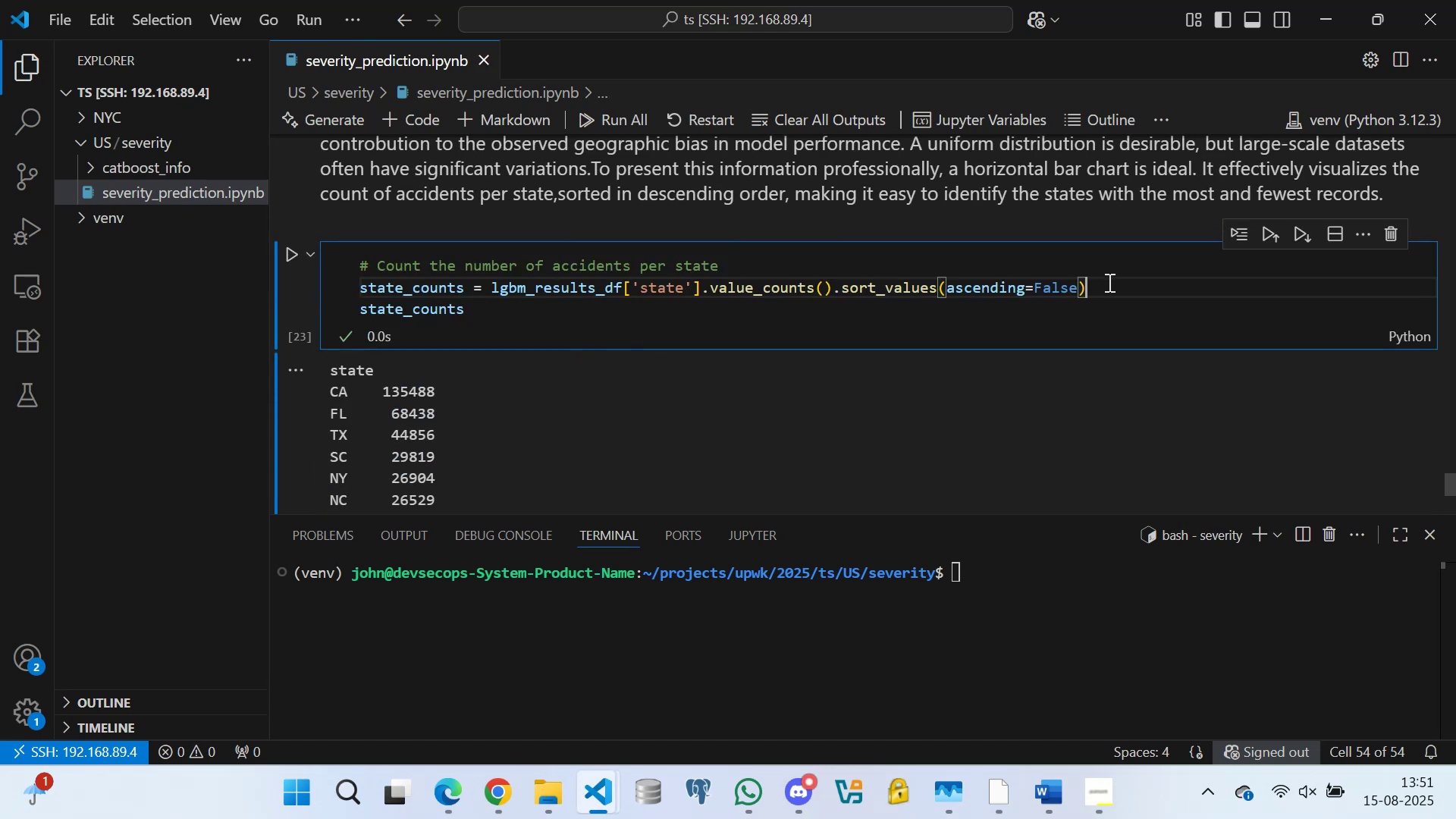 
key(Enter)
 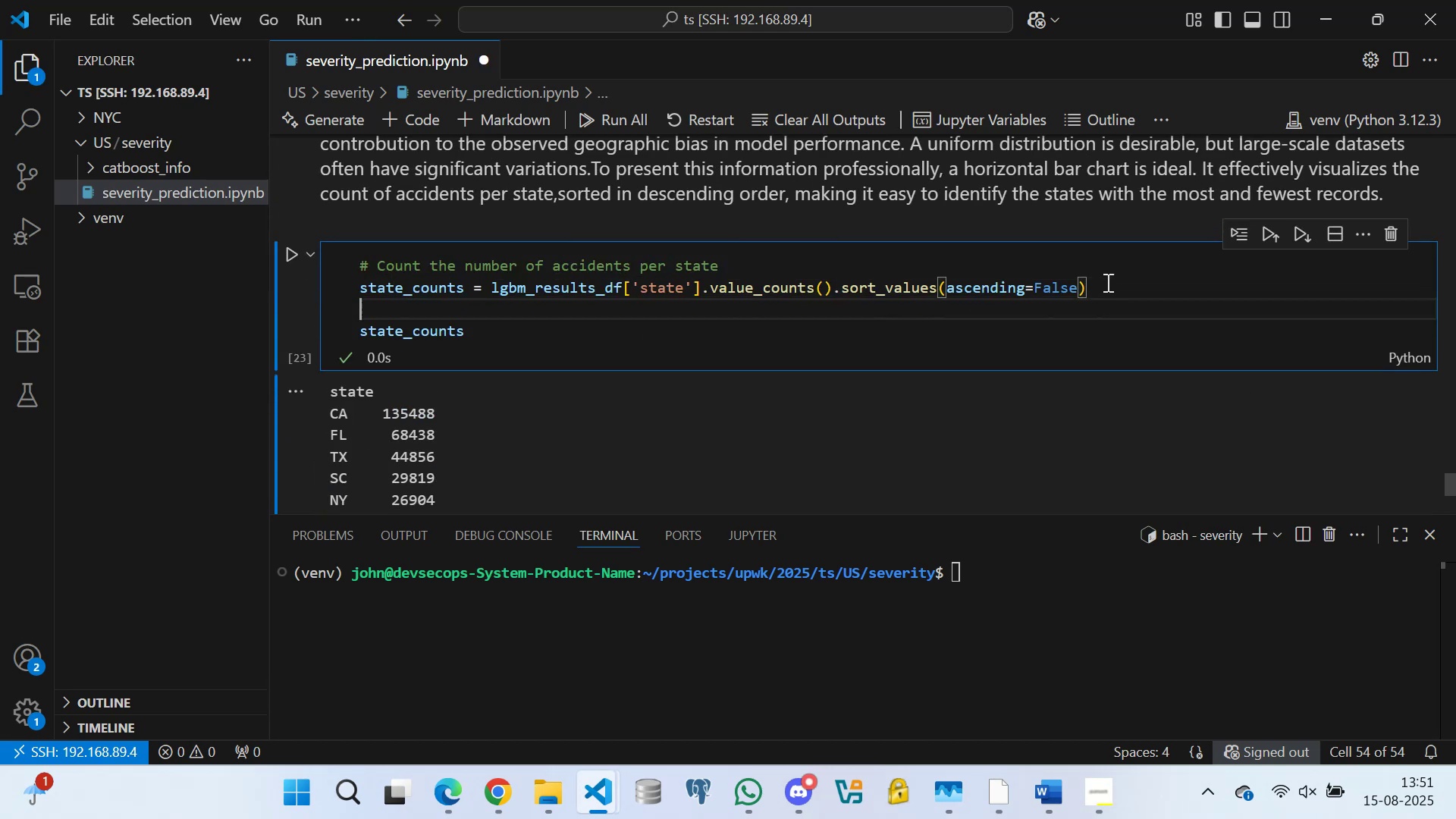 
key(Enter)
 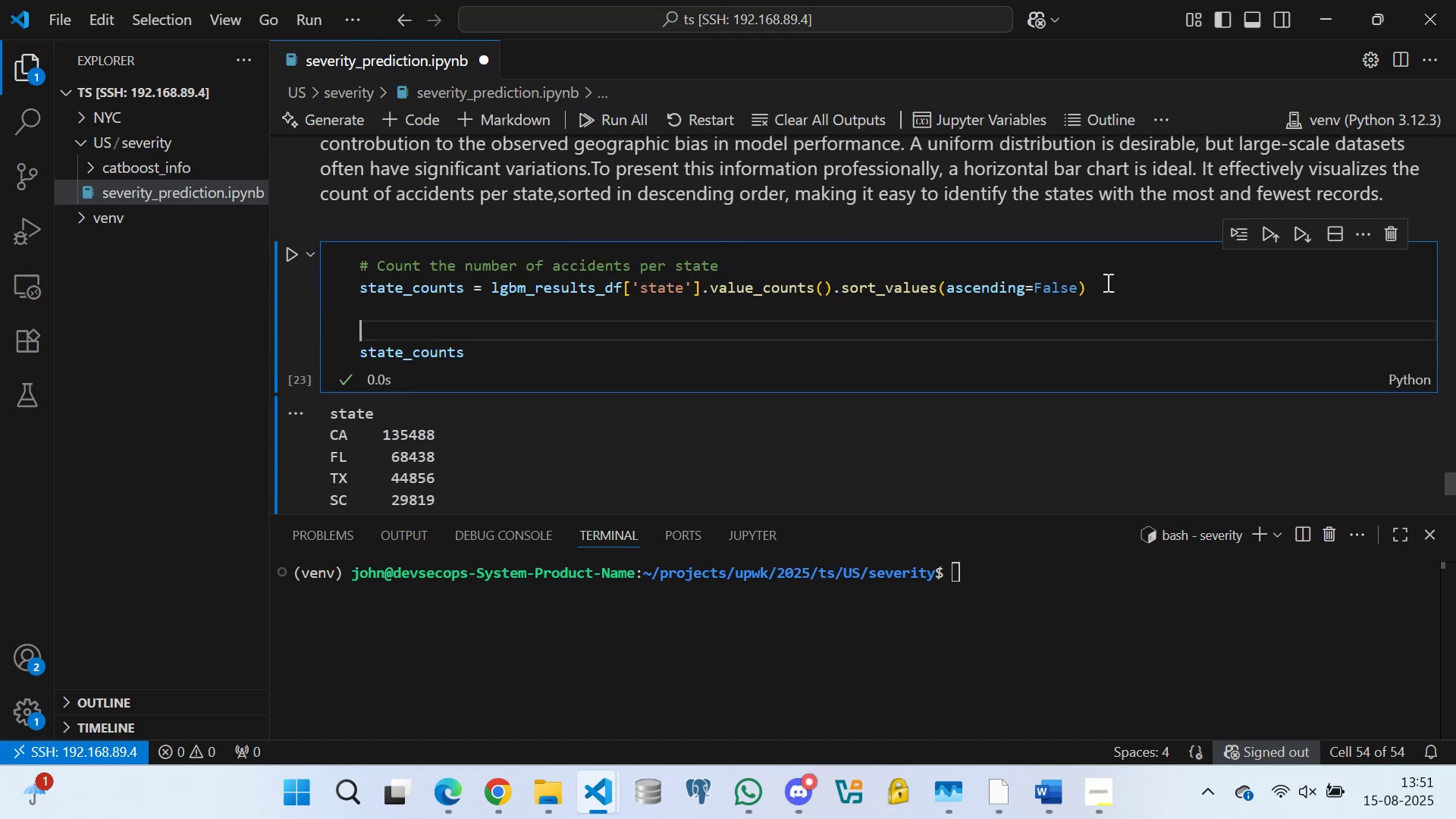 
key(Enter)
 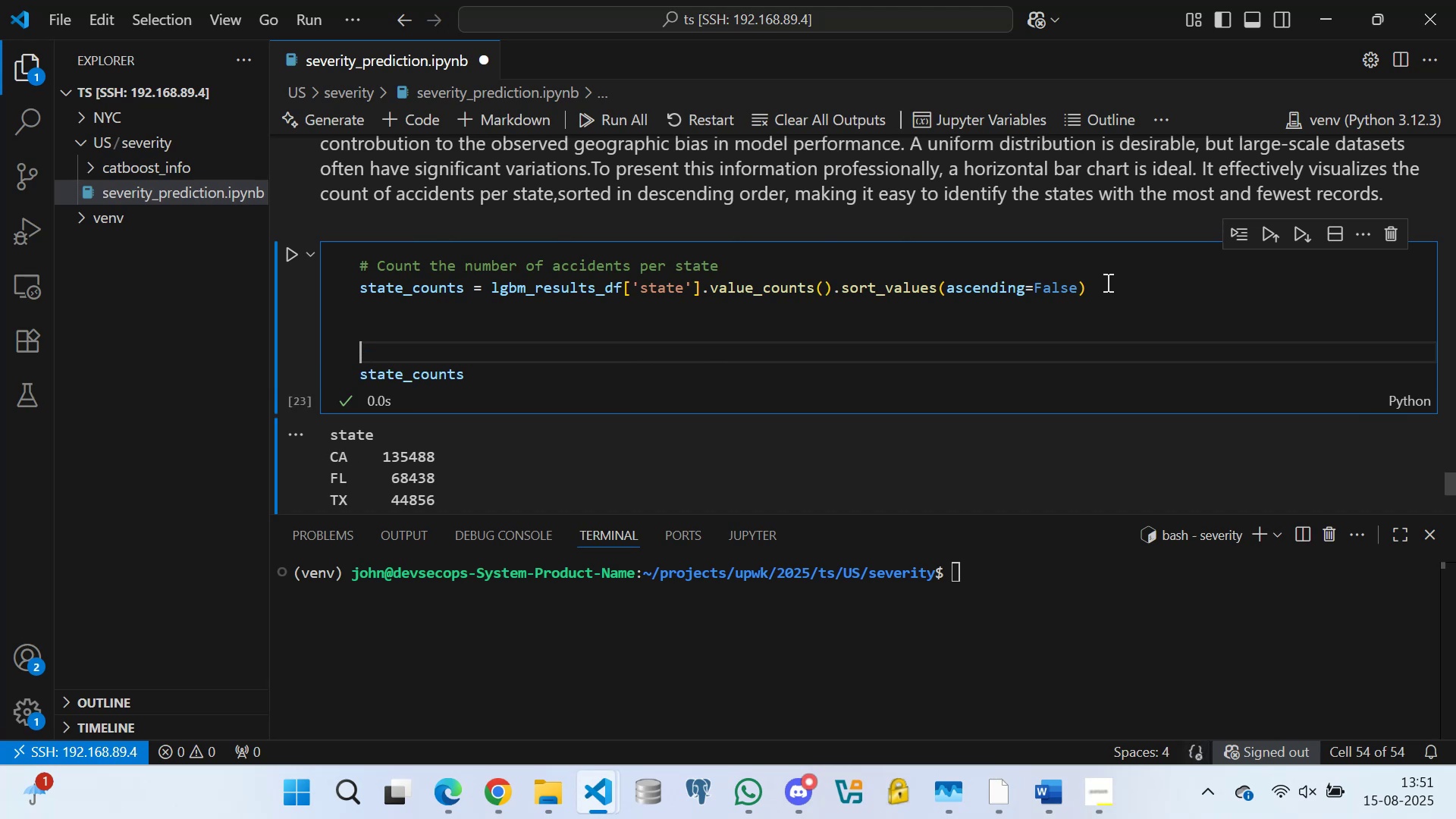 
key(Shift+3)
 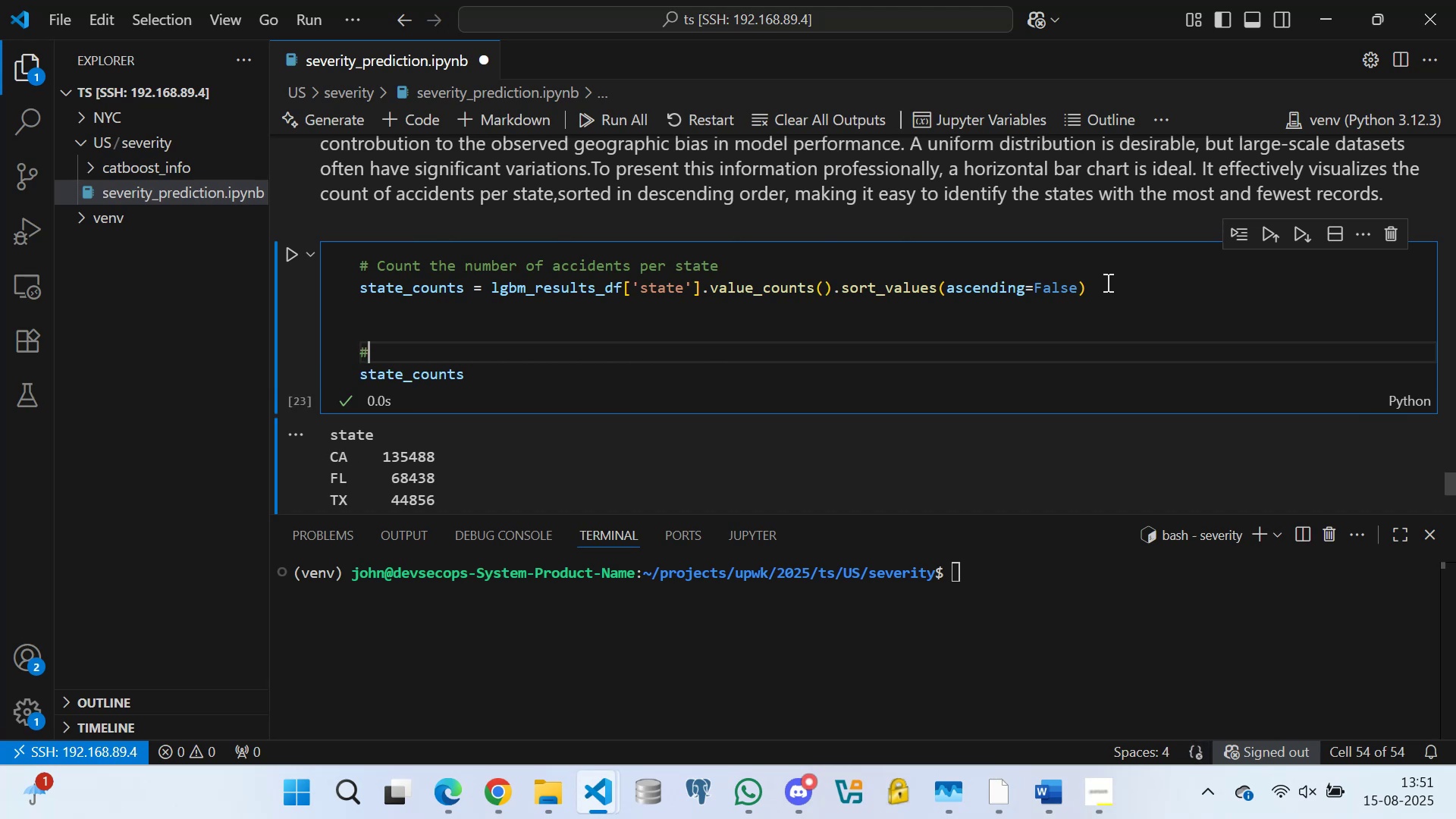 
key(Space)
 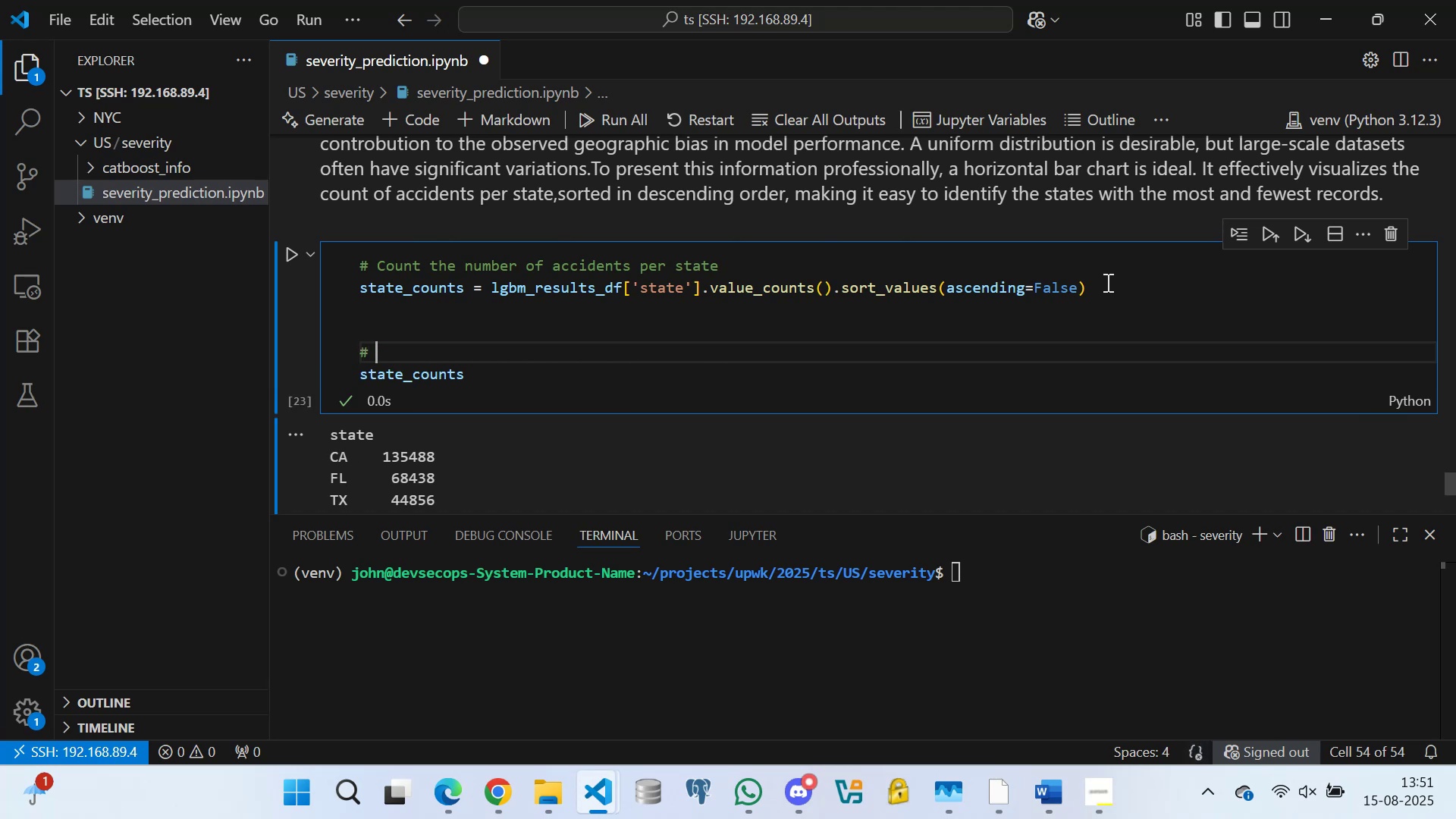 
key(Backspace)
 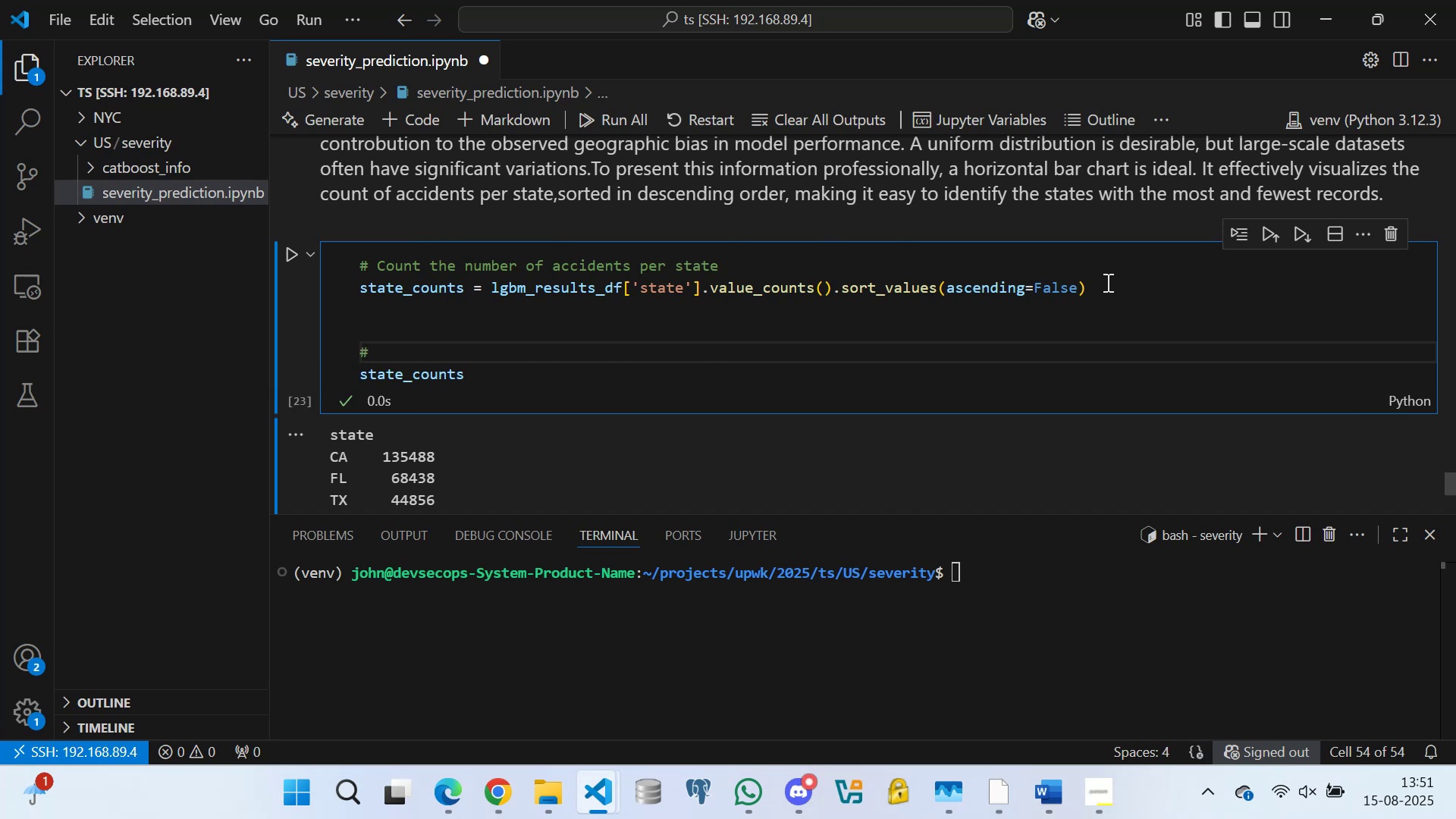 
key(Backspace)
 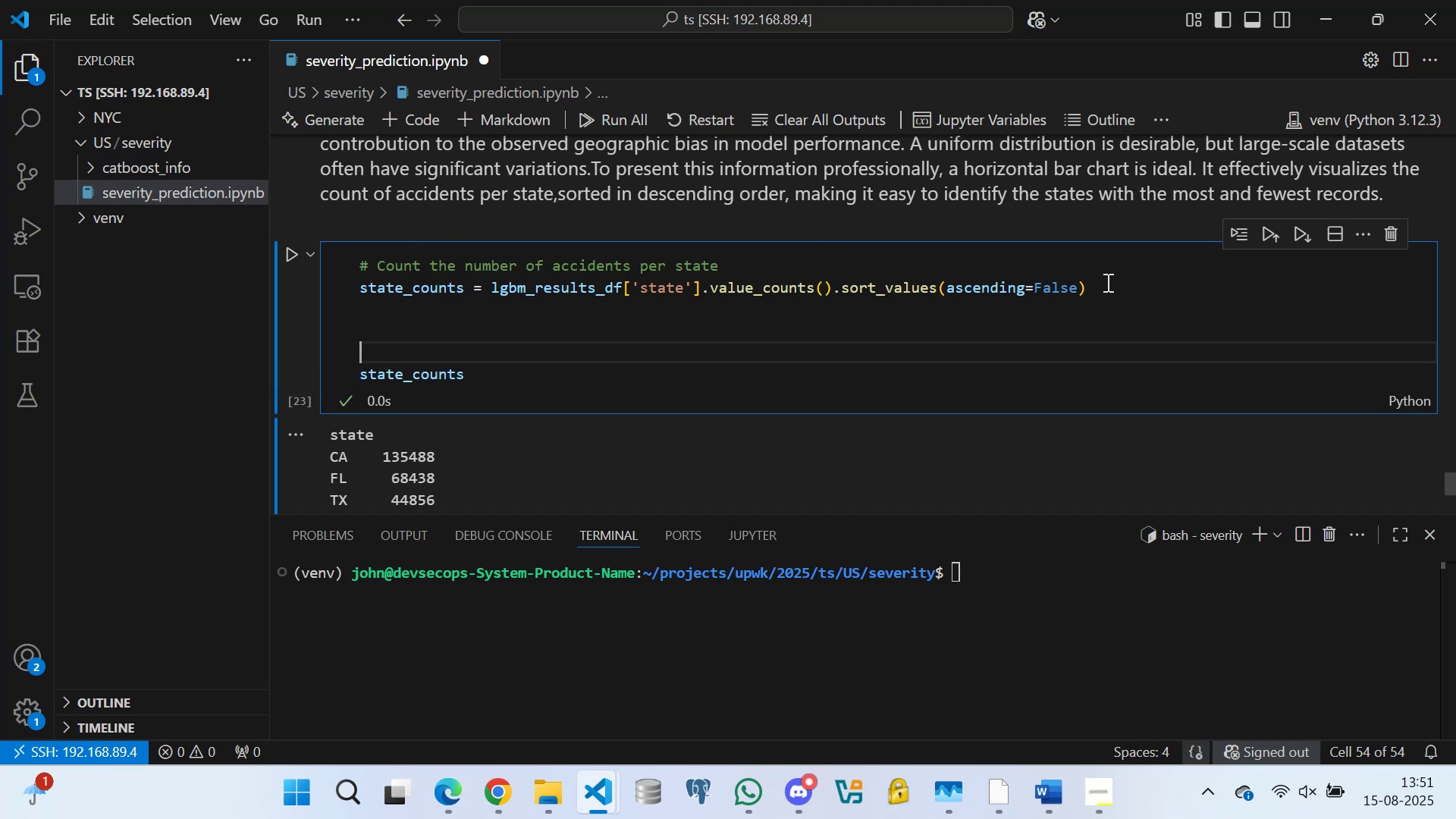 
key(Backspace)
 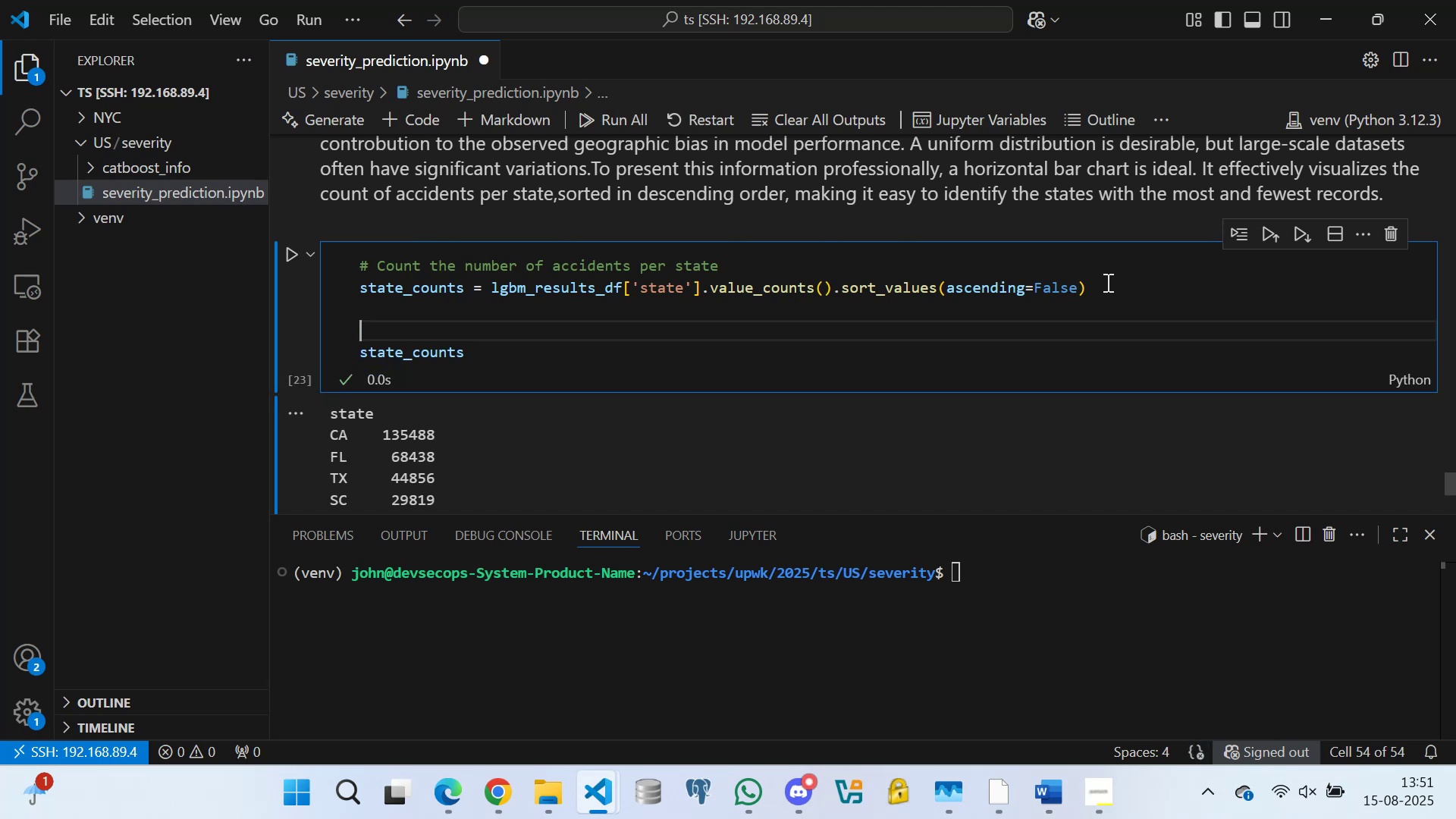 
key(Enter)
 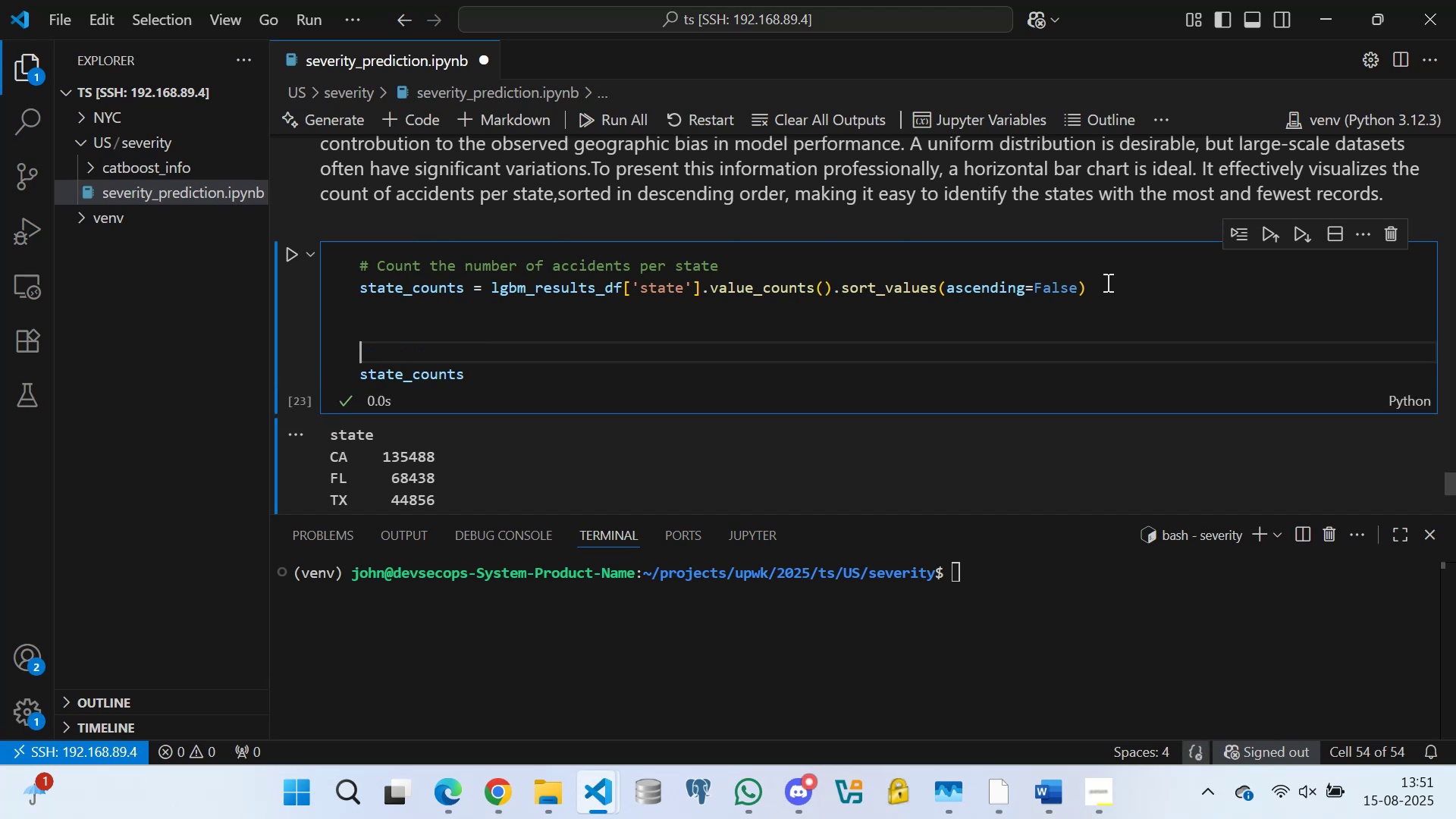 
key(ArrowUp)
 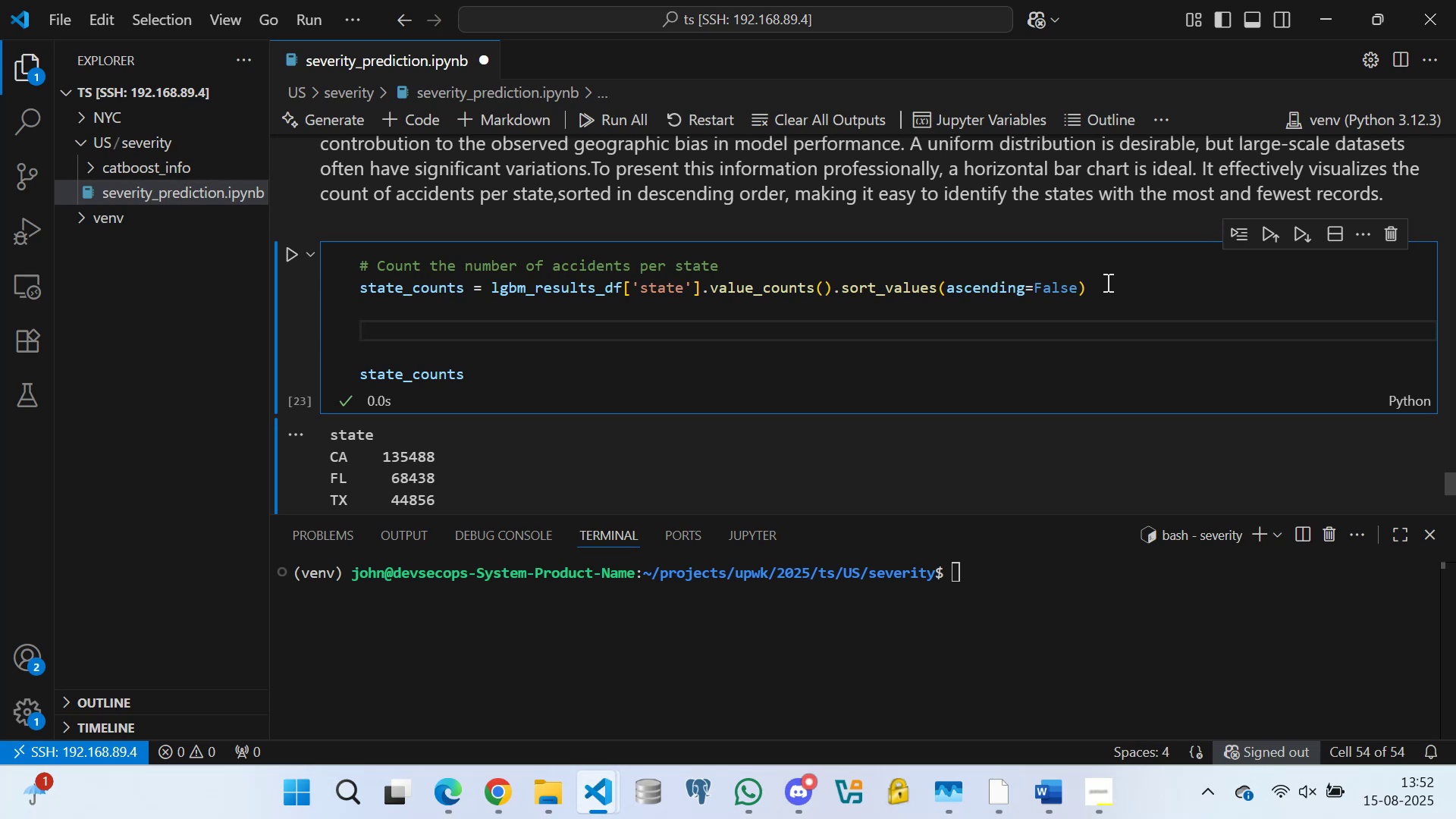 
wait(62.15)
 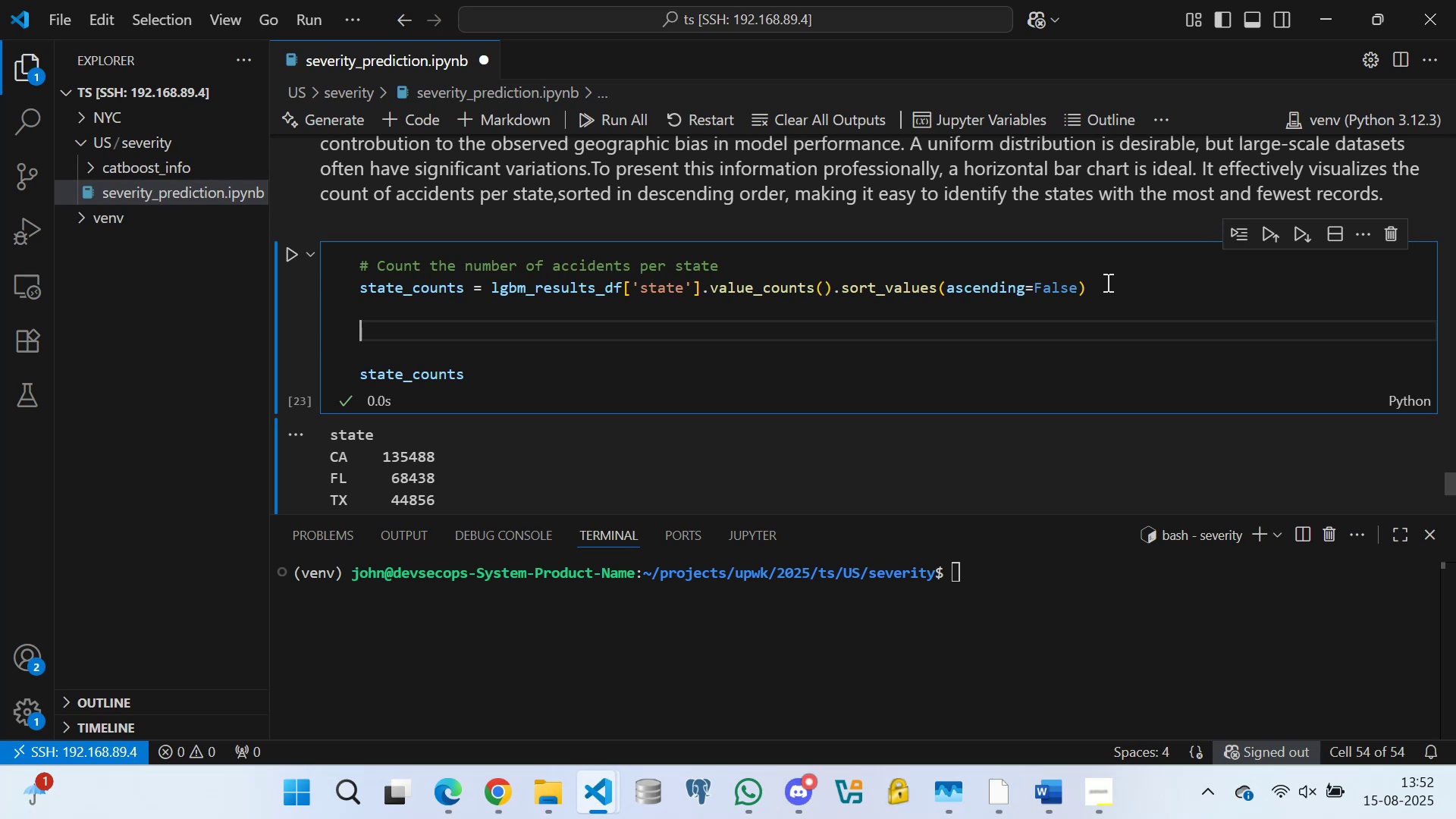 
type(# Get the k)
key(Backspace)
type(list of low-performing)
 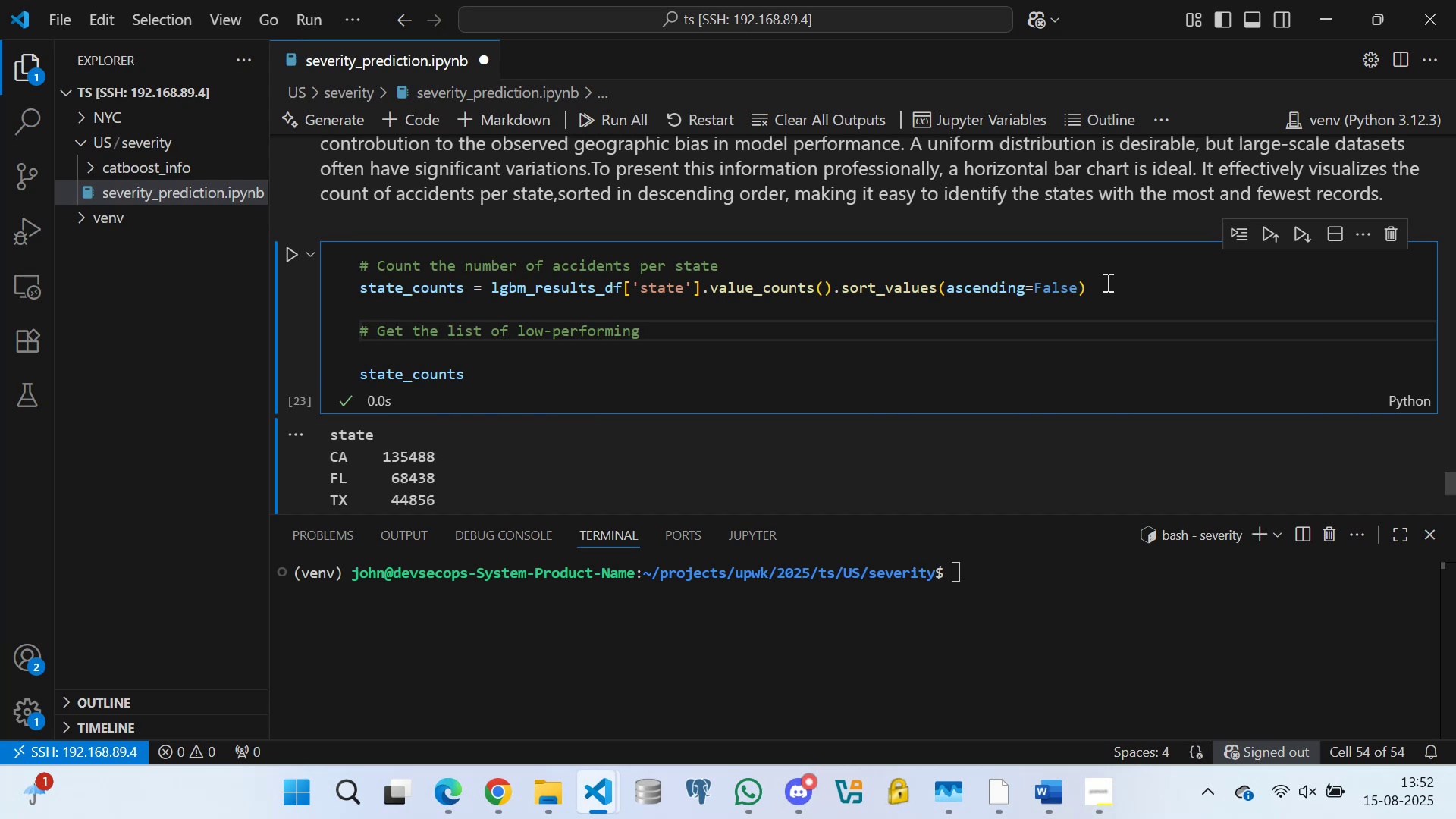 
type( states from the previous analysis)
 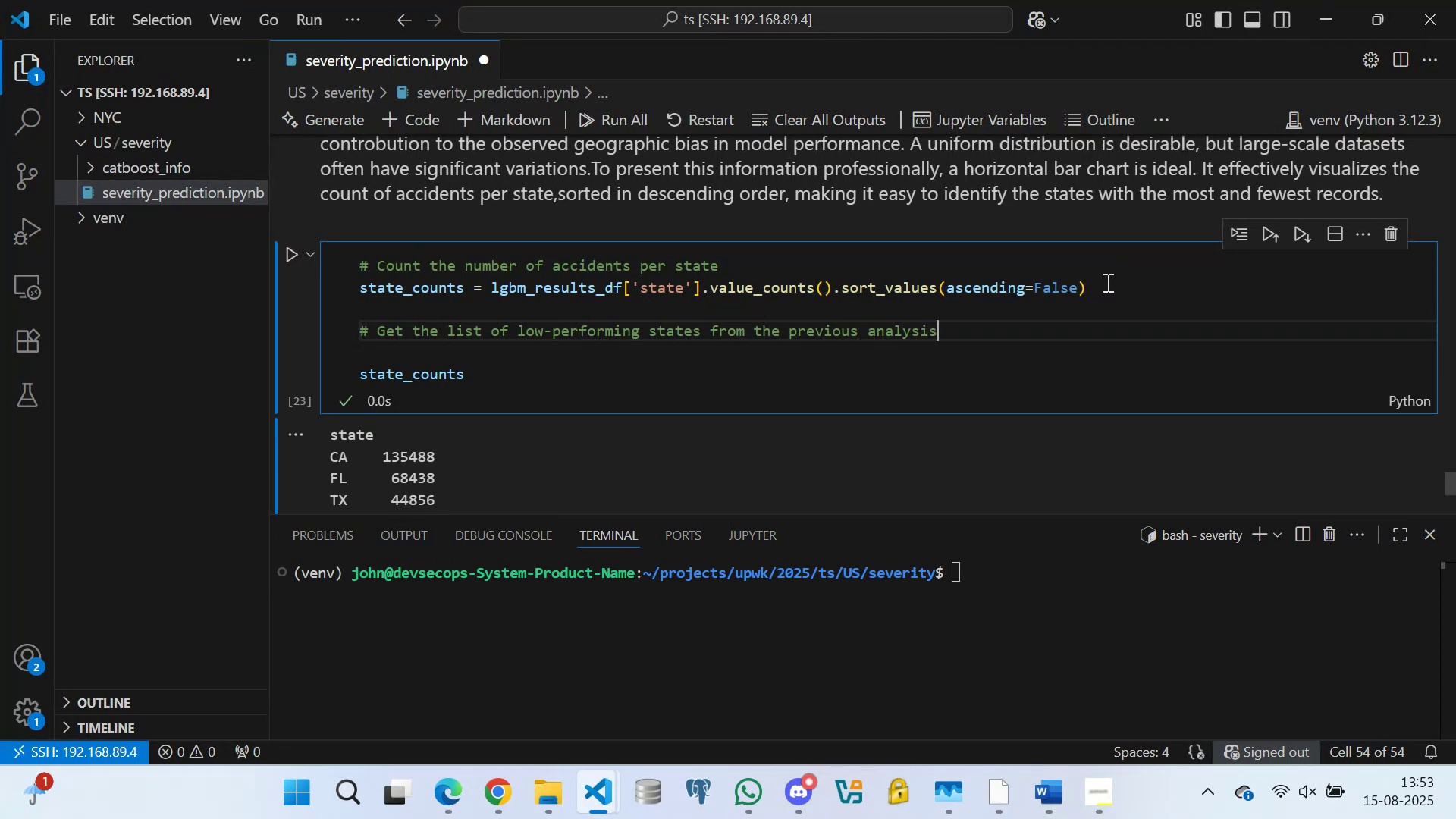 
key(Enter)
 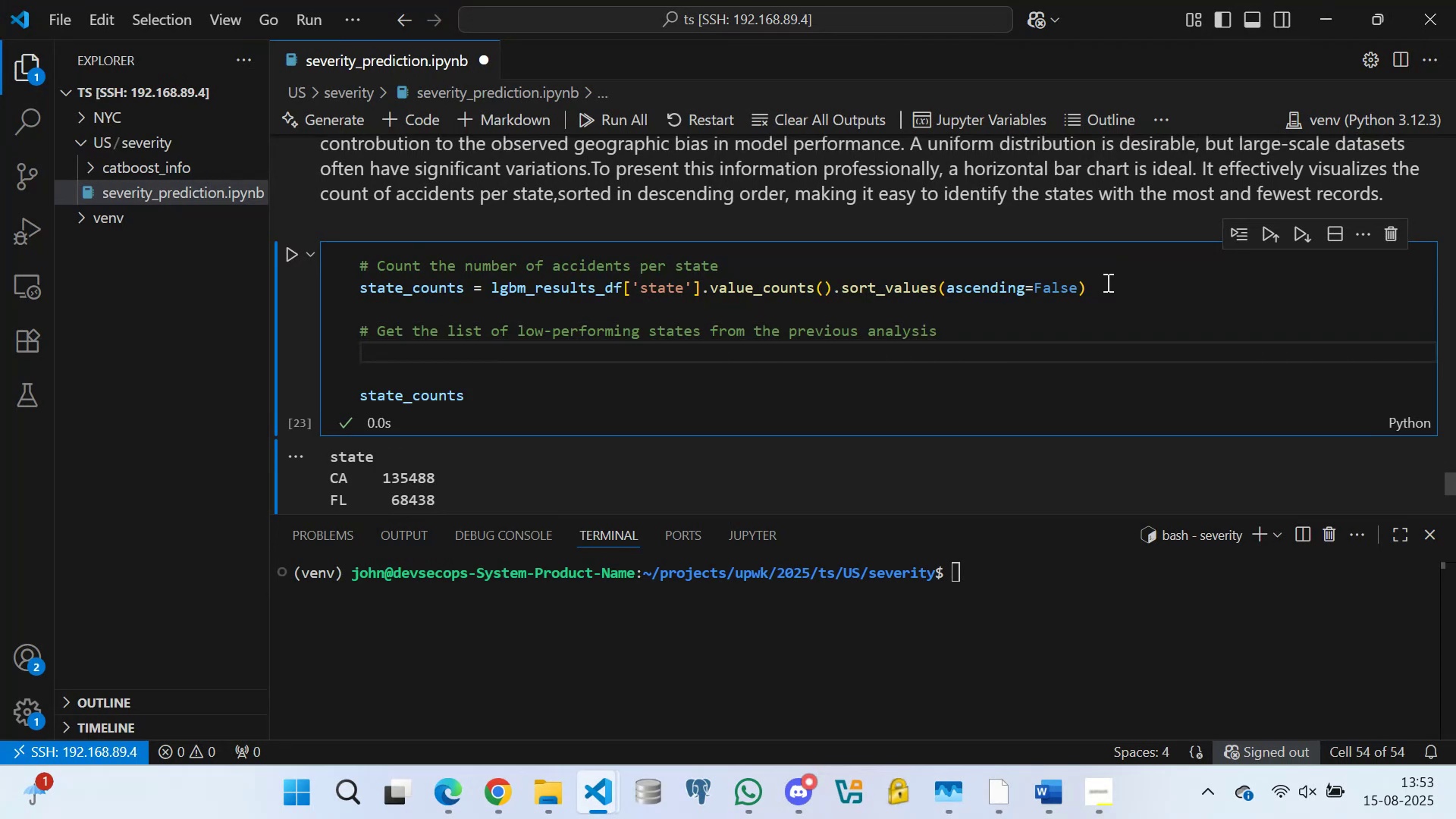 
type(low_pero)
key(Backspace)
type(formance-states)
key(Backspace)
key(Backspace)
key(Backspace)
key(Backspace)
key(Backspace)
key(Backspace)
key(Backspace)
type(_states = ['WW)
 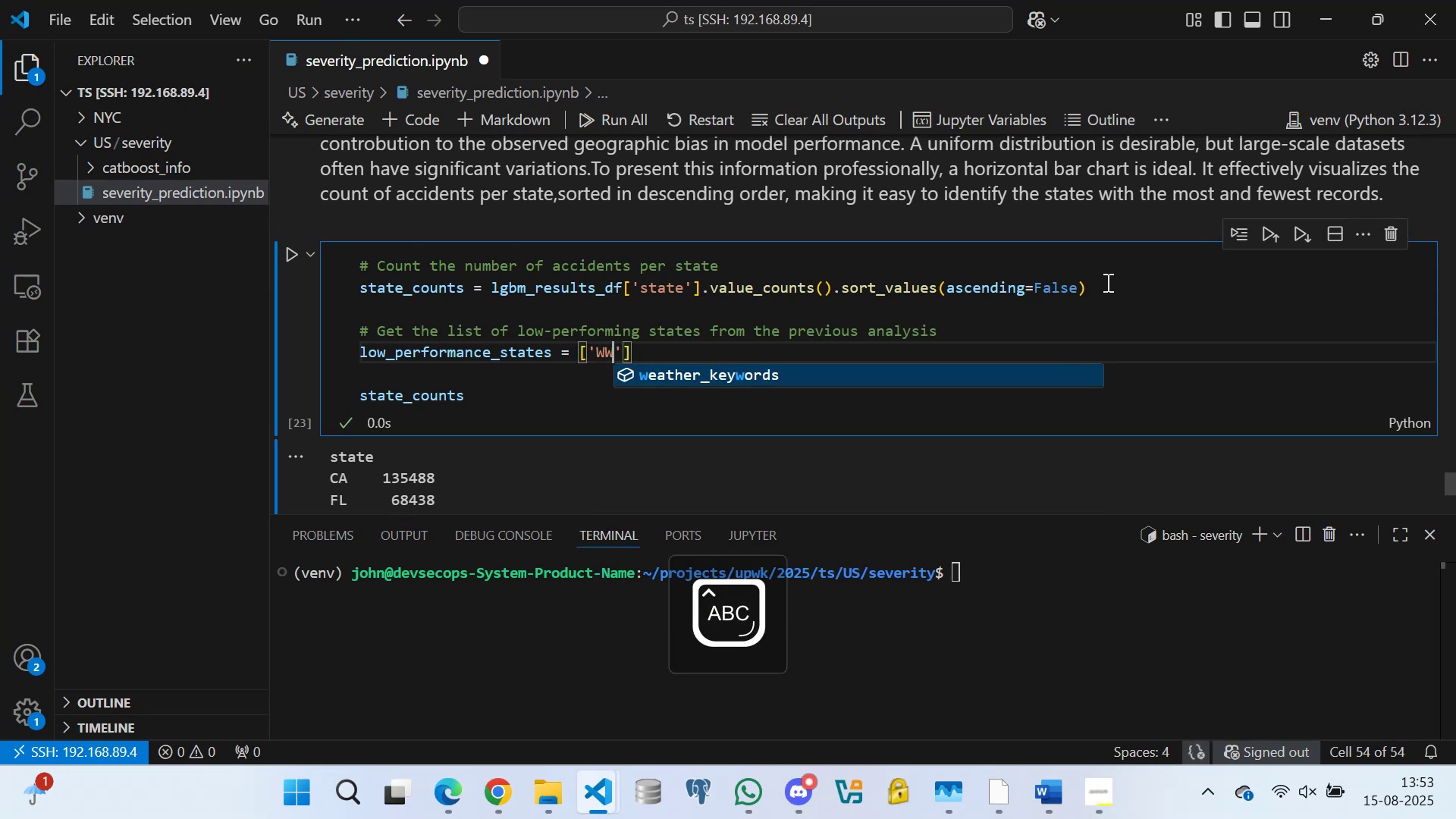 
key(ArrowRight)
 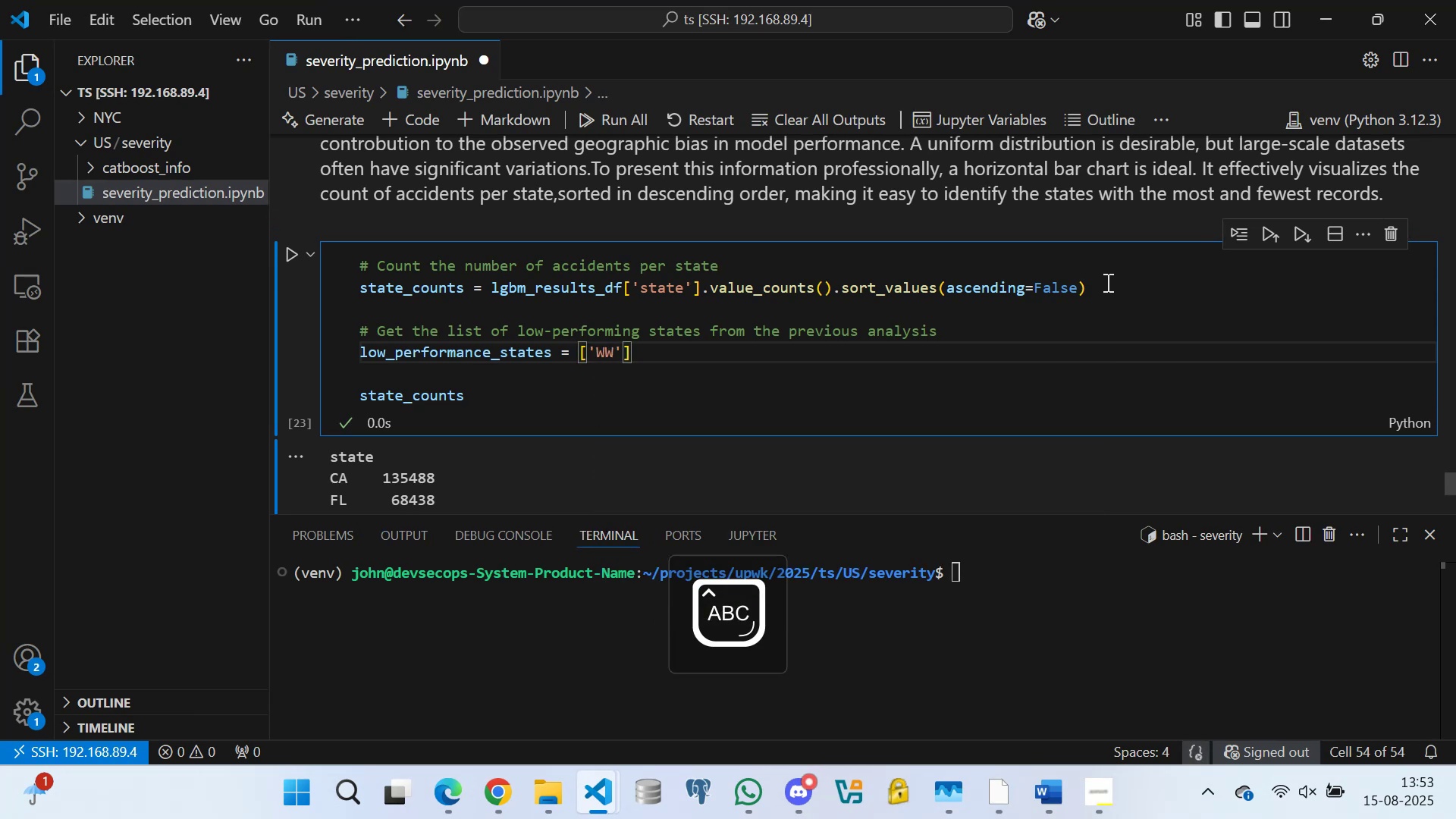 
type(, 'DC)
 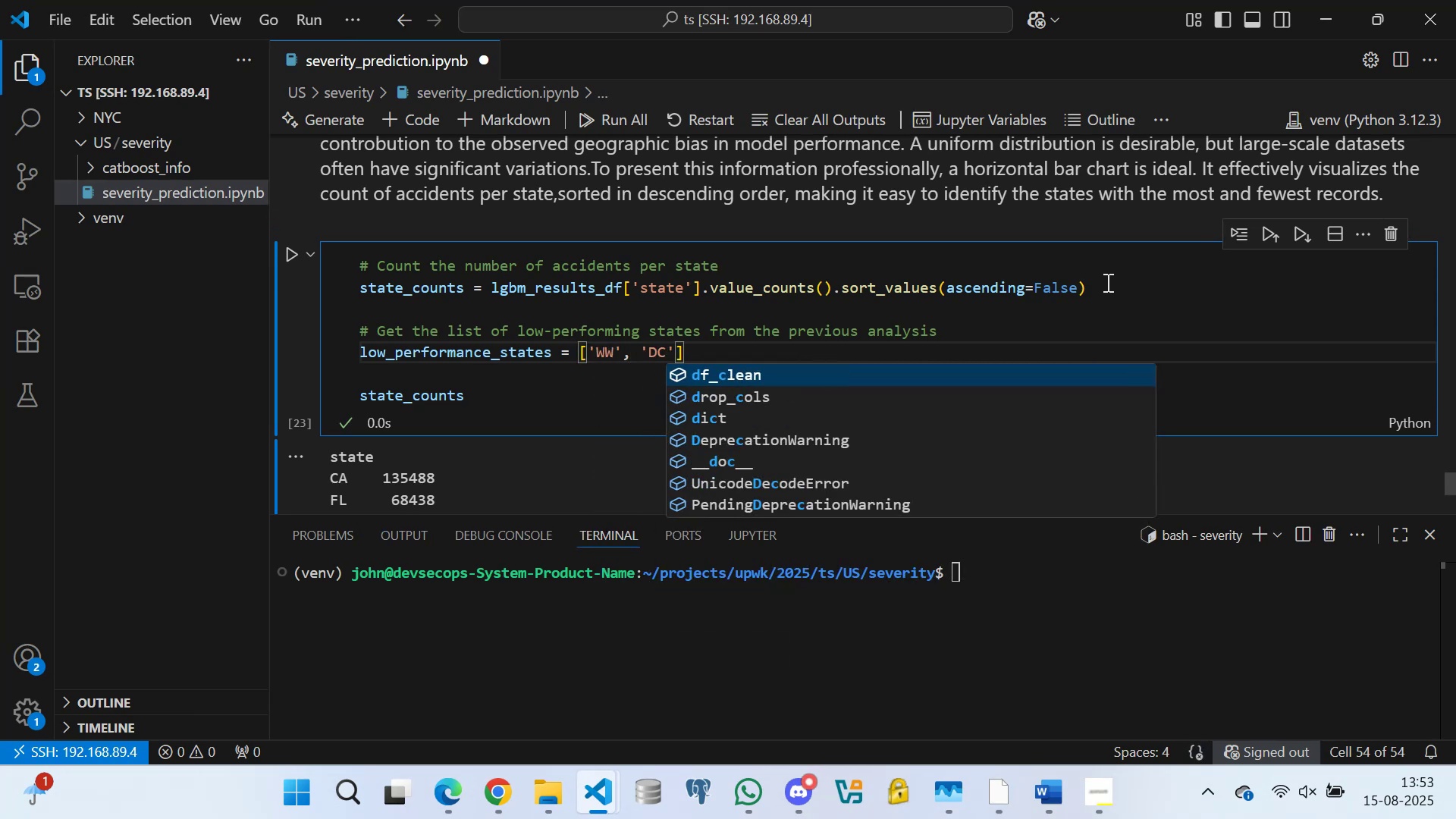 
key(ArrowRight)
 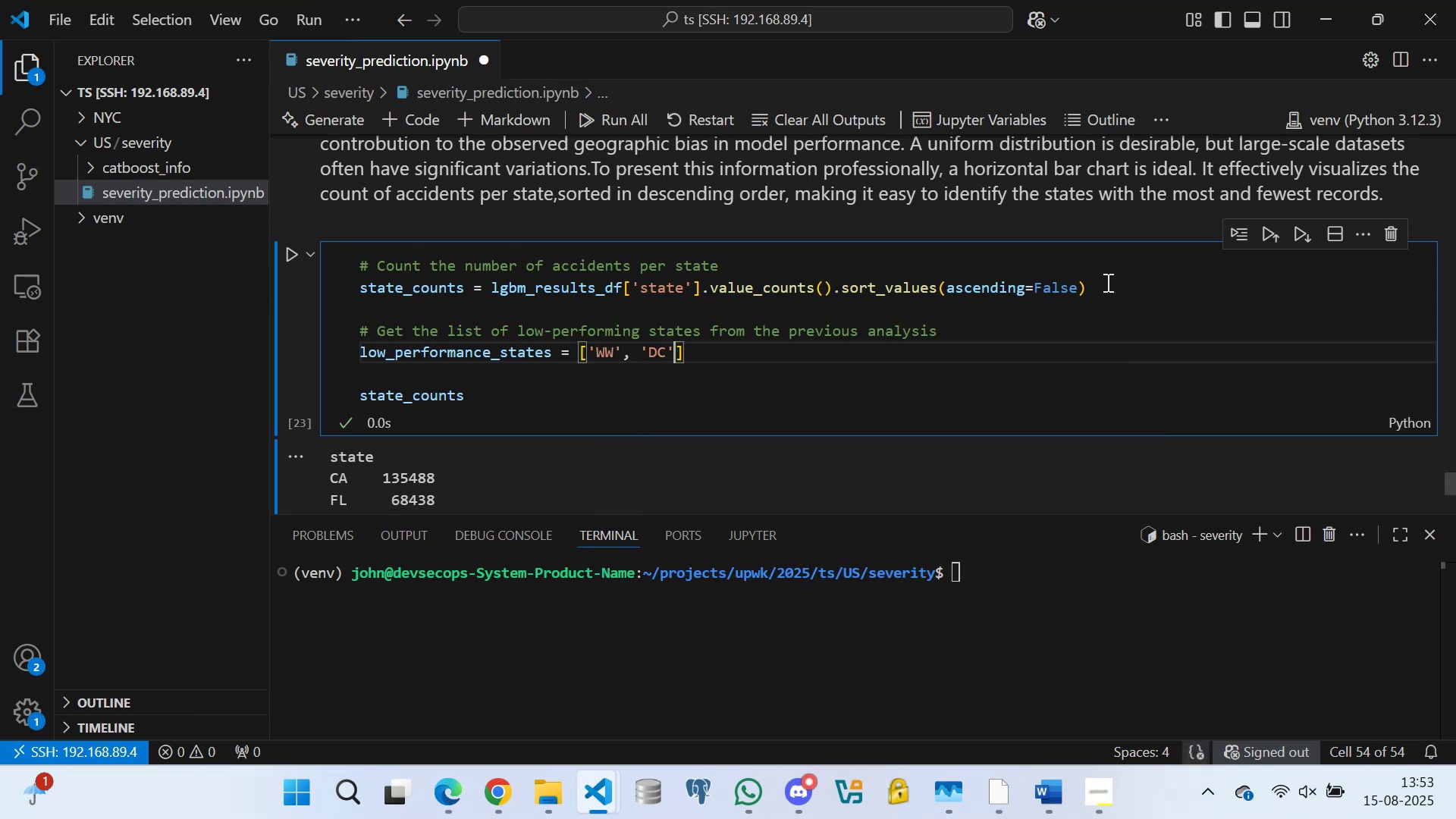 
type(, 'NM)
 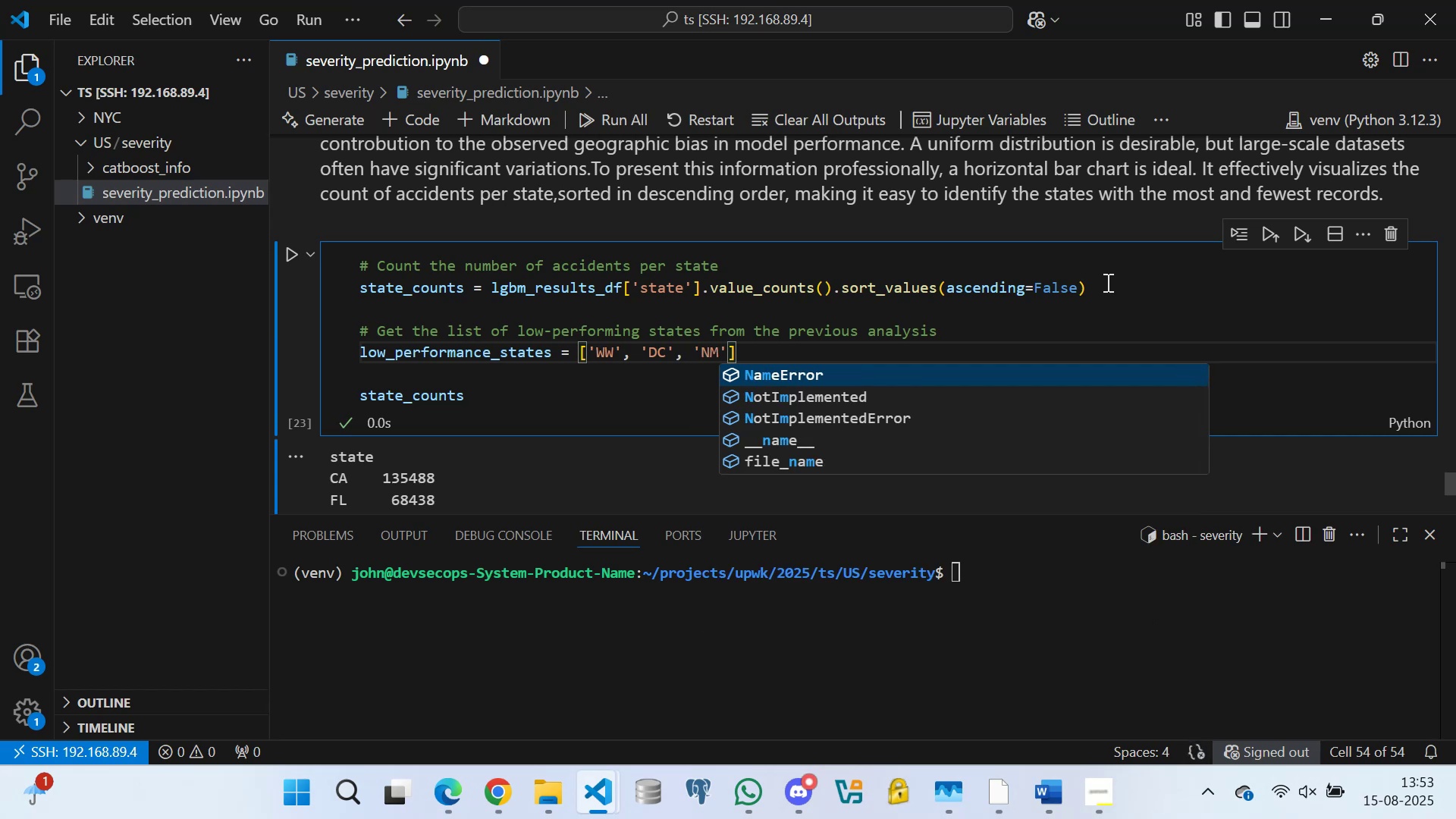 
key(ArrowRight)
 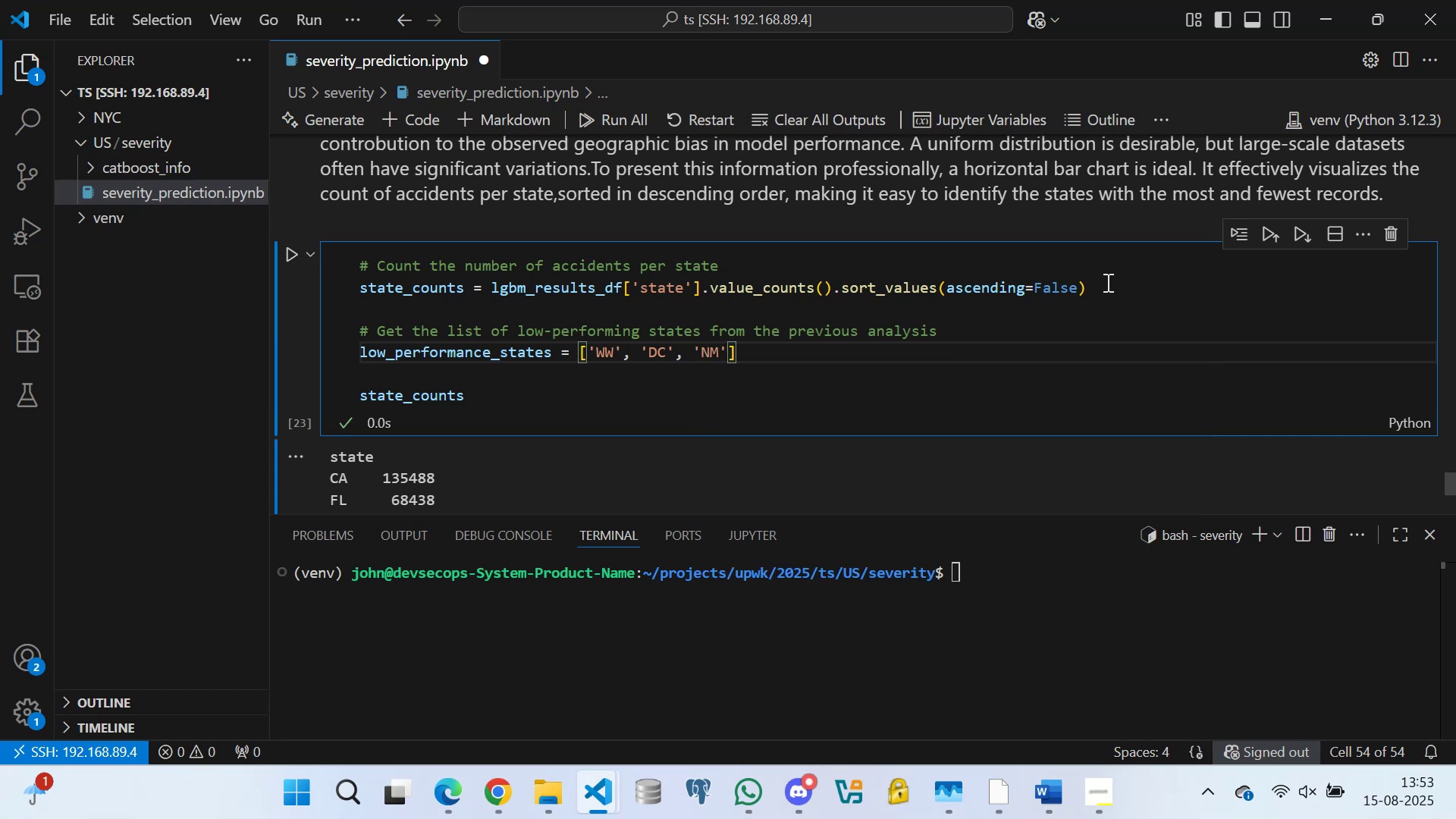 
key(Comma)
 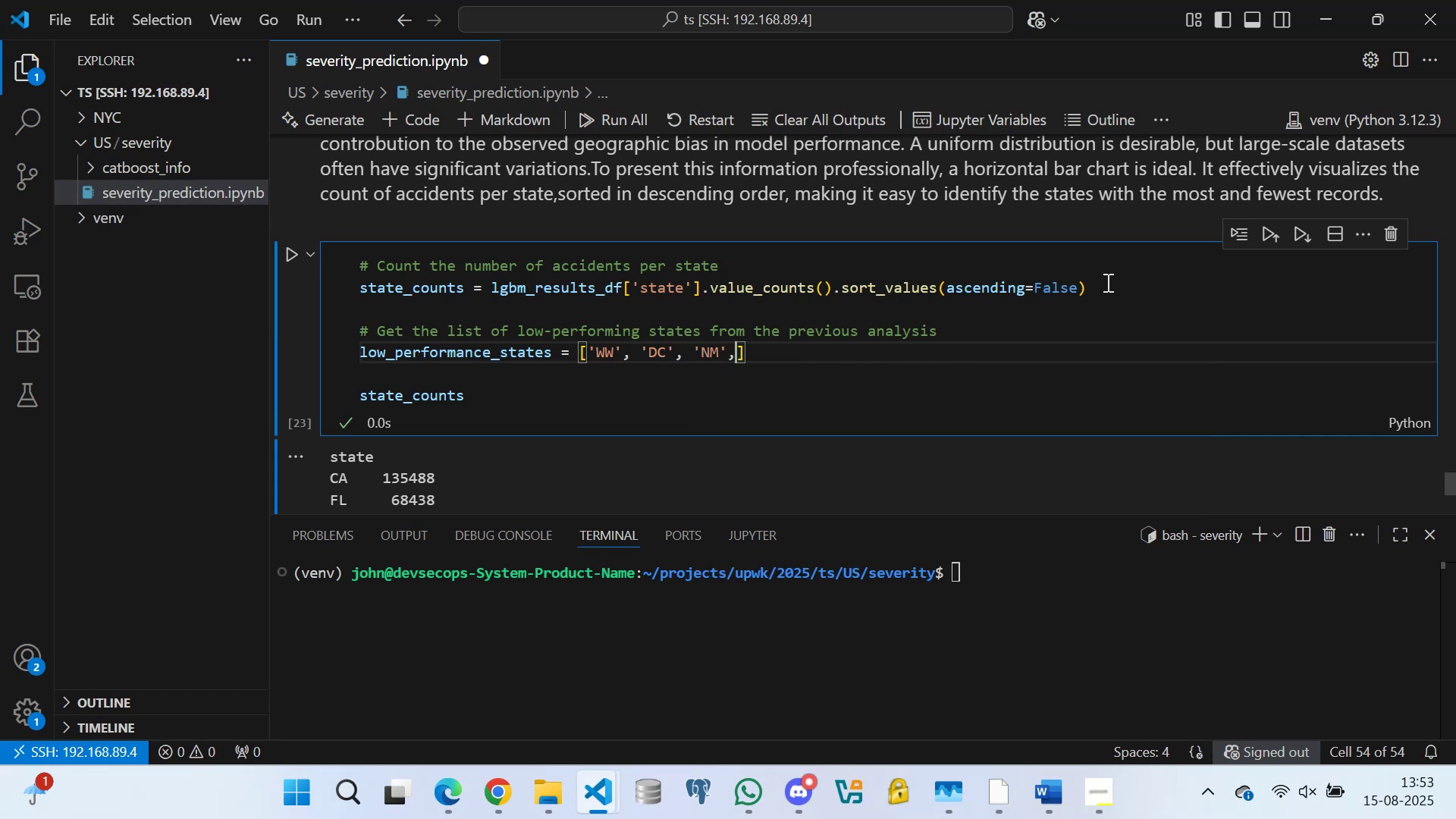 
key(Space)
 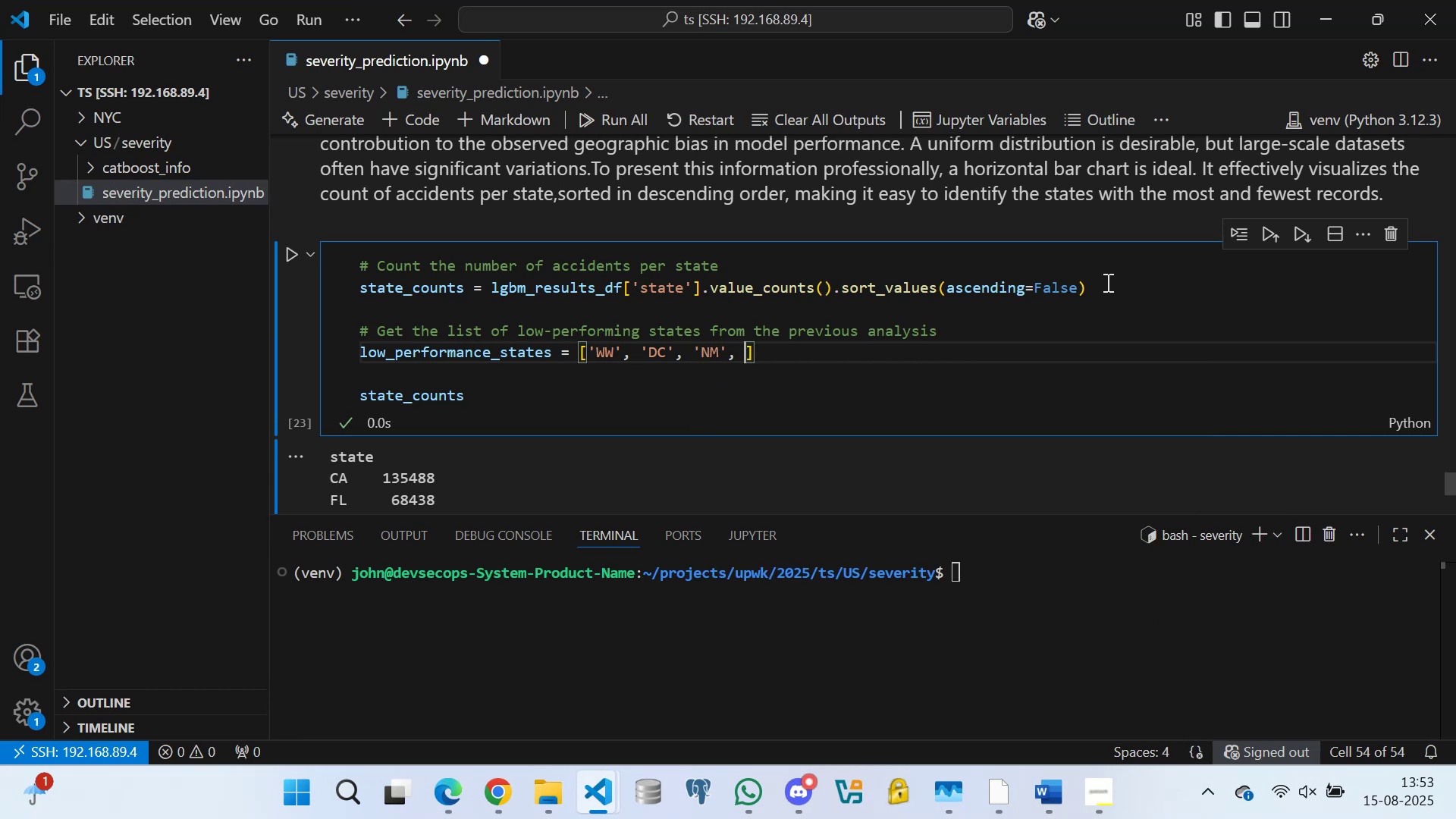 
type('ME)
 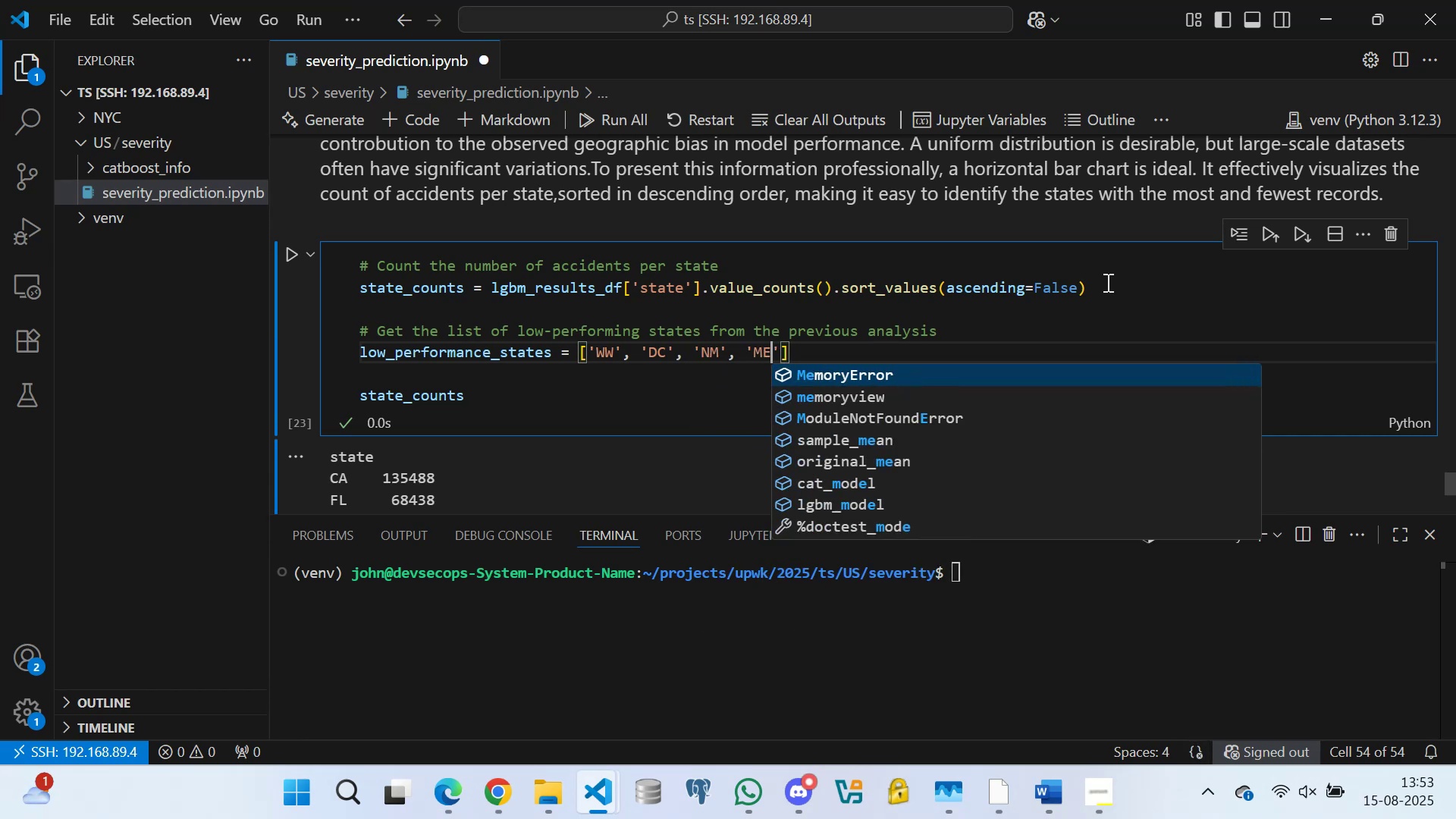 
key(ArrowRight)
 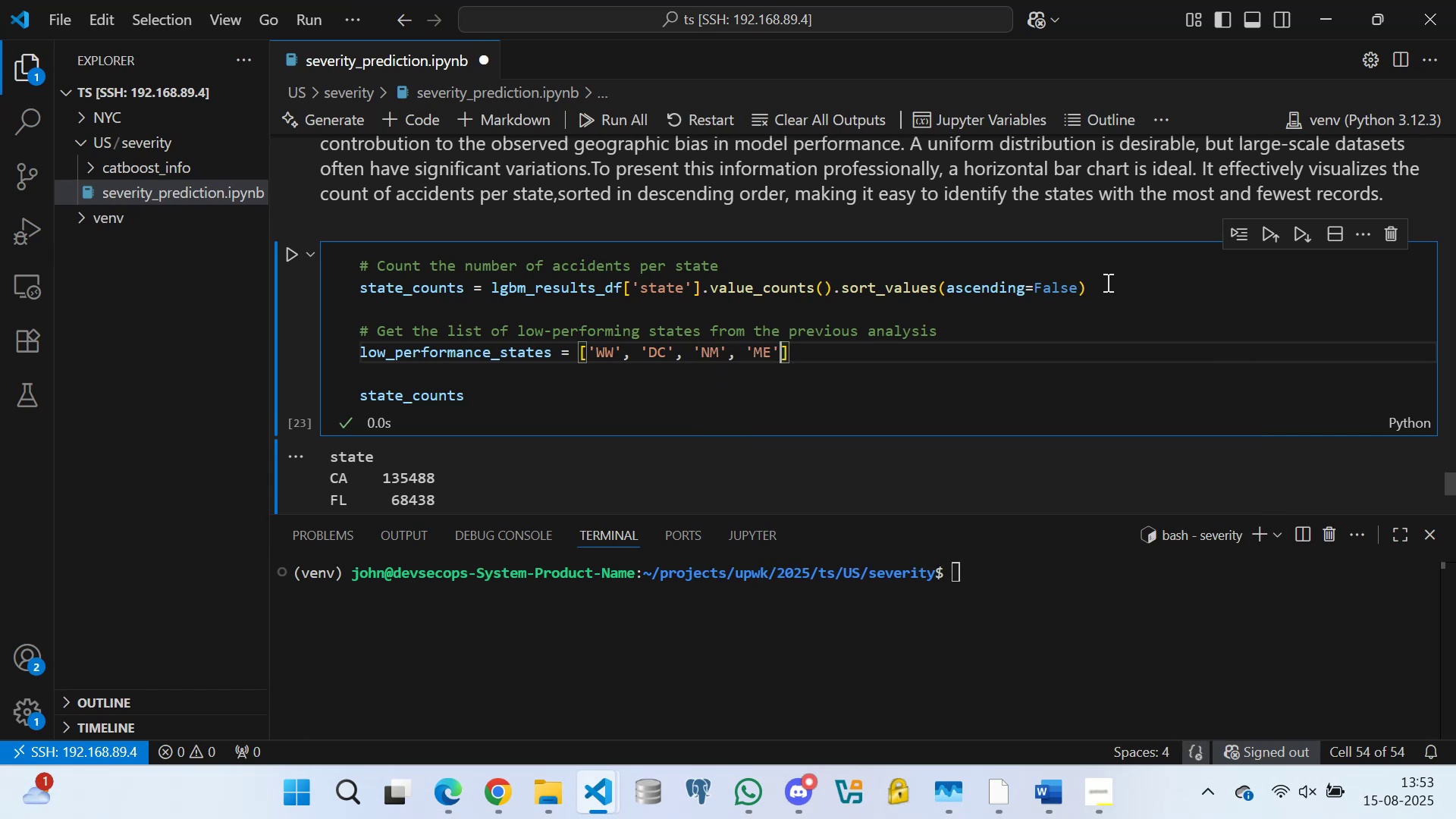 
key(Comma)
 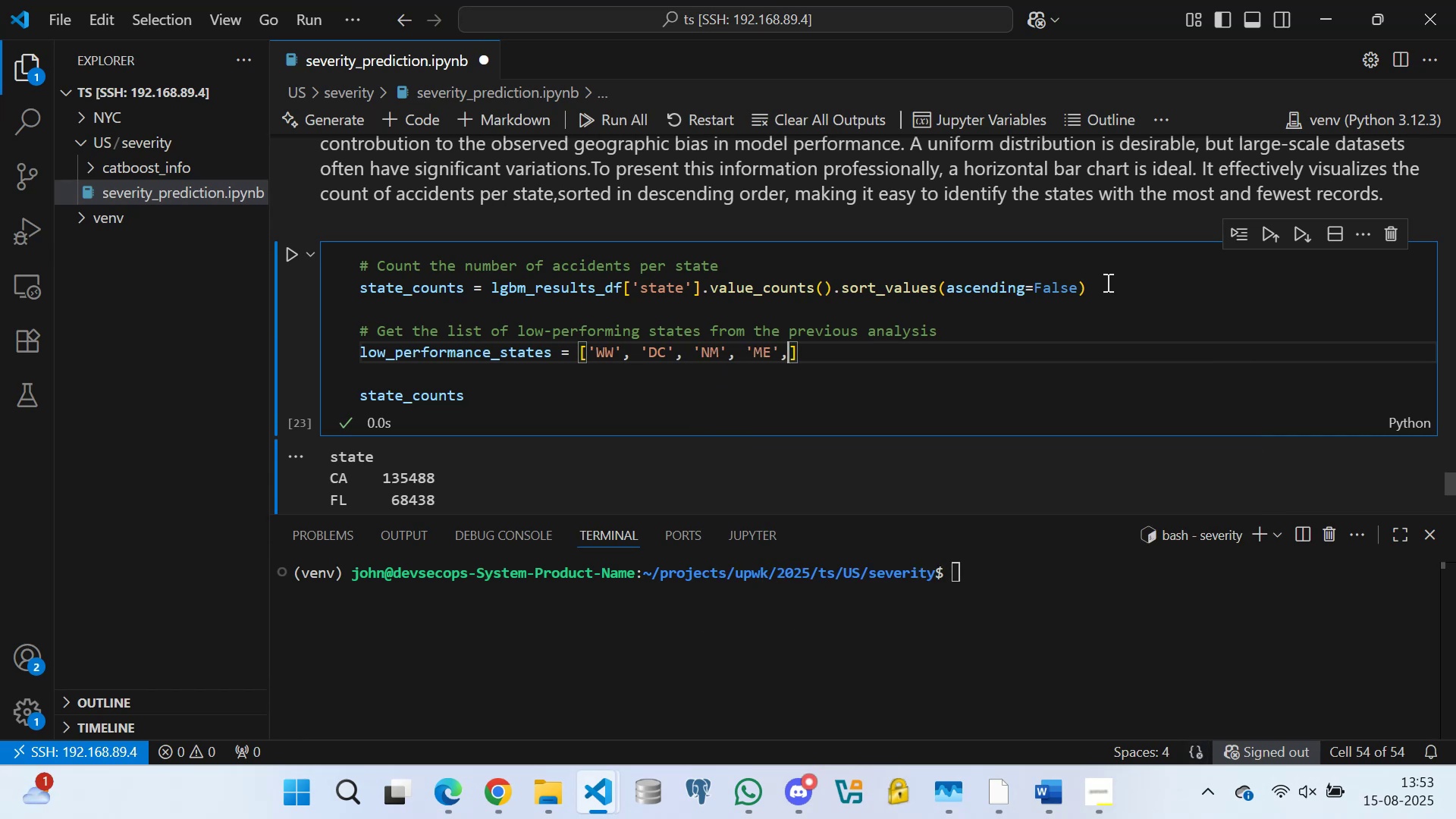 
key(Space)
 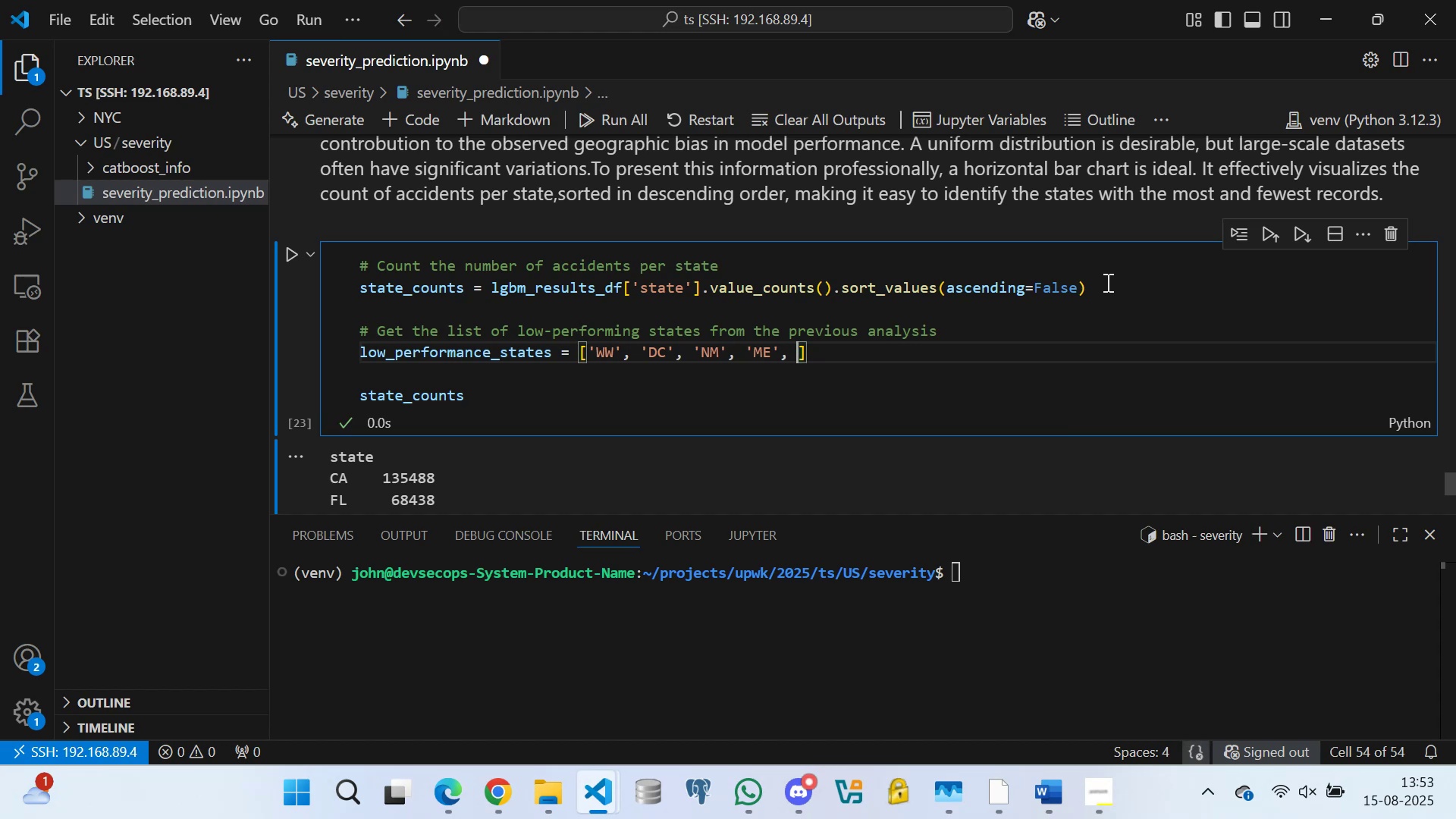 
key(Quote)
 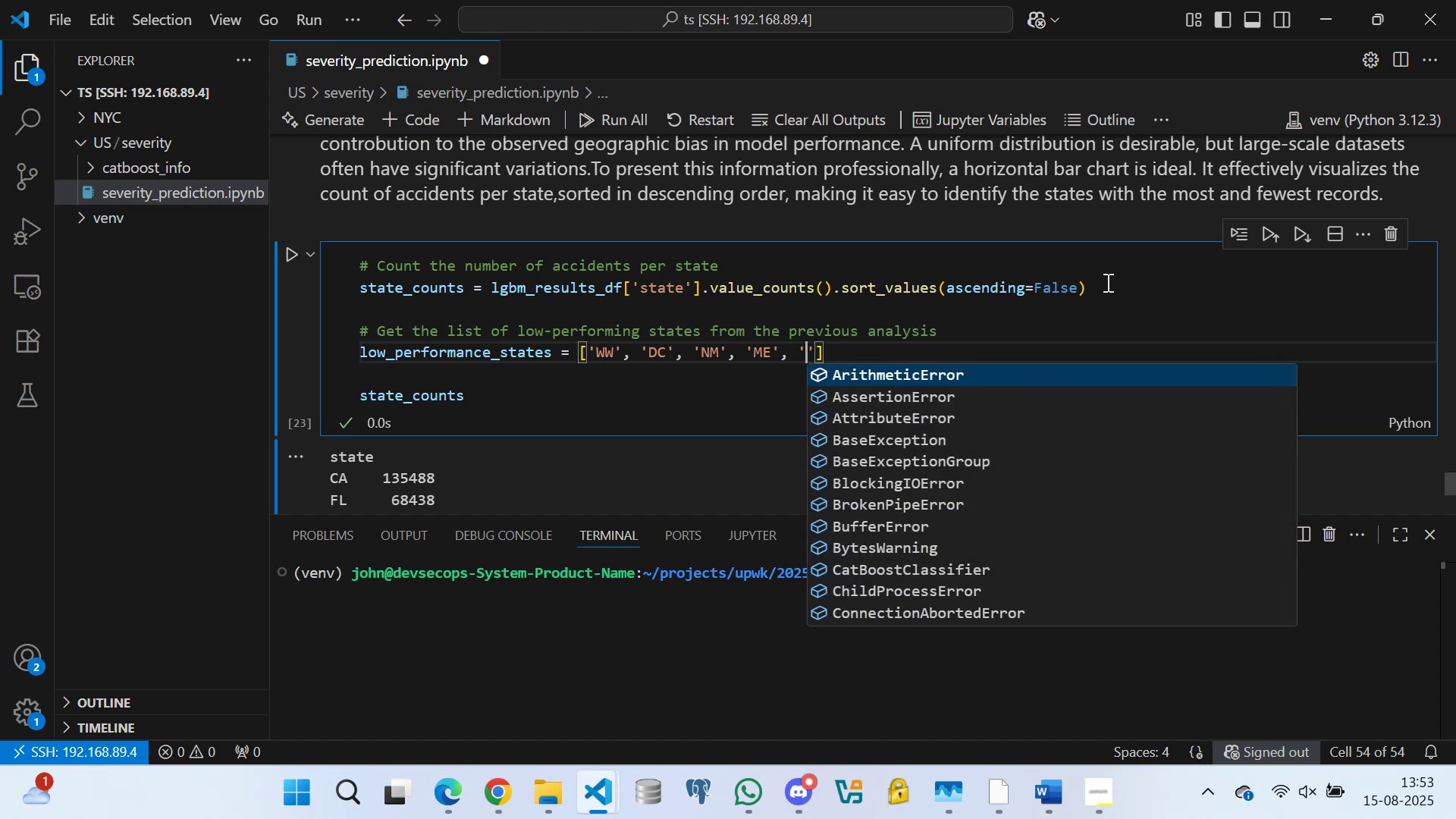 
type(AR)
 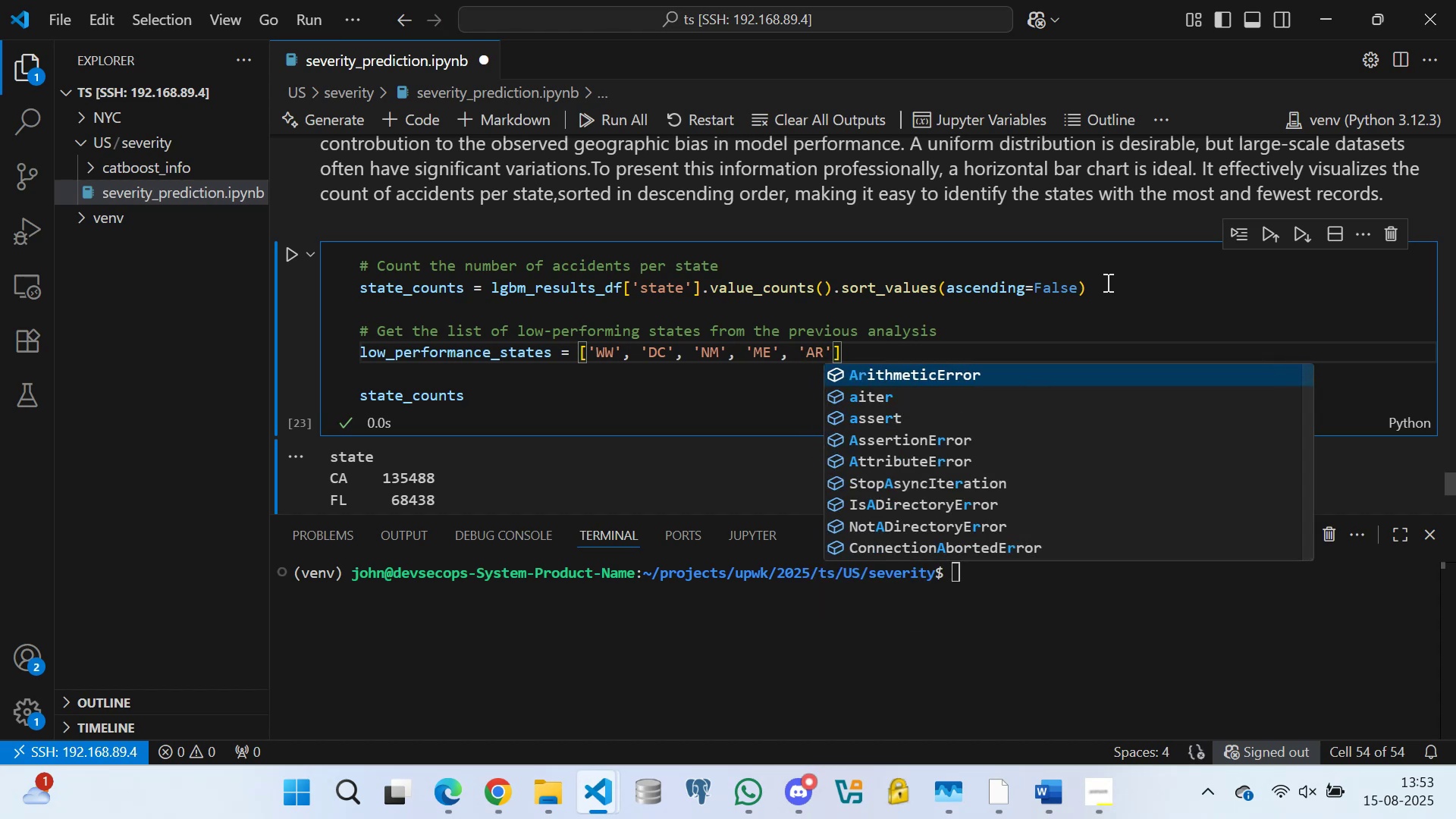 
key(ArrowRight)
 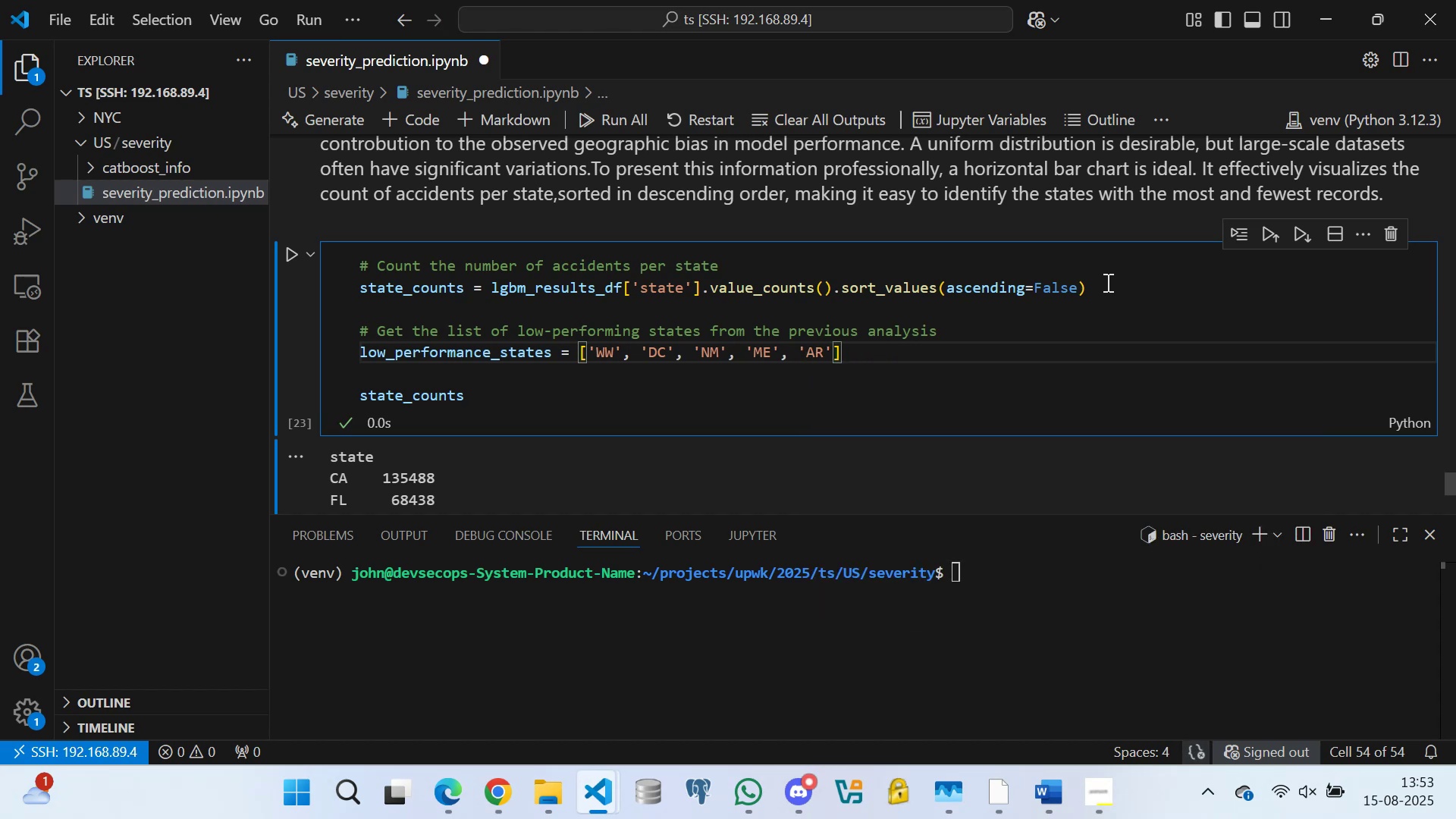 
key(CapsLock)
 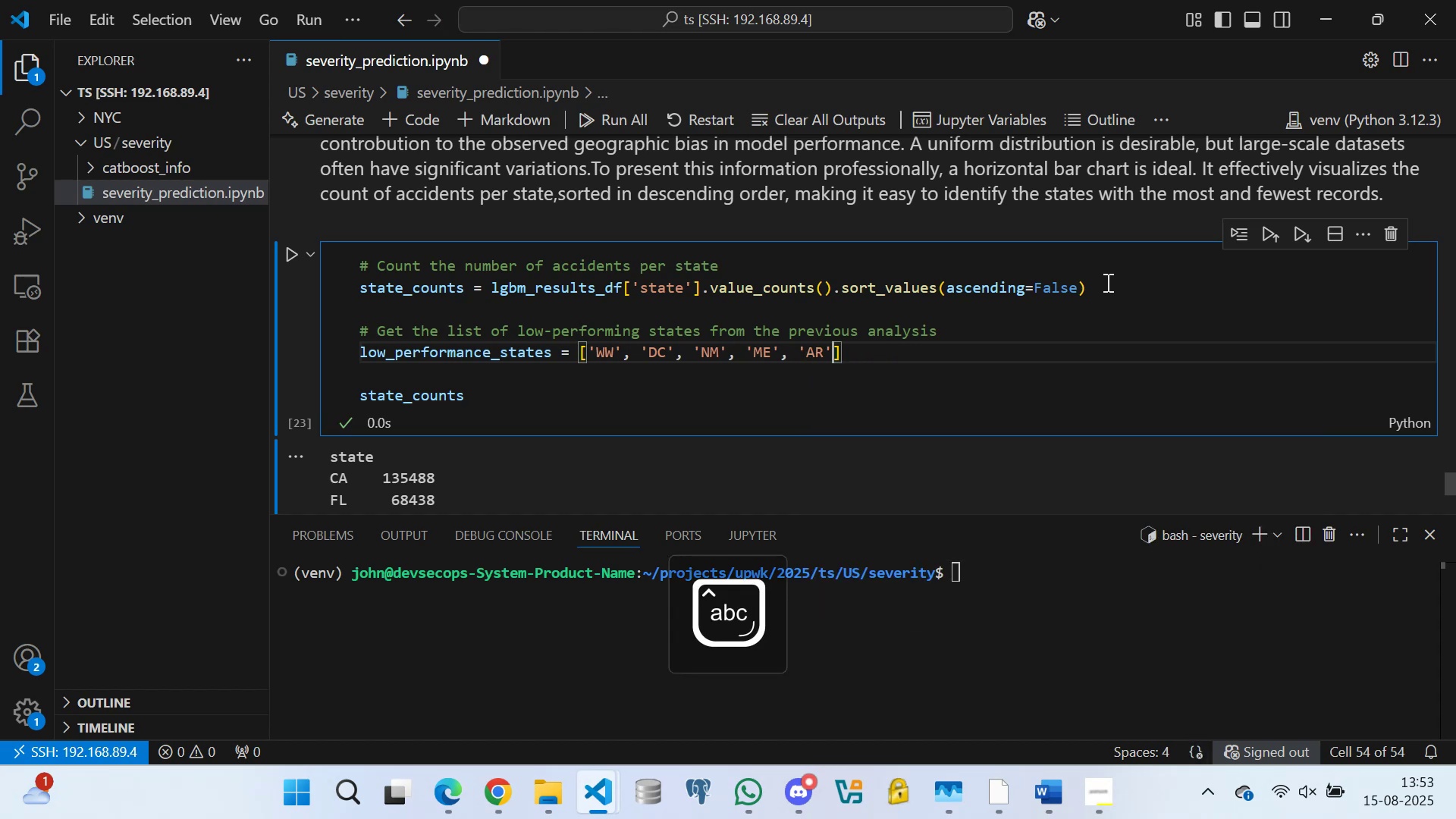 
key(ArrowRight)
 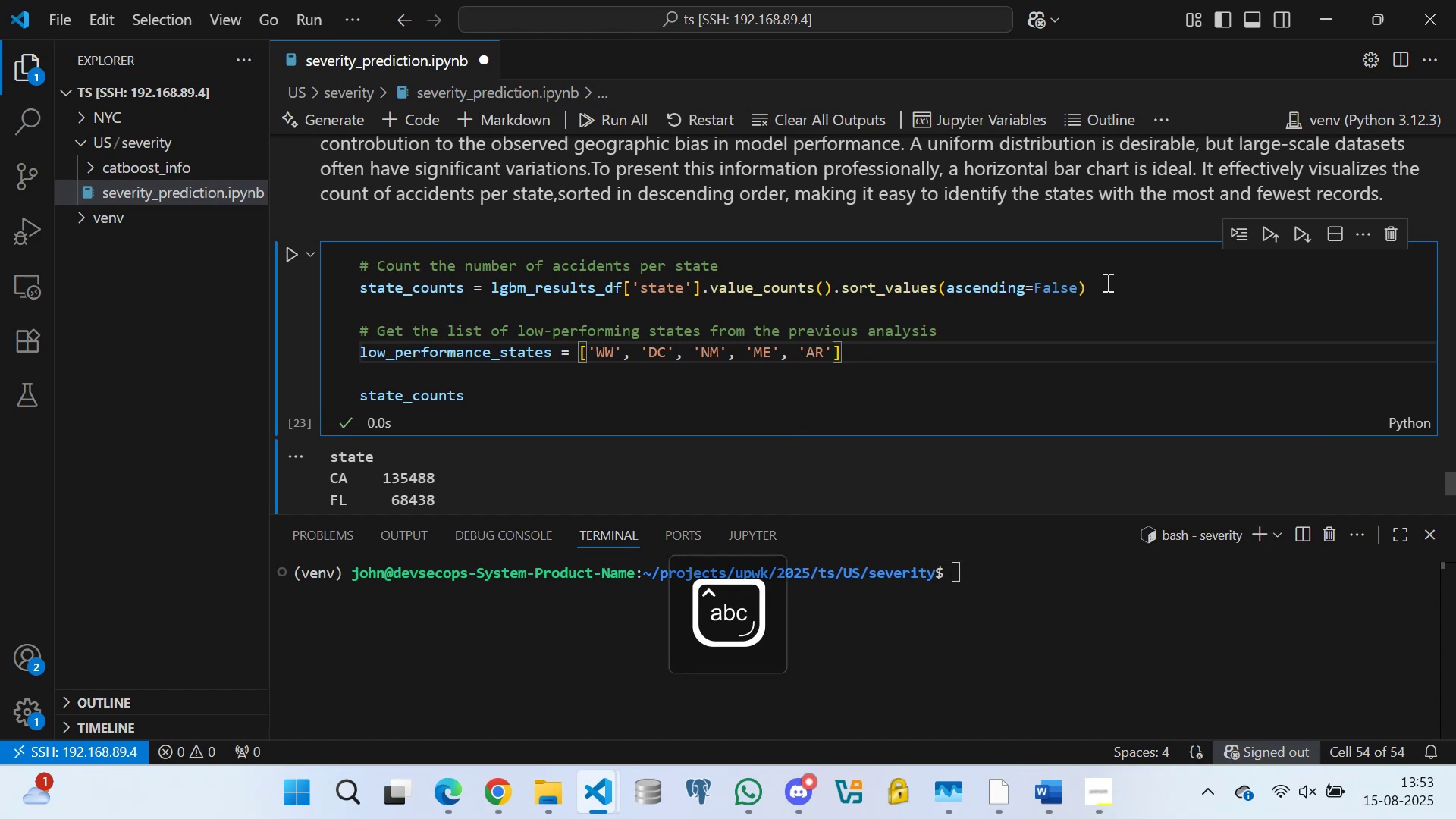 
key(Enter)
 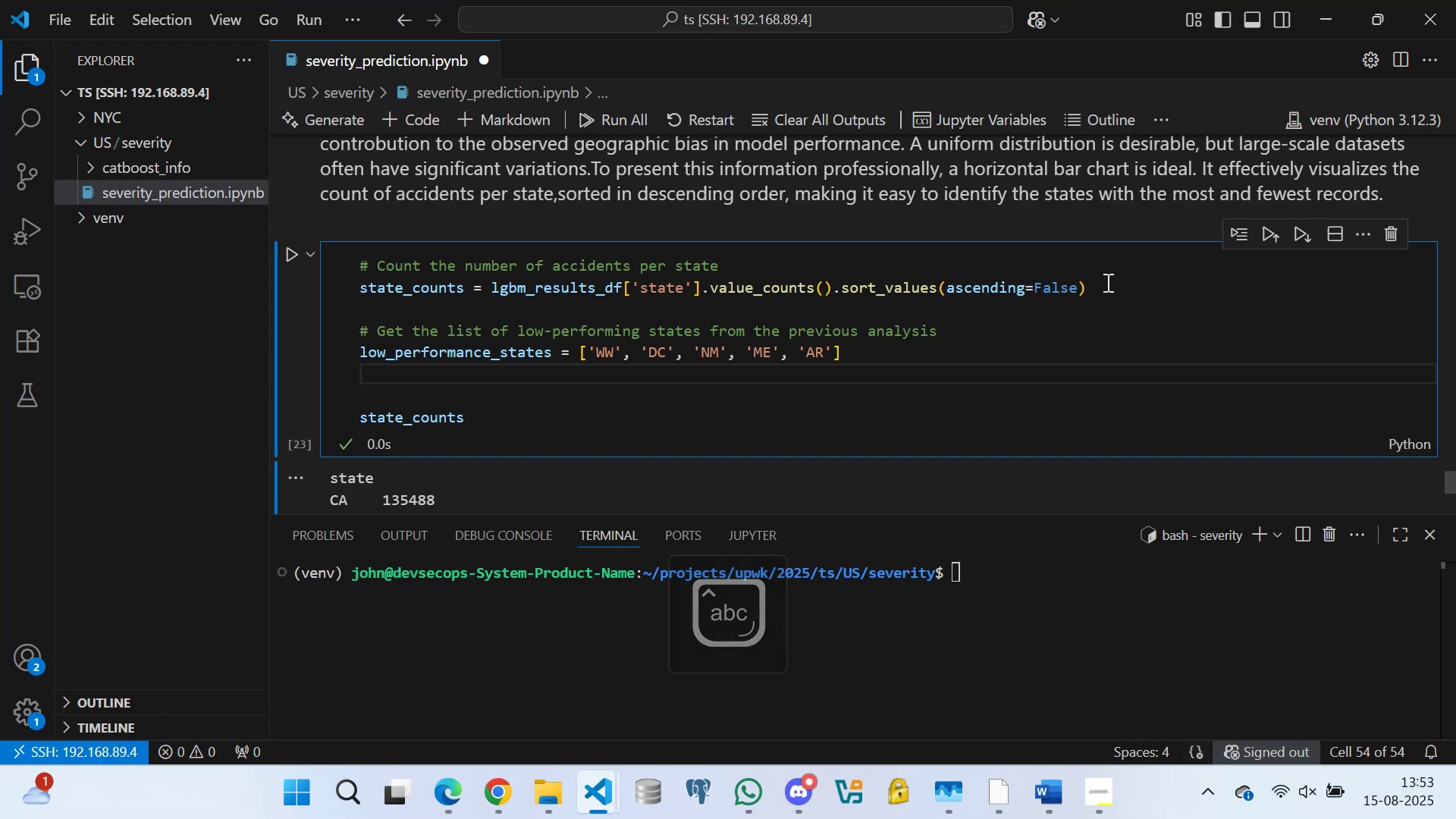 
key(Enter)
 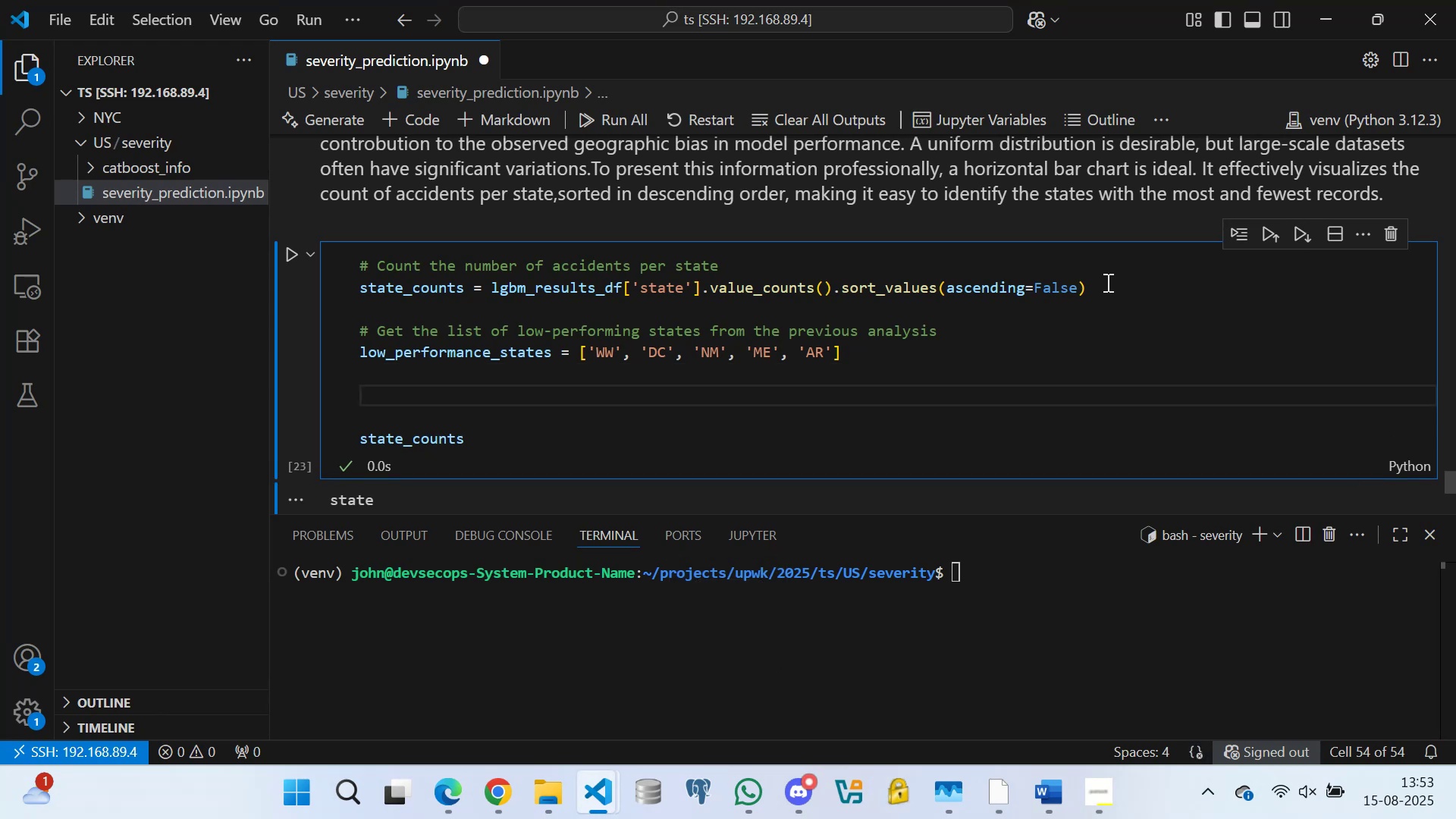 
type(# Create a )
 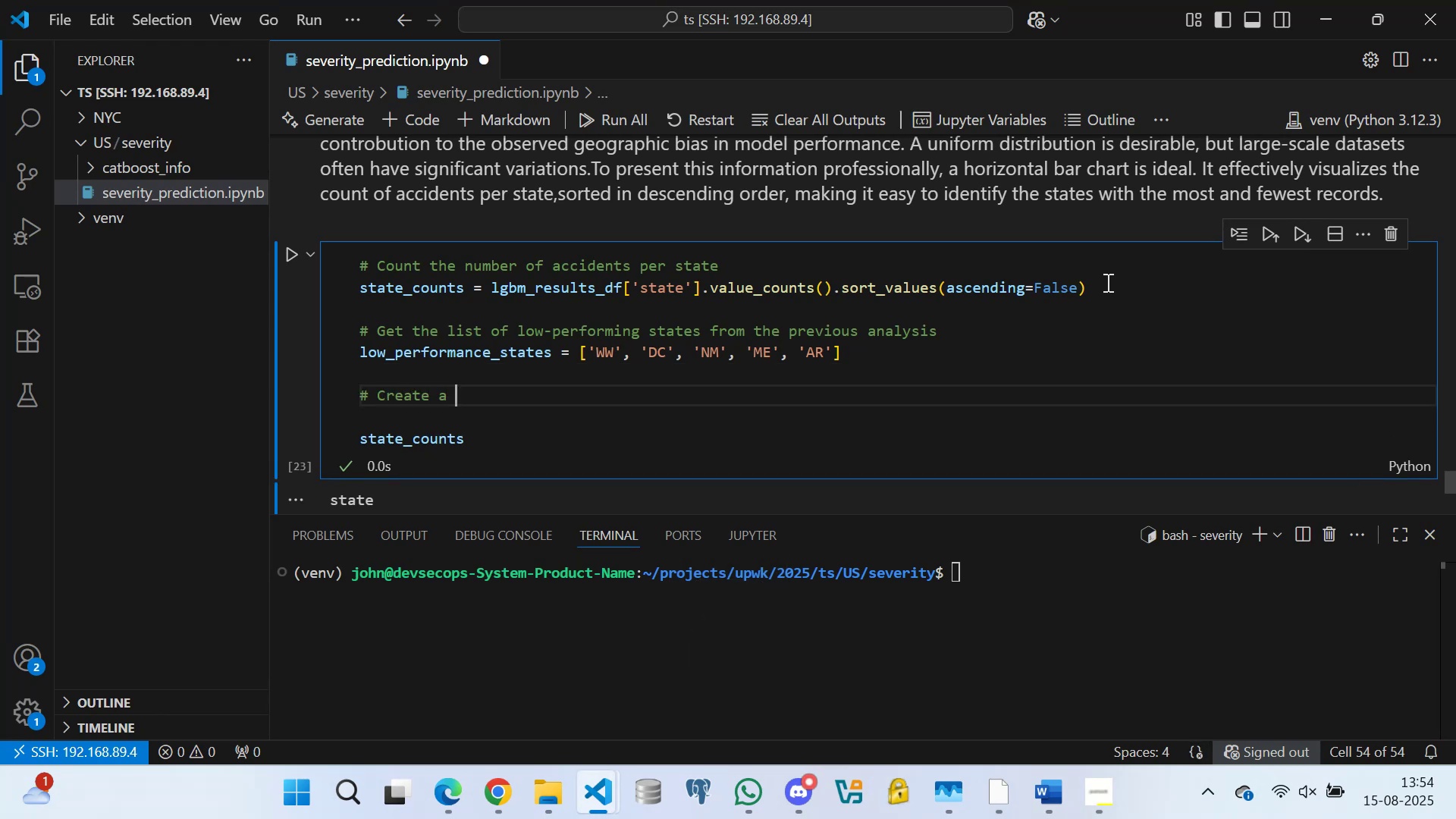 
wait(5.54)
 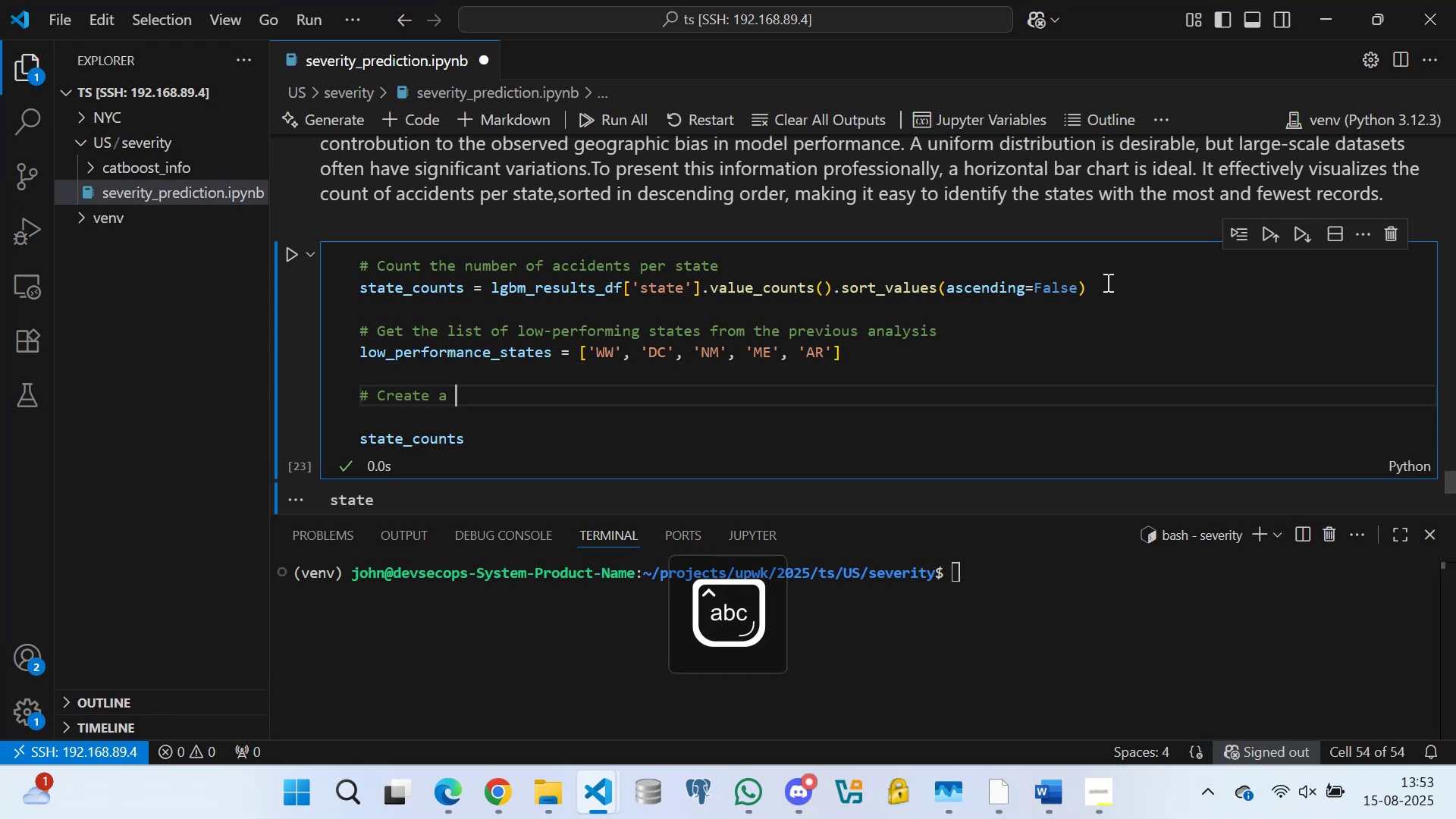 
type(color list to hightligh)
 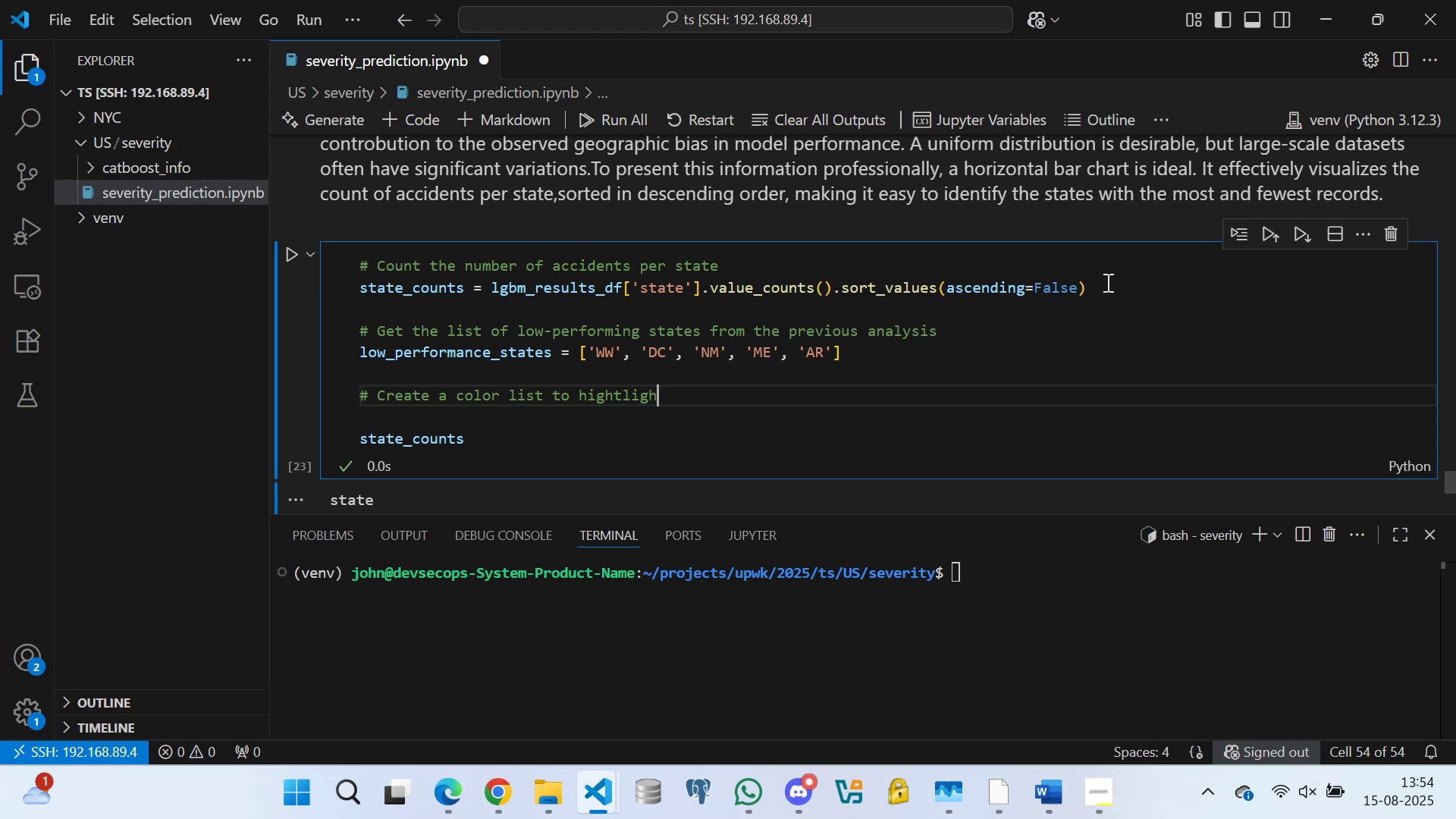 
key(Backspace)
key(Backspace)
key(Backspace)
key(Backspace)
key(Backspace)
type(light )
 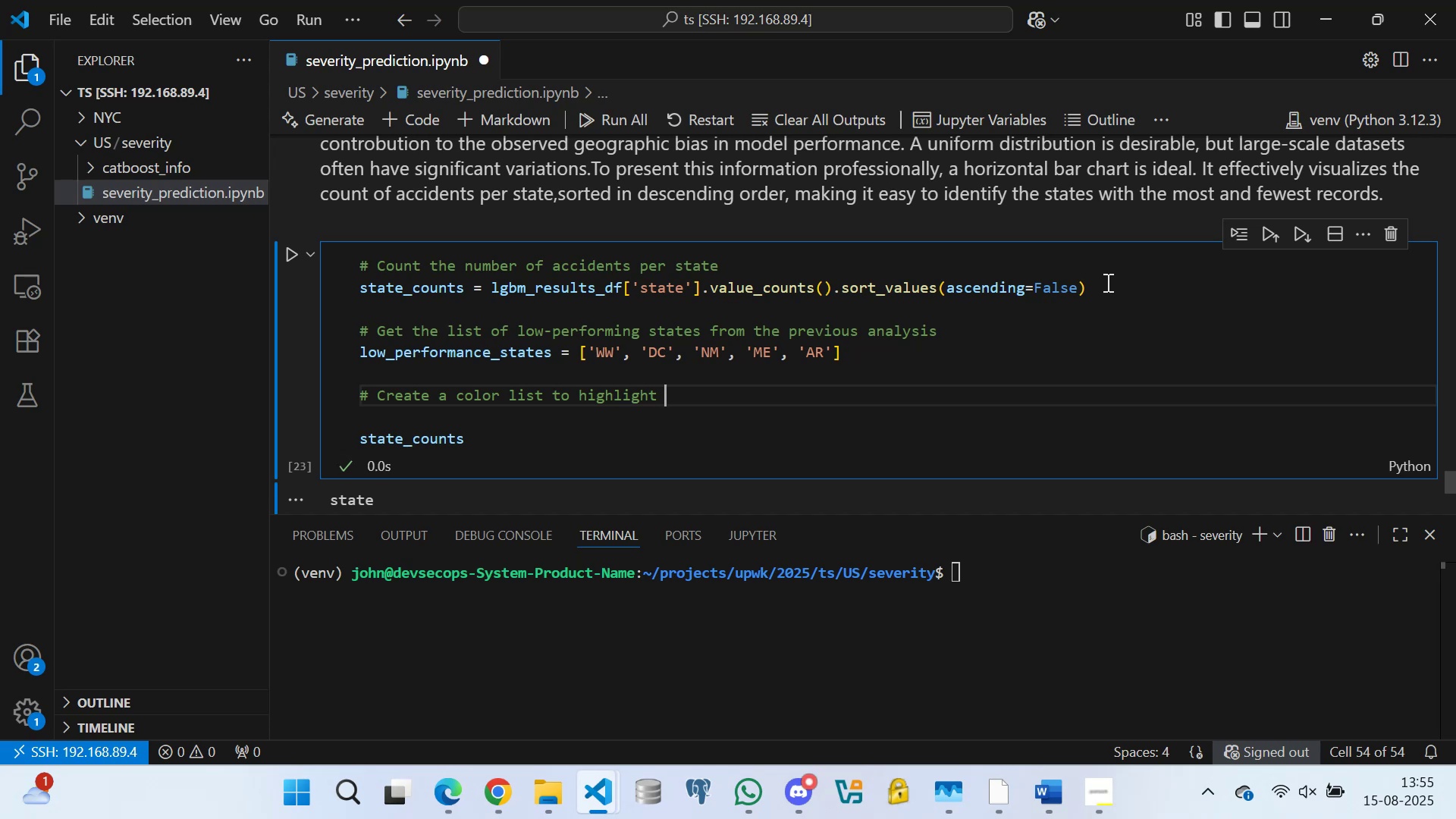 
wait(75.14)
 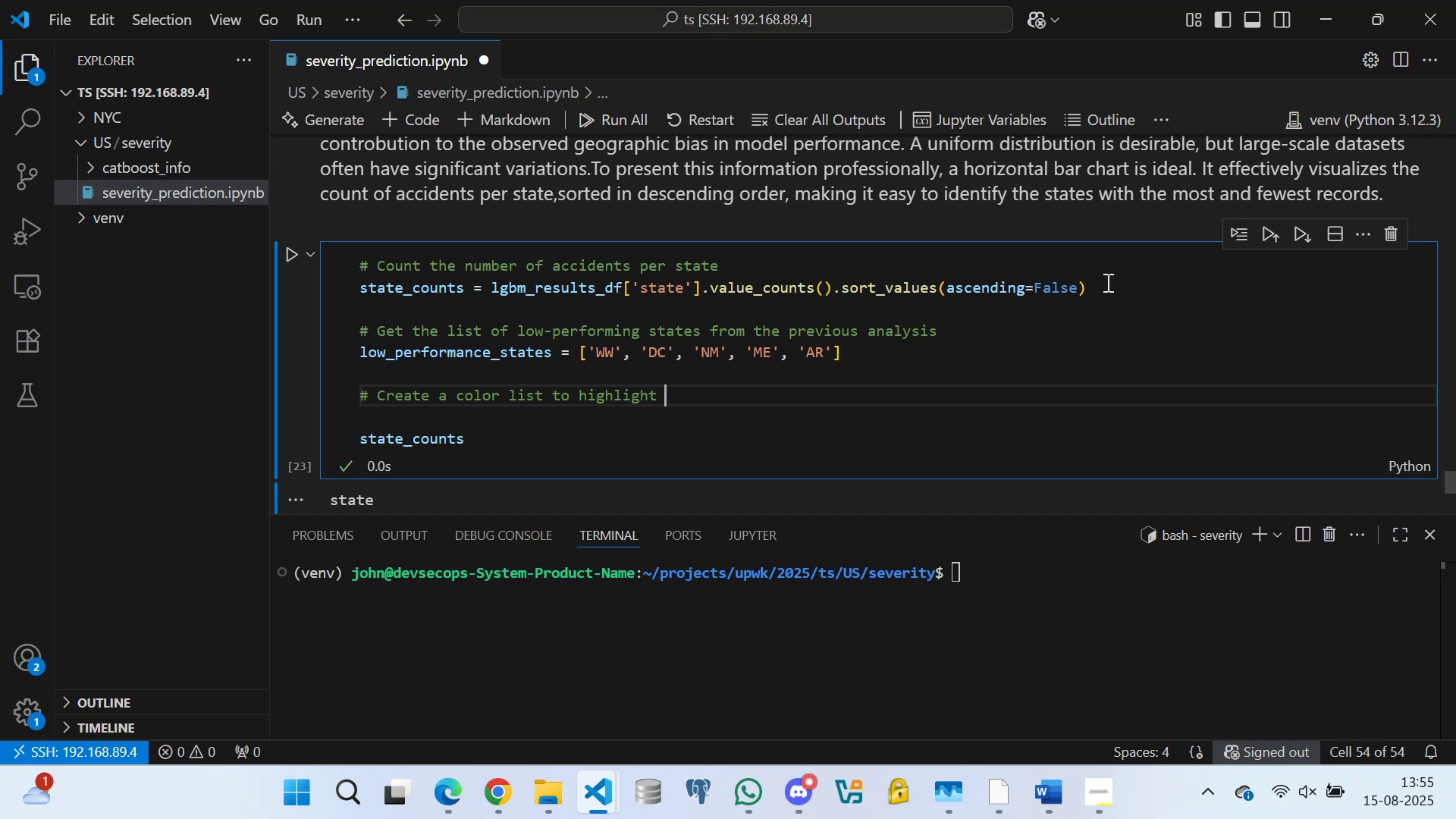 
type(lowe)
key(Backspace)
type(-performance states)
 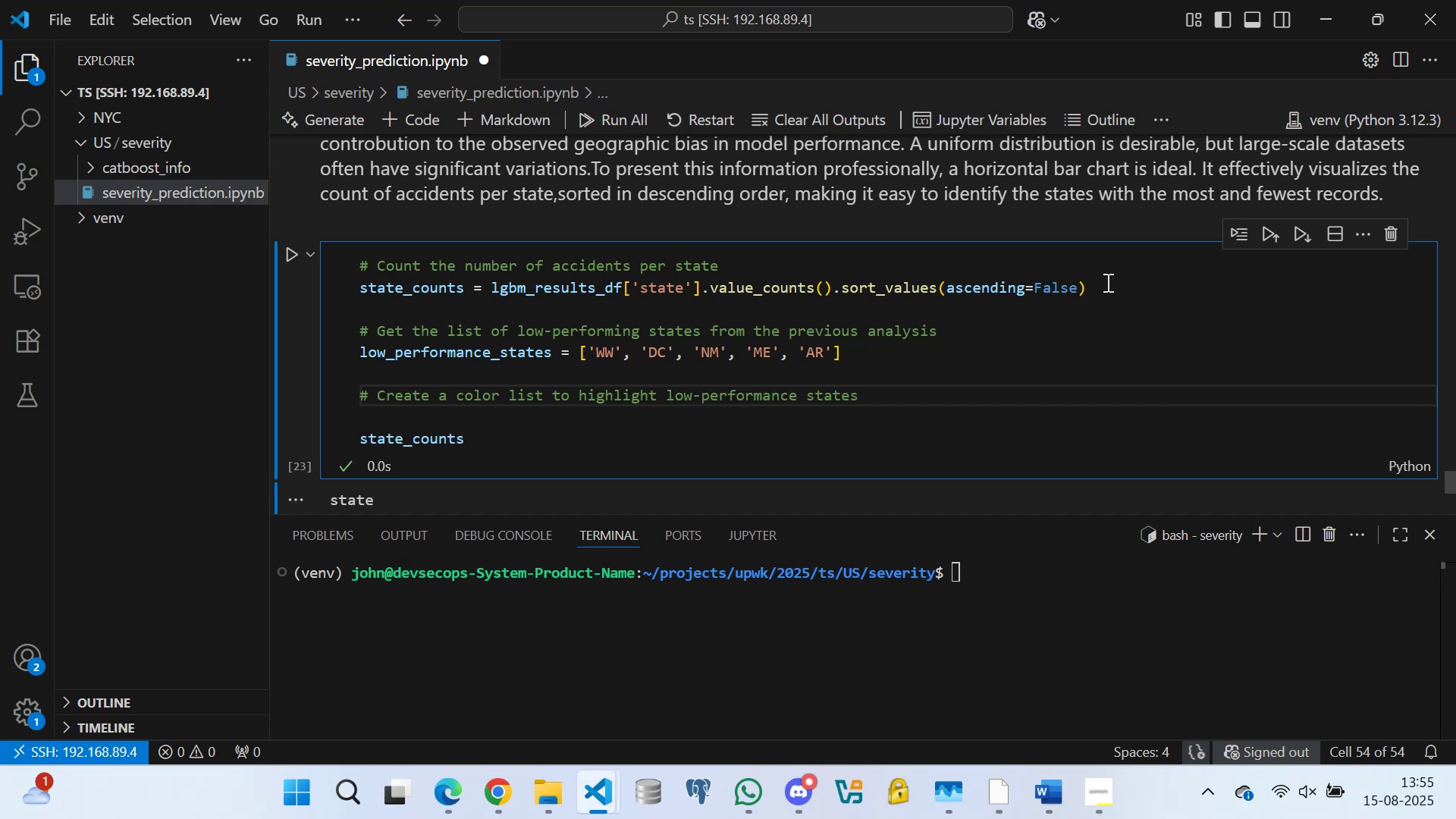 
key(Enter)
 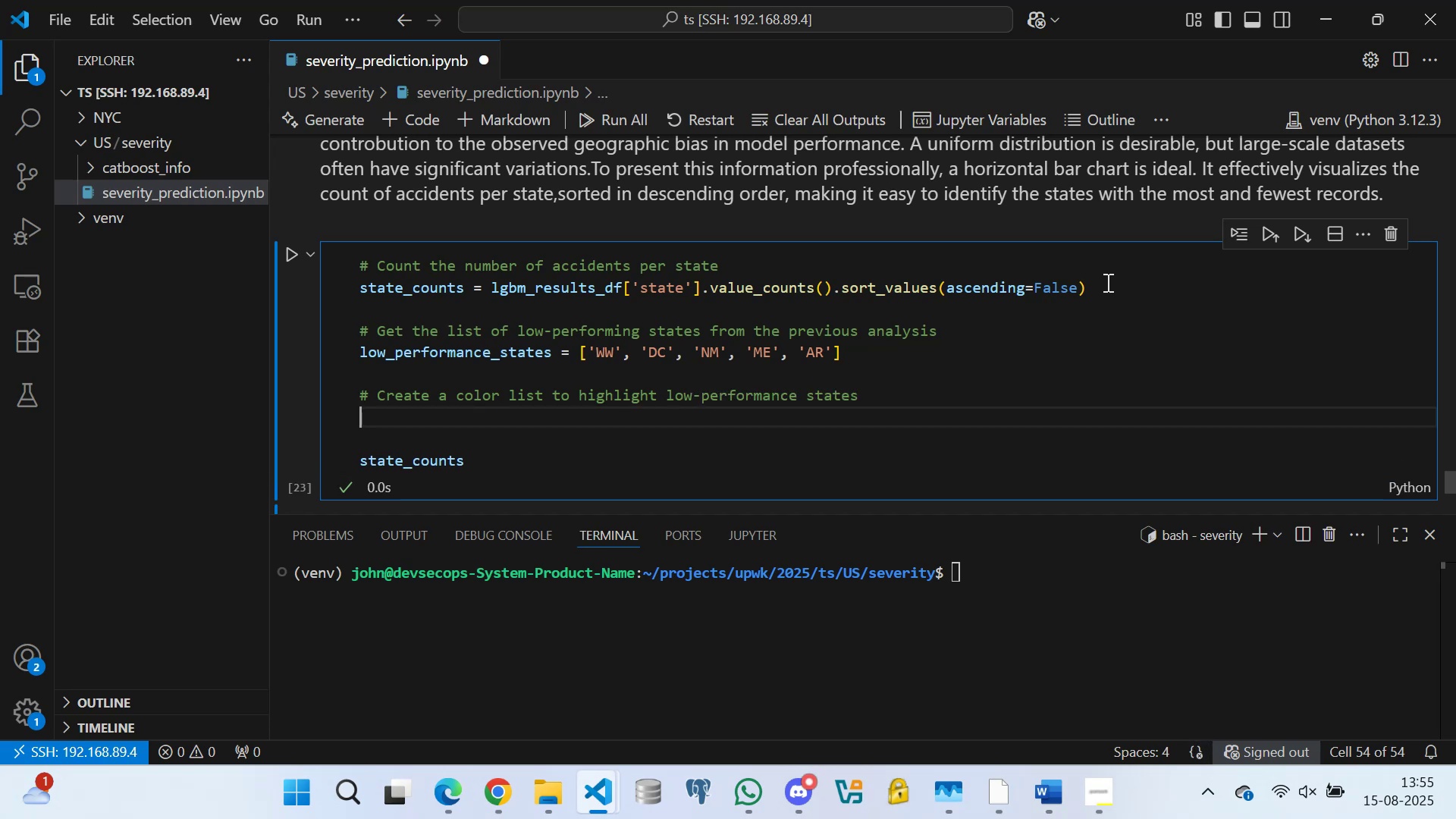 
type(colors = ['red)
 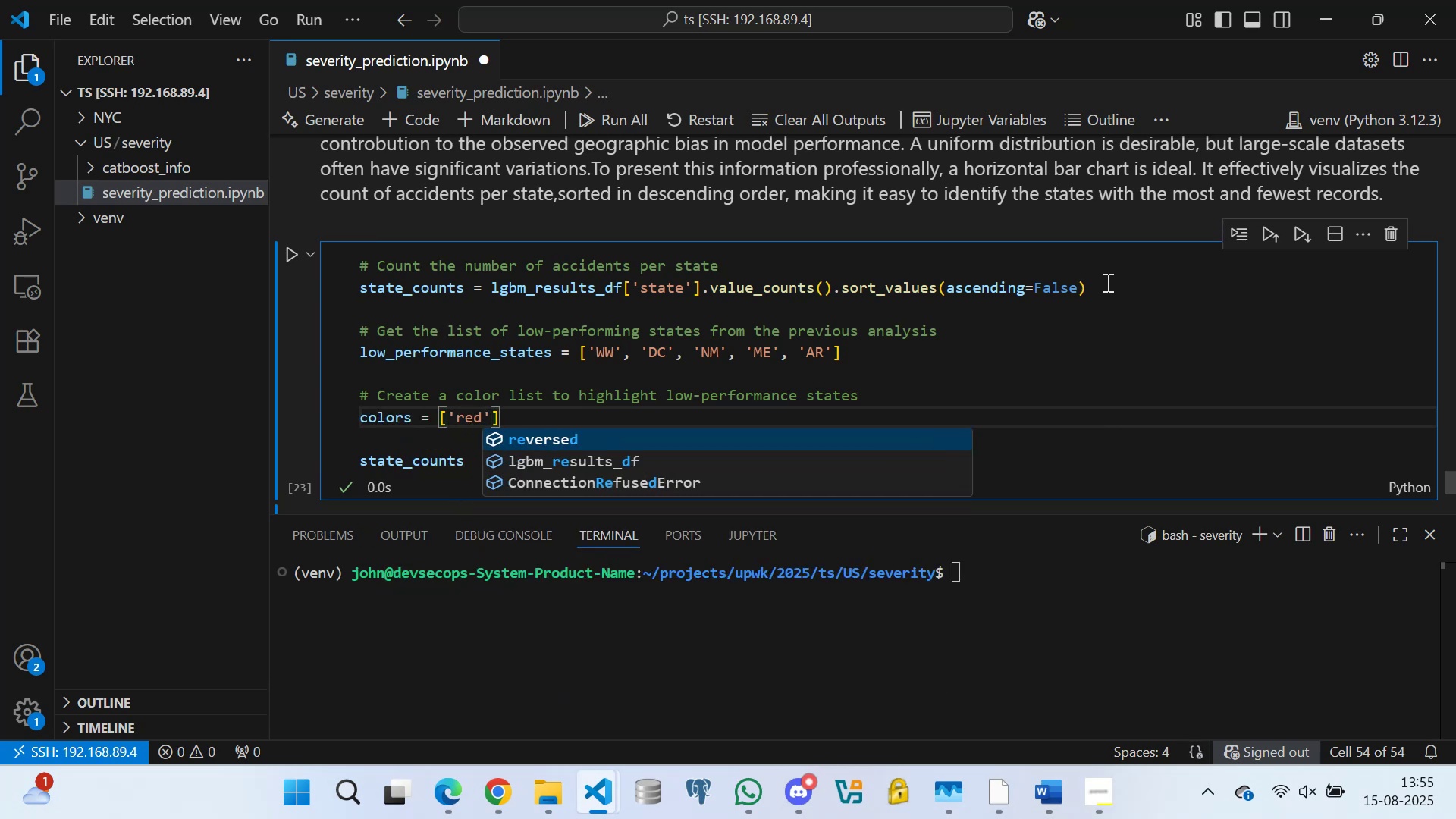 
key(ArrowRight)
 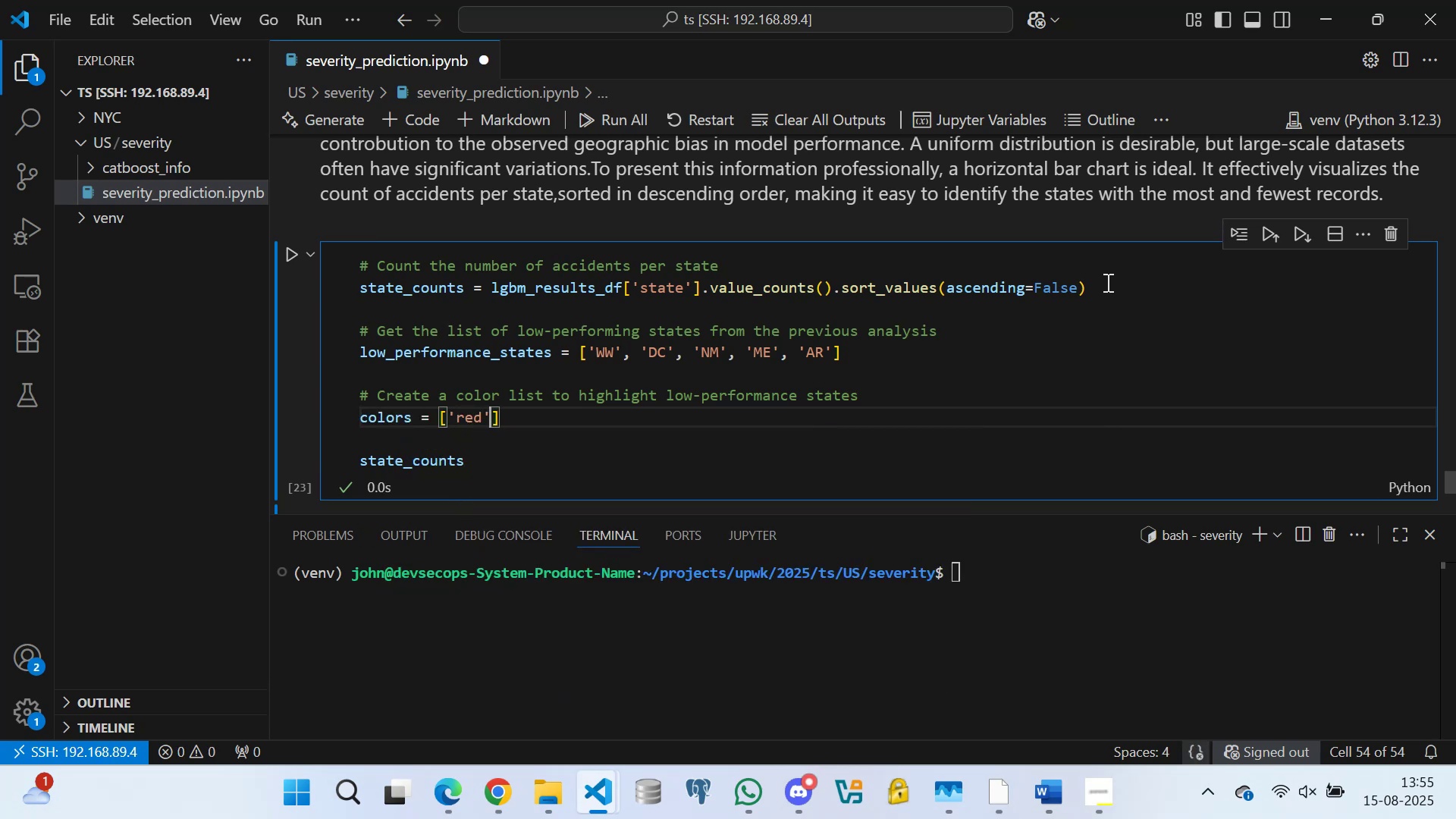 
type( if state in low)
 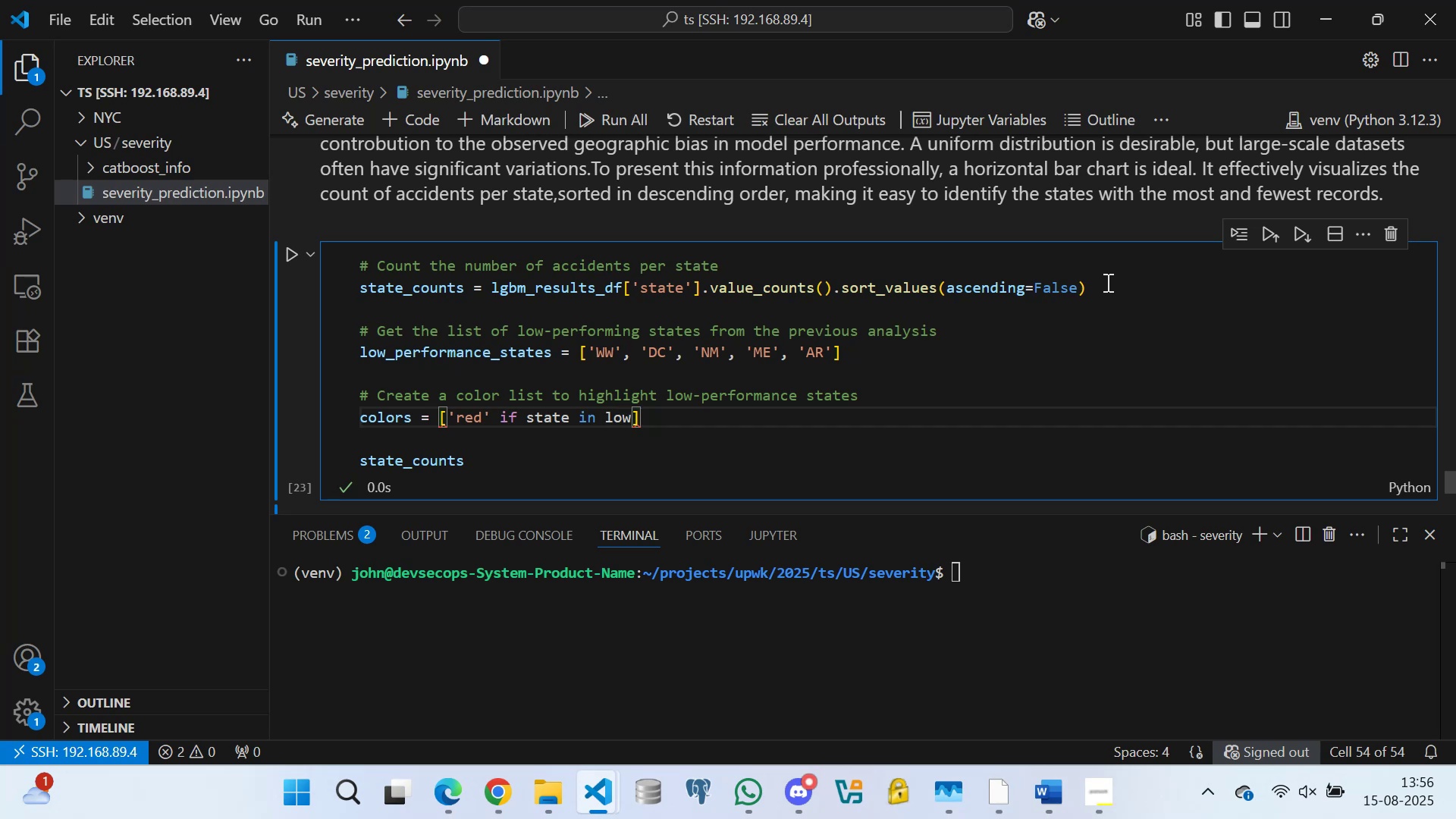 
wait(5.35)
 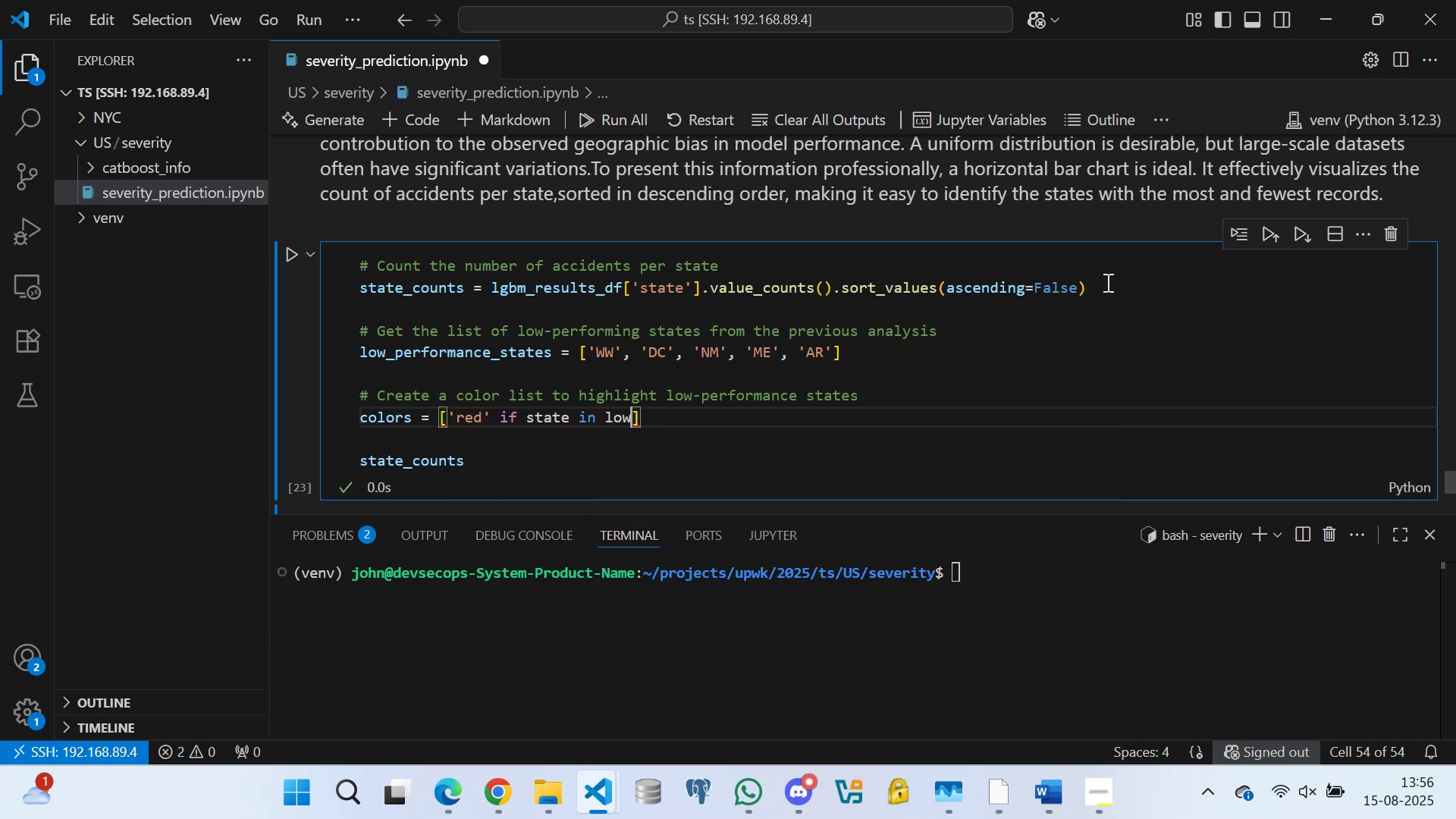 
type(_performance_states    )
 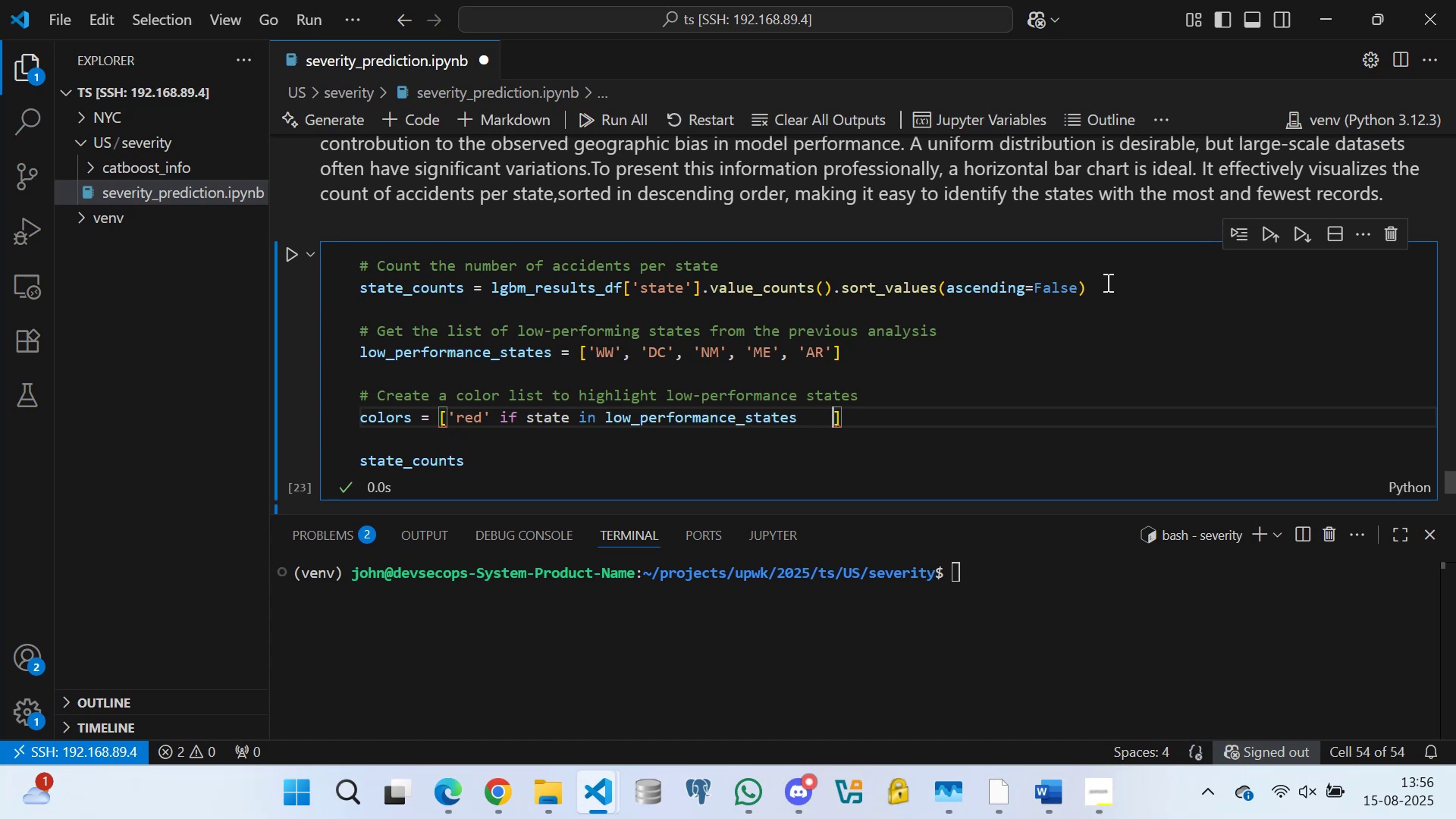 
key(ArrowLeft)
 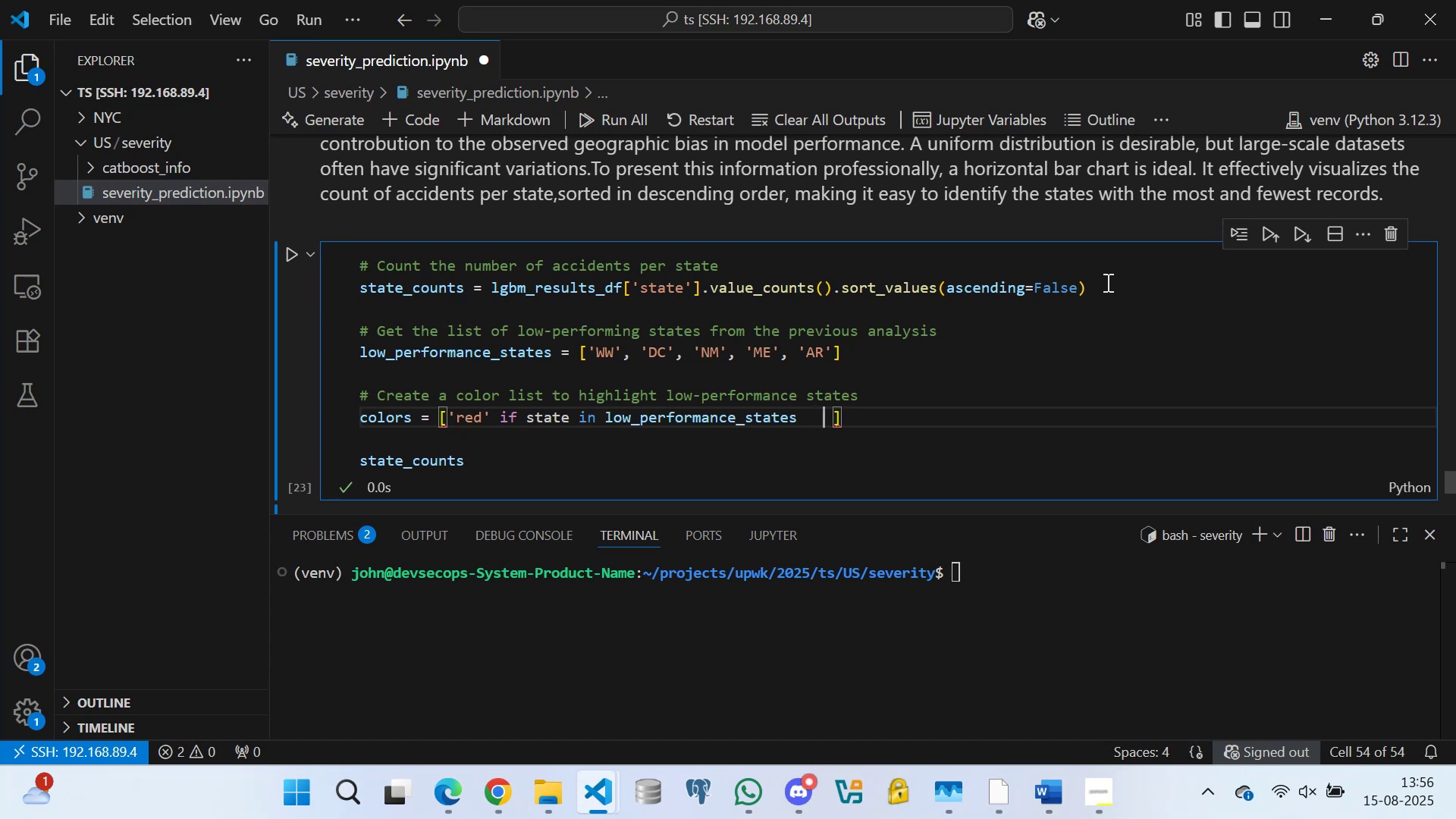 
key(ArrowLeft)
 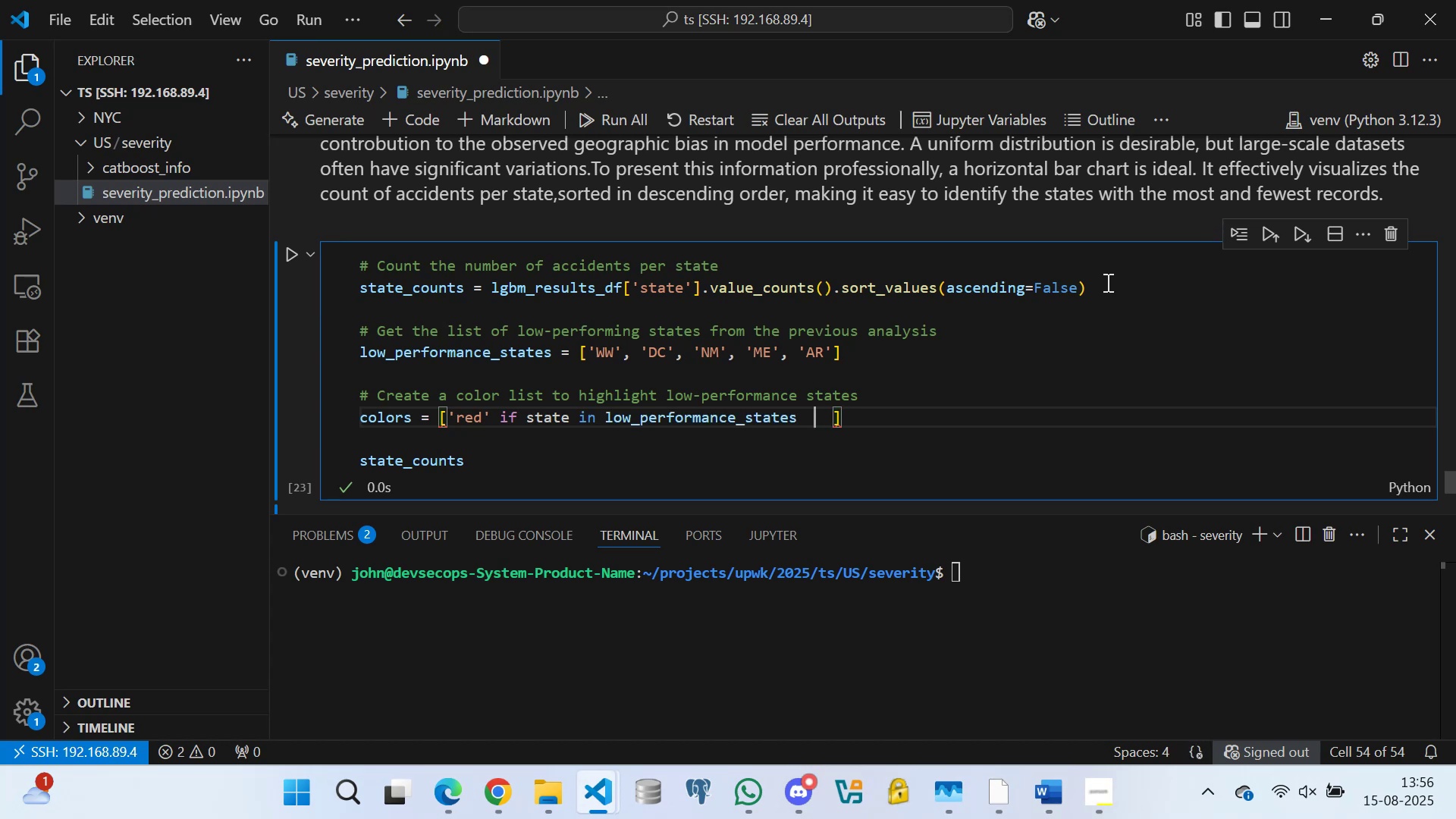 
key(ArrowLeft)
 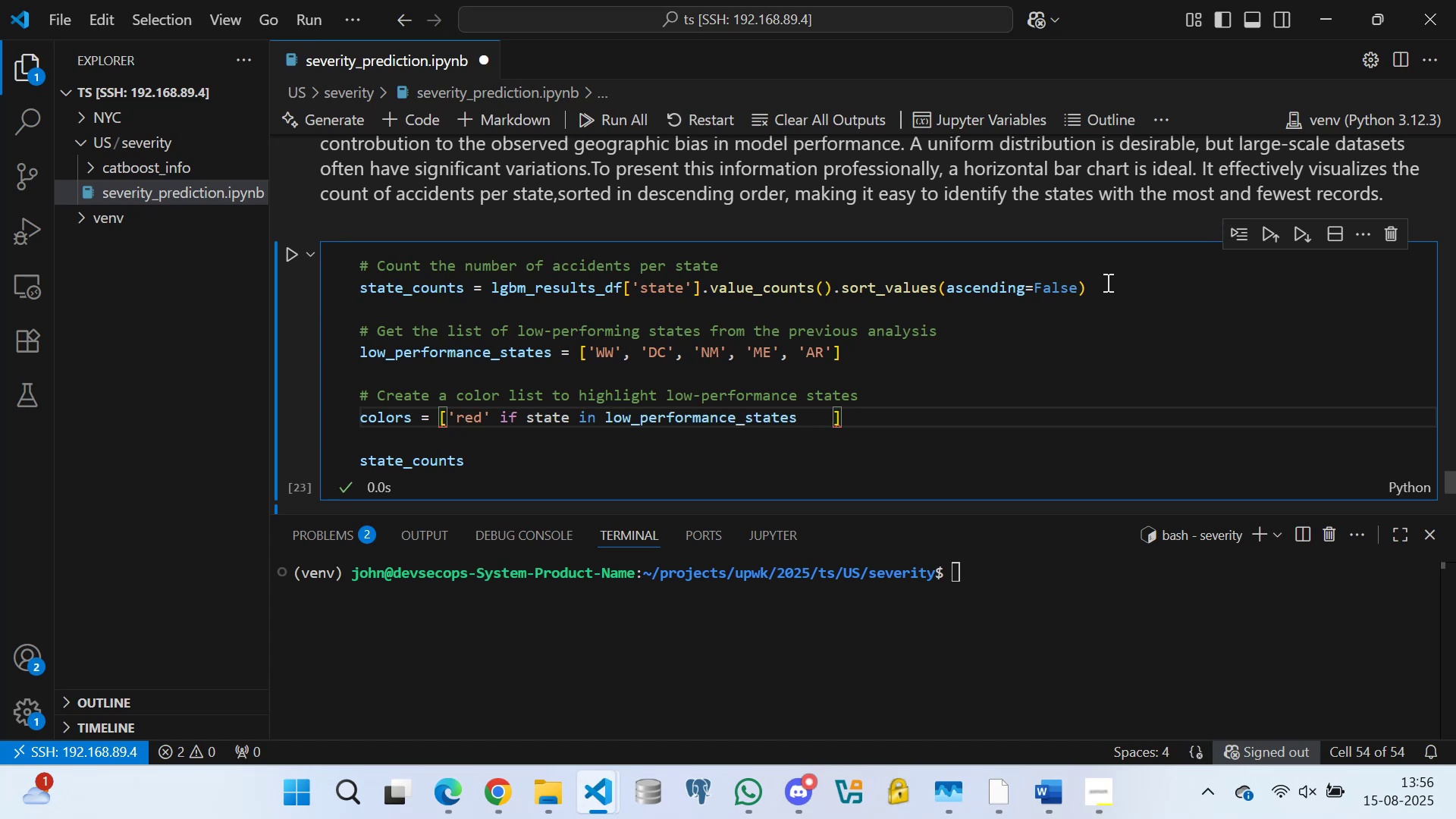 
key(ArrowRight)
 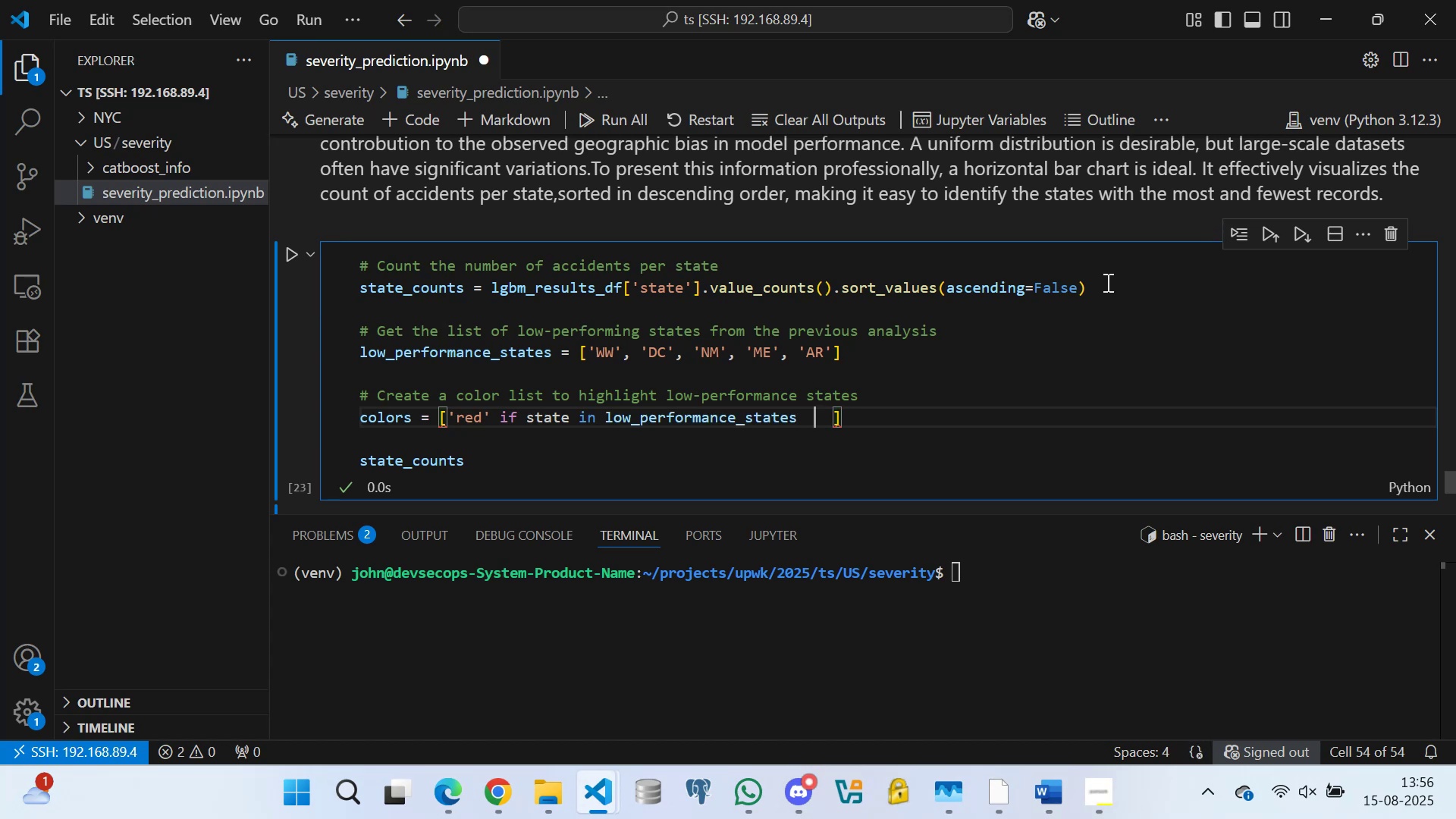 
key(ArrowLeft)
 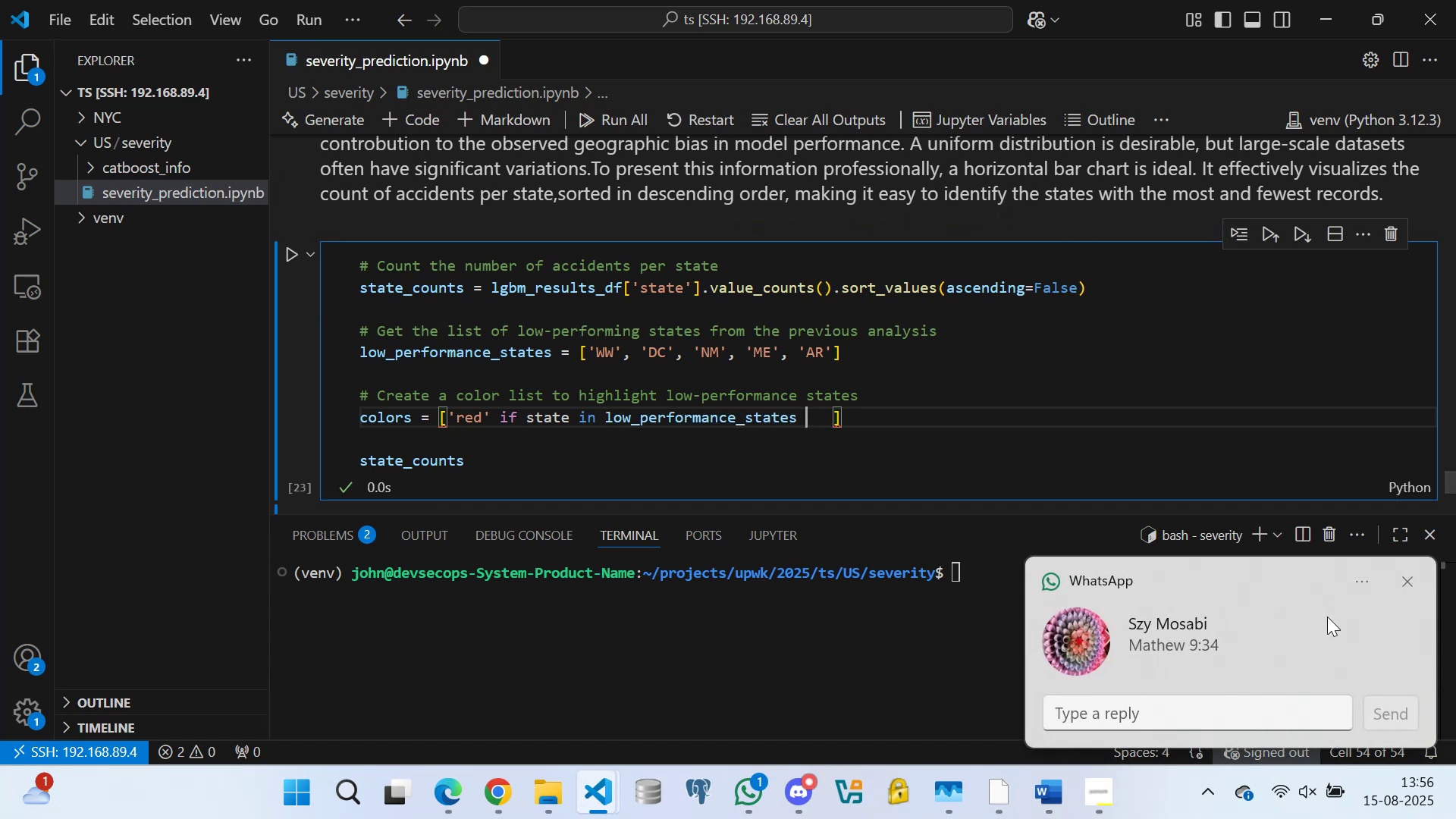 
left_click([1408, 585])
 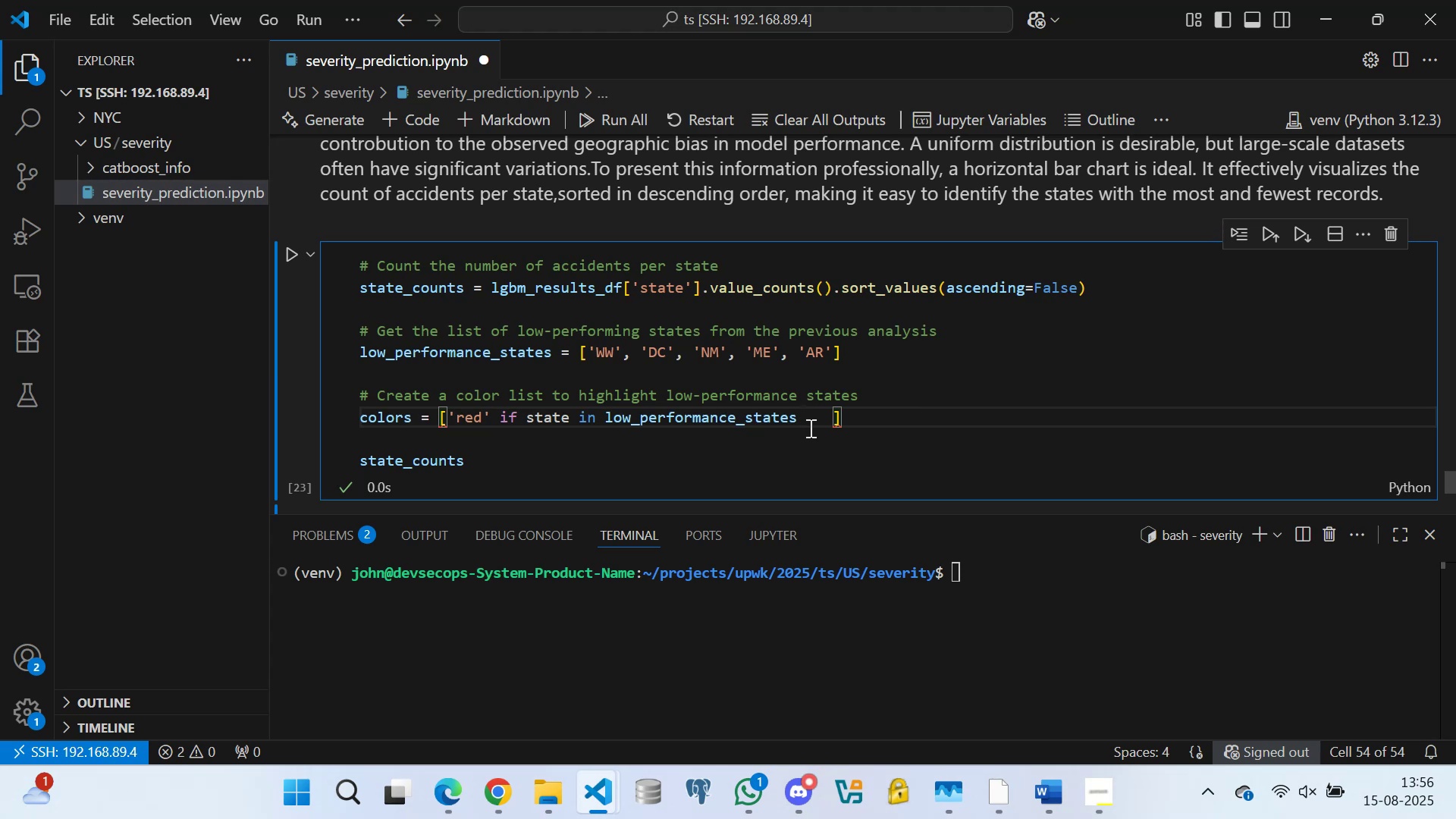 
wait(16.58)
 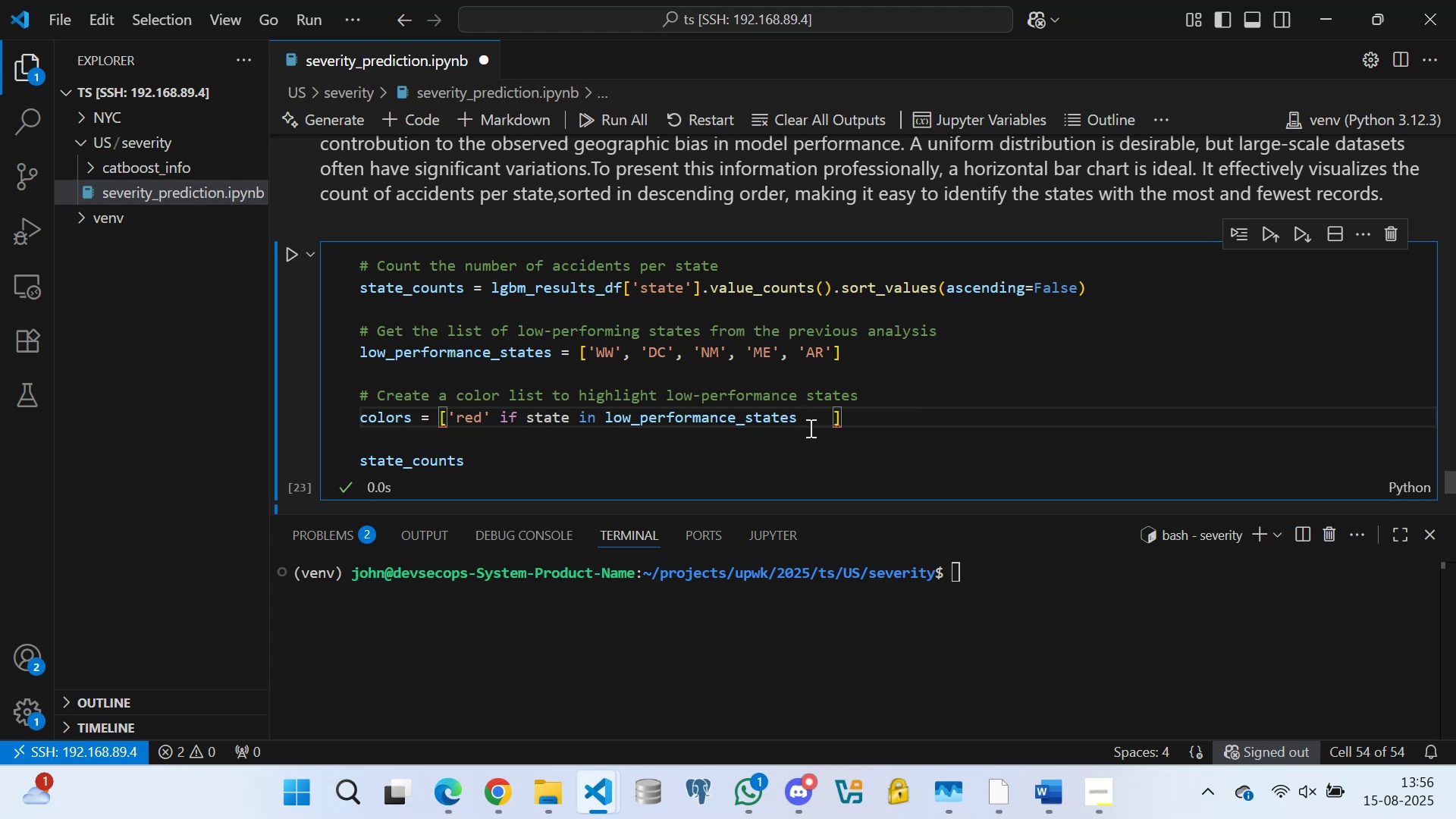 
type(else 'steelblue)
 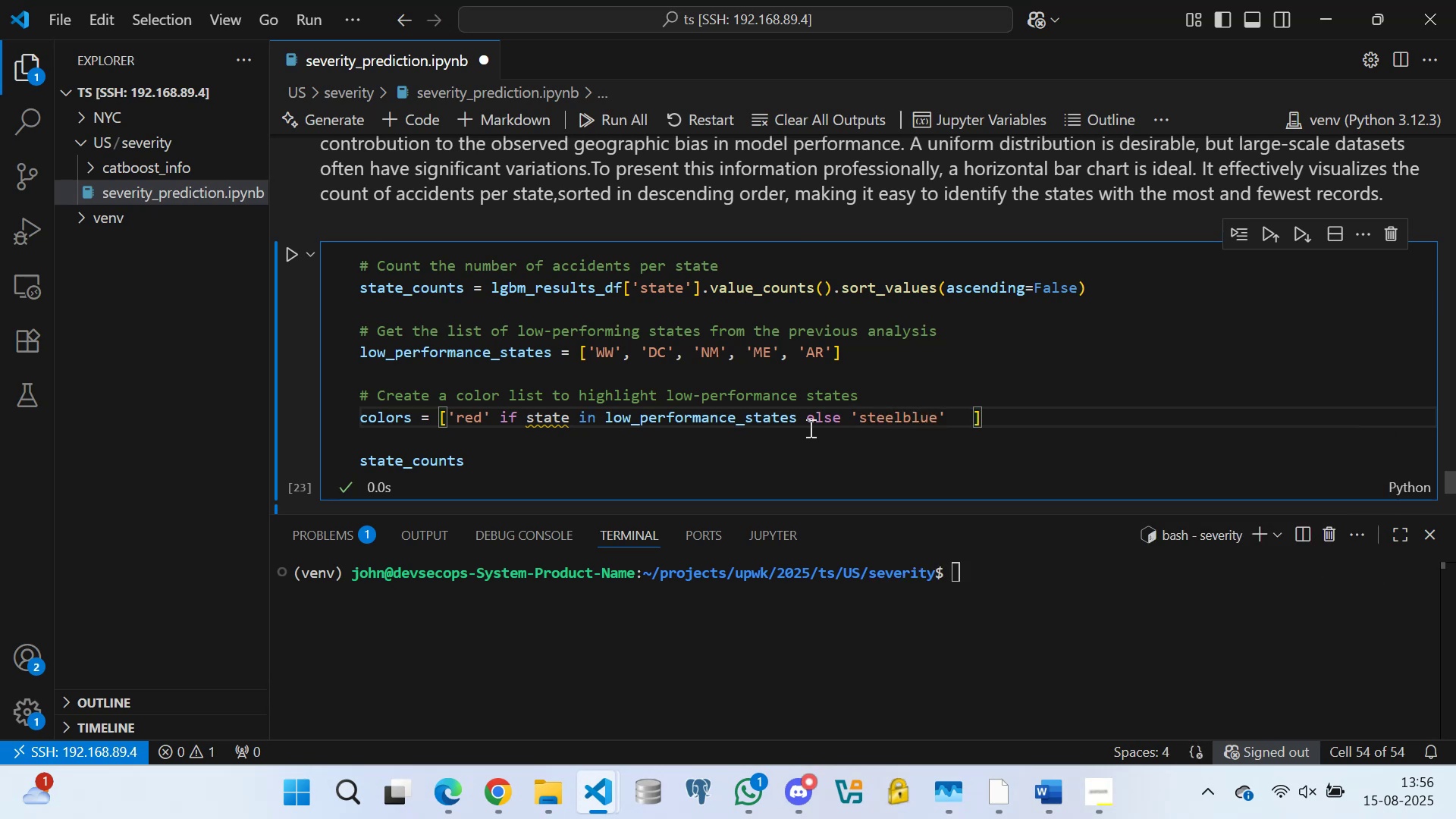 
key(ArrowRight)
 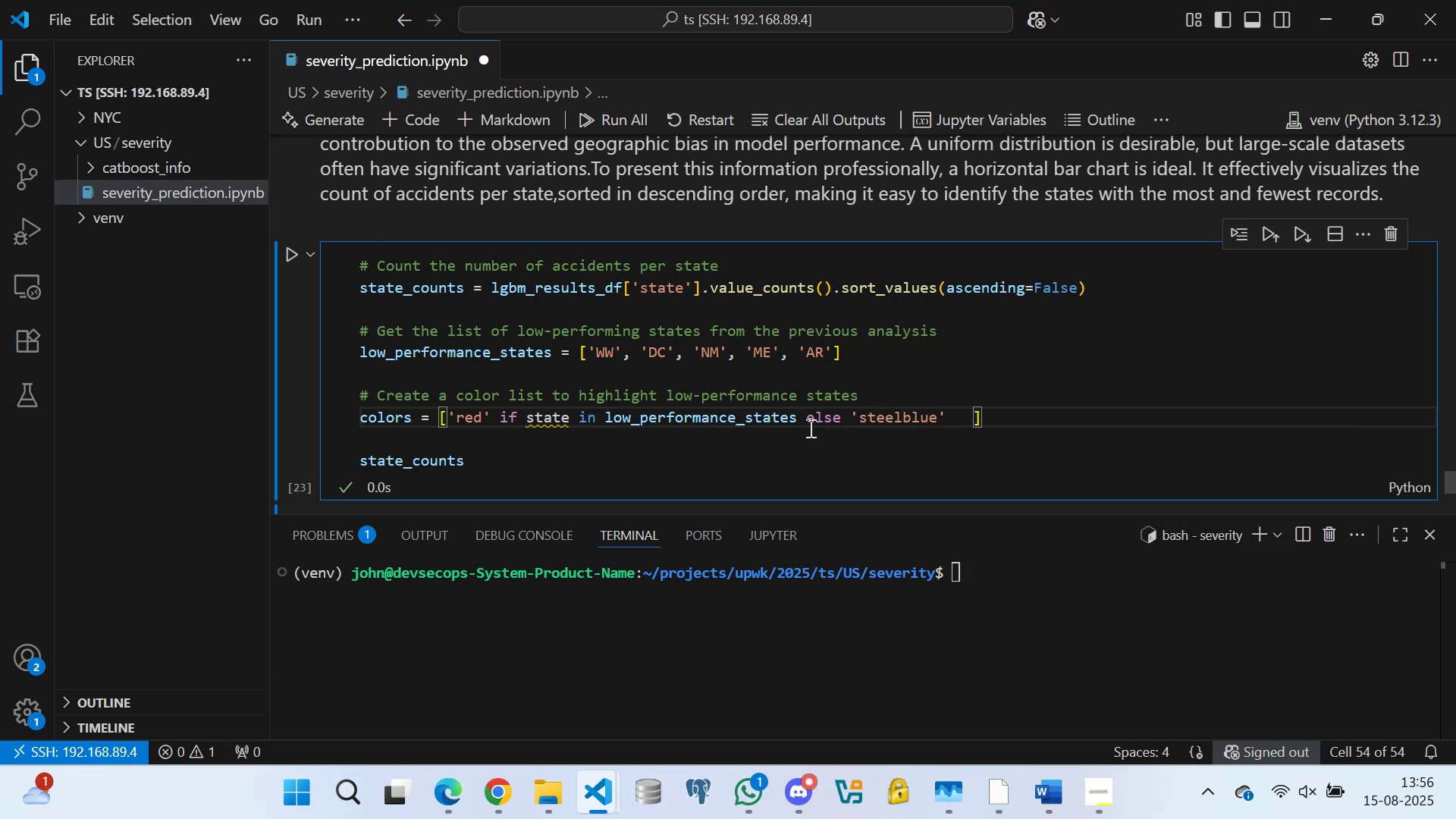 
type( for state in state)
 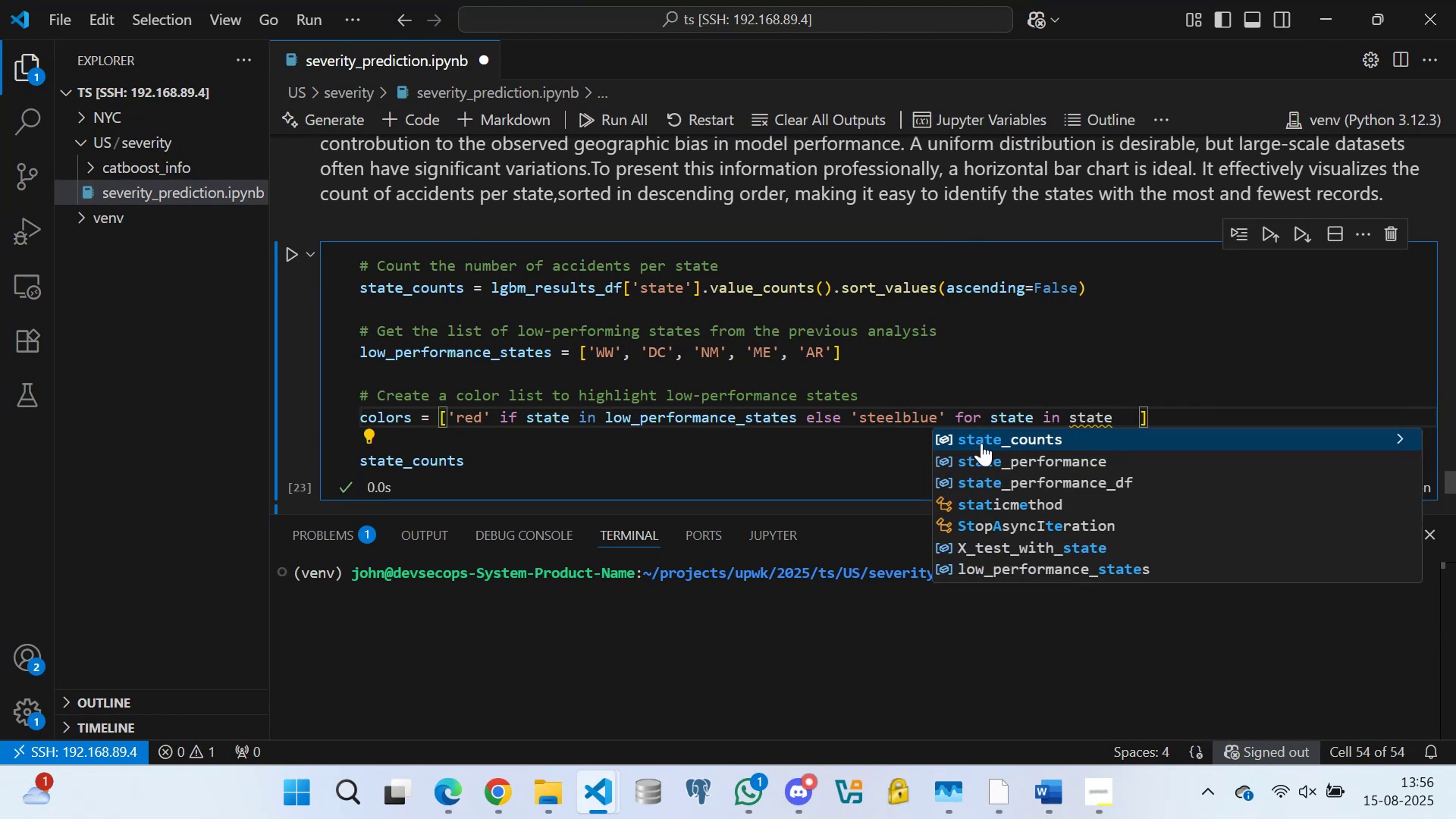 
left_click([992, 442])
 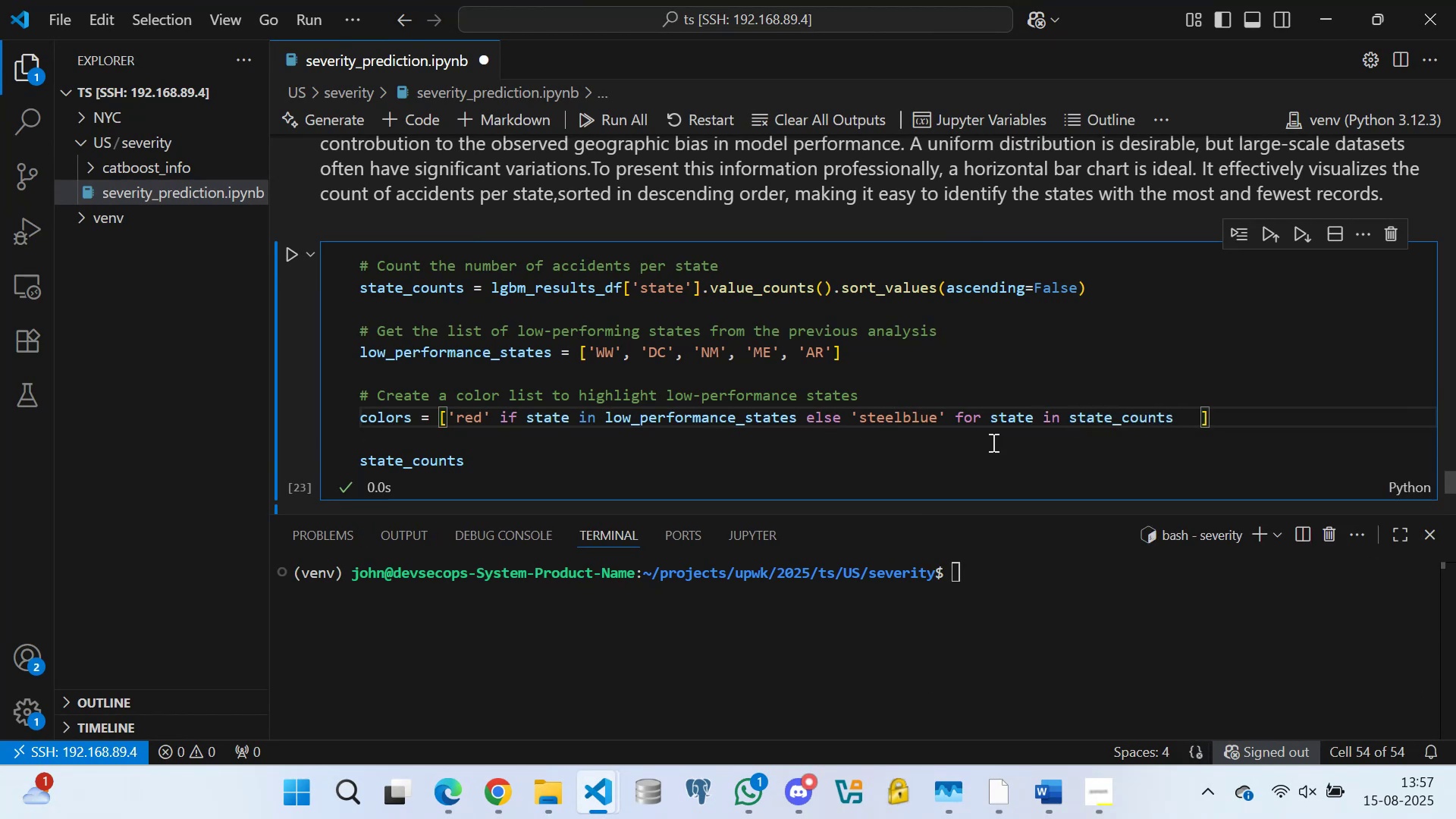 
type(.index)
 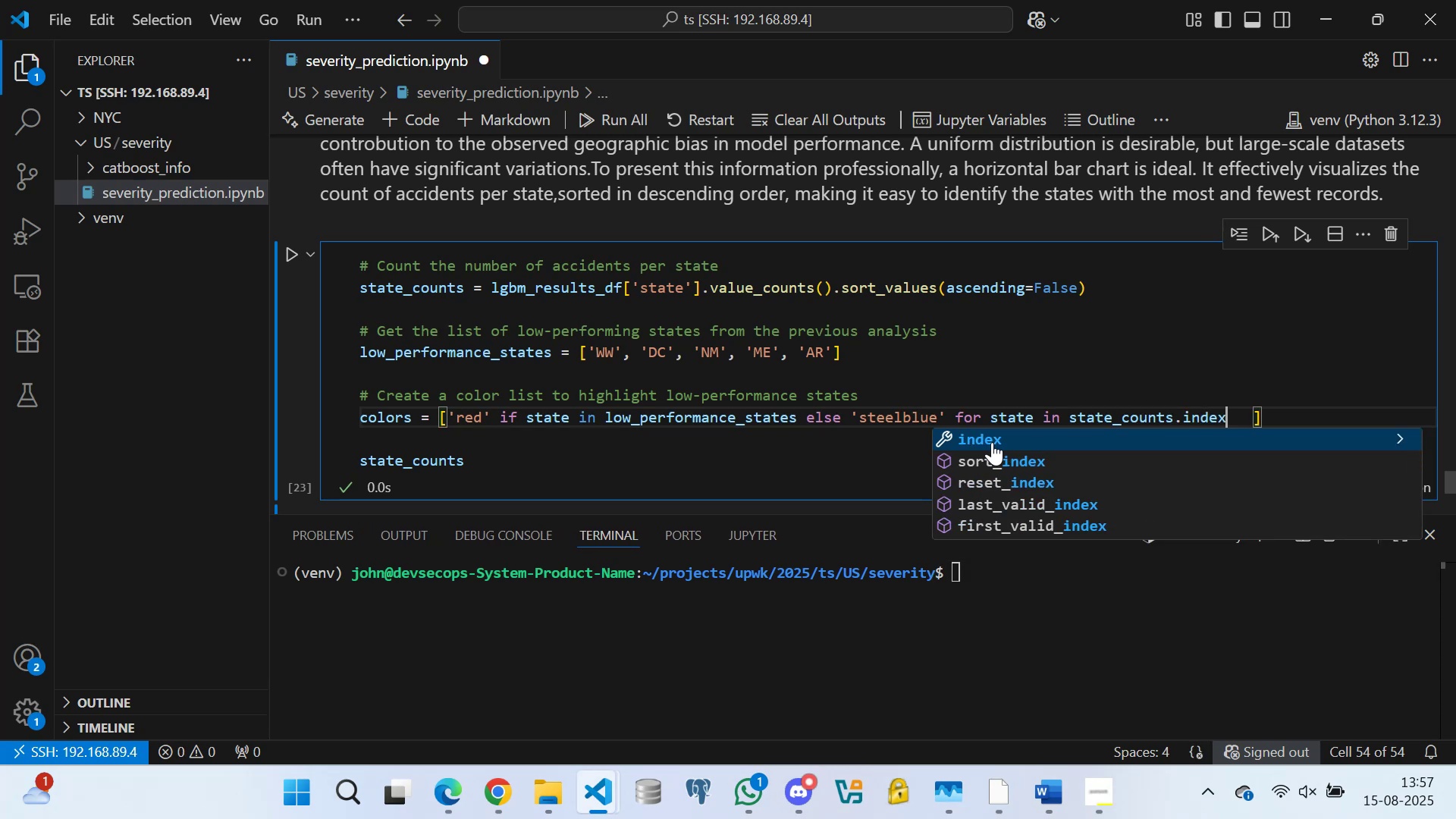 
left_click([992, 442])
 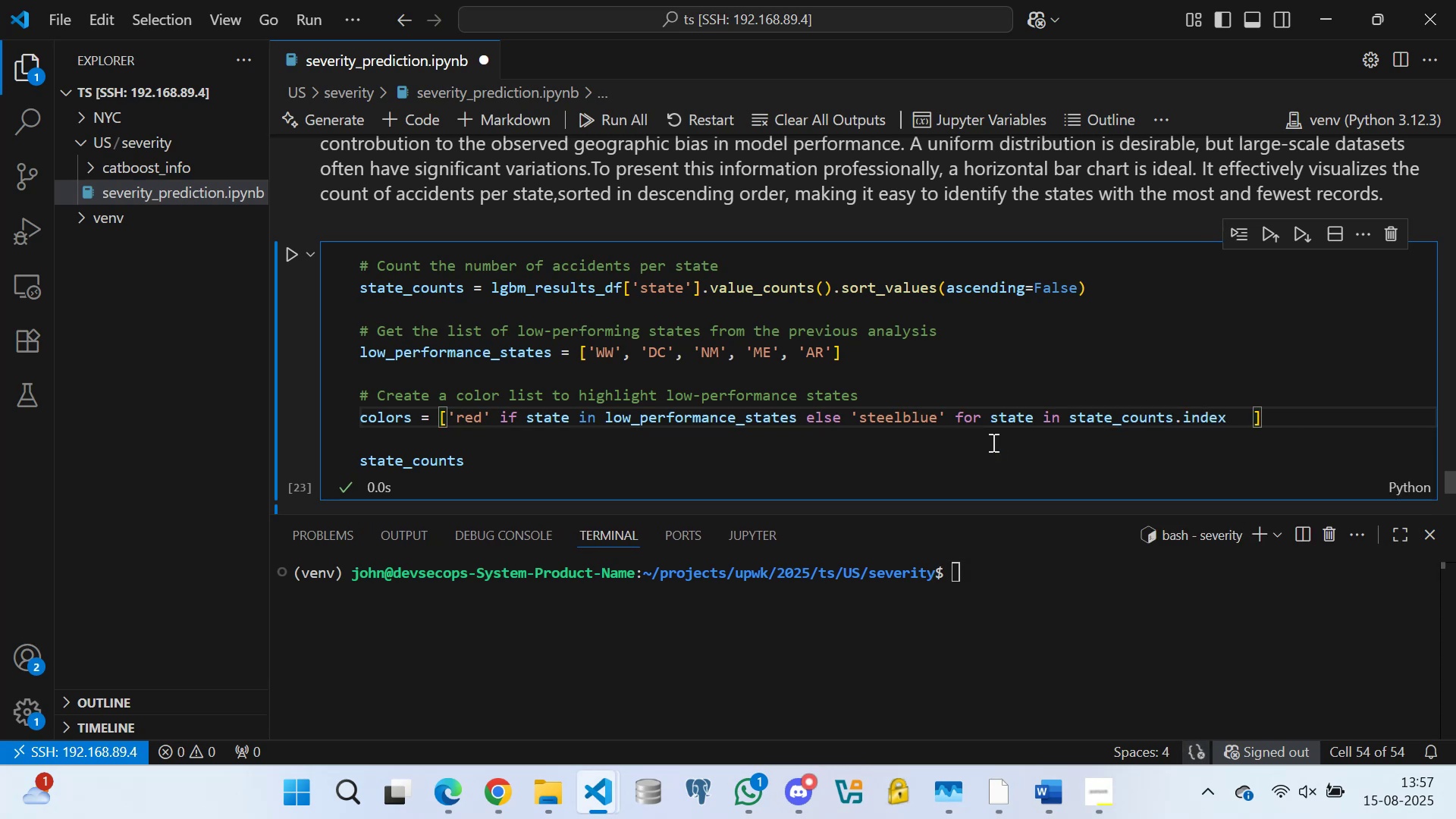 
key(ArrowRight)
 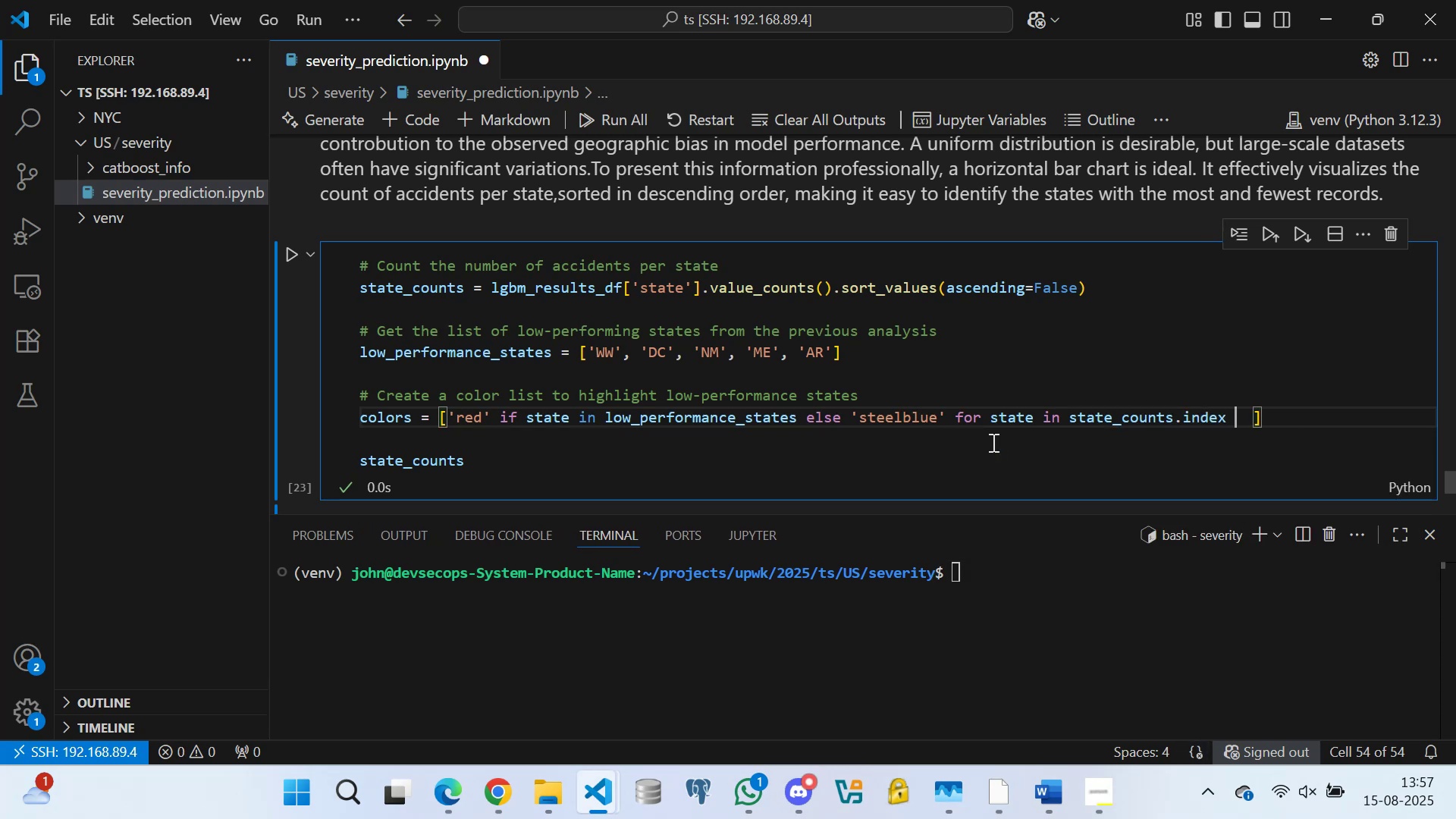 
key(ArrowRight)
 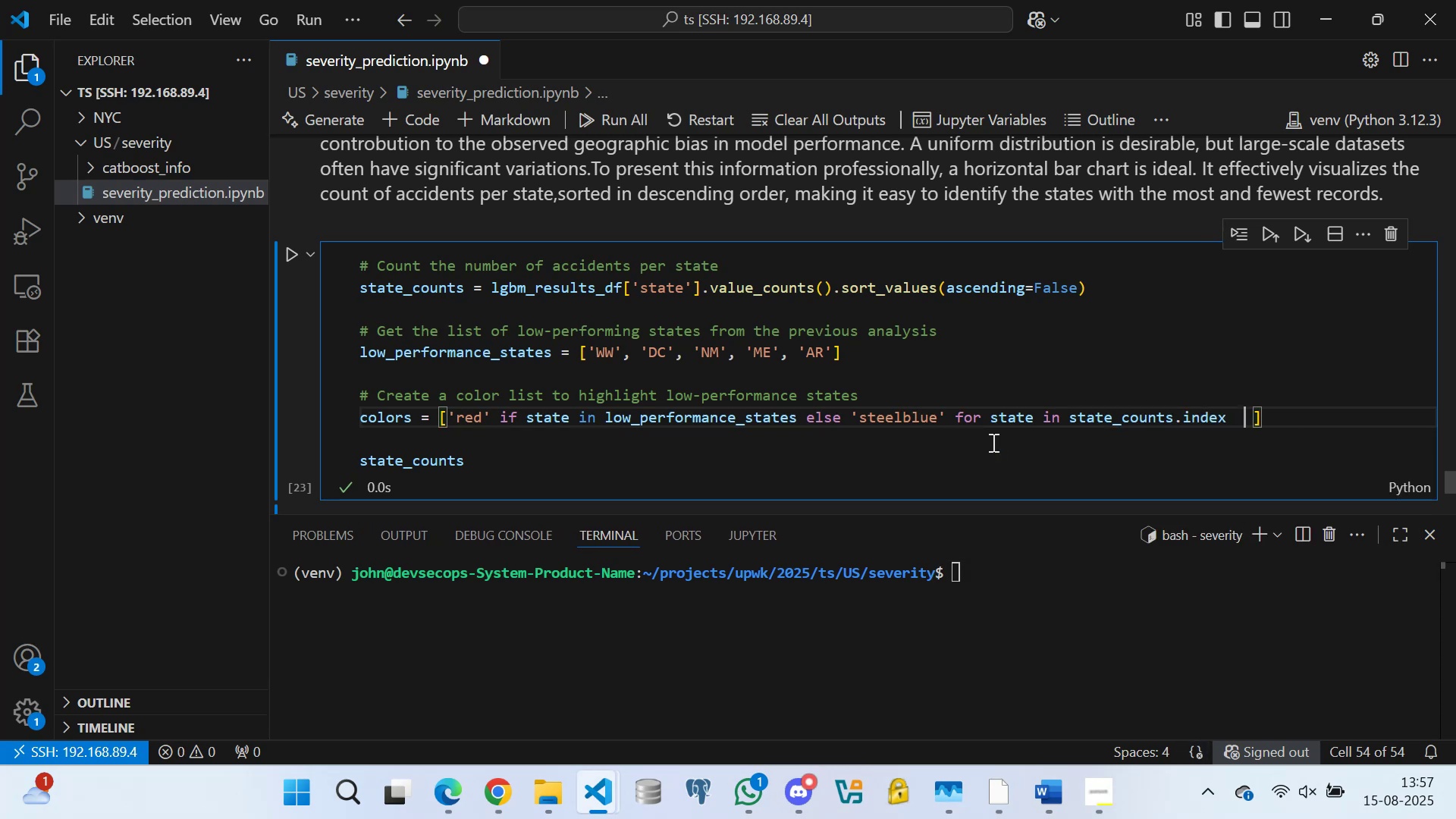 
key(ArrowRight)
 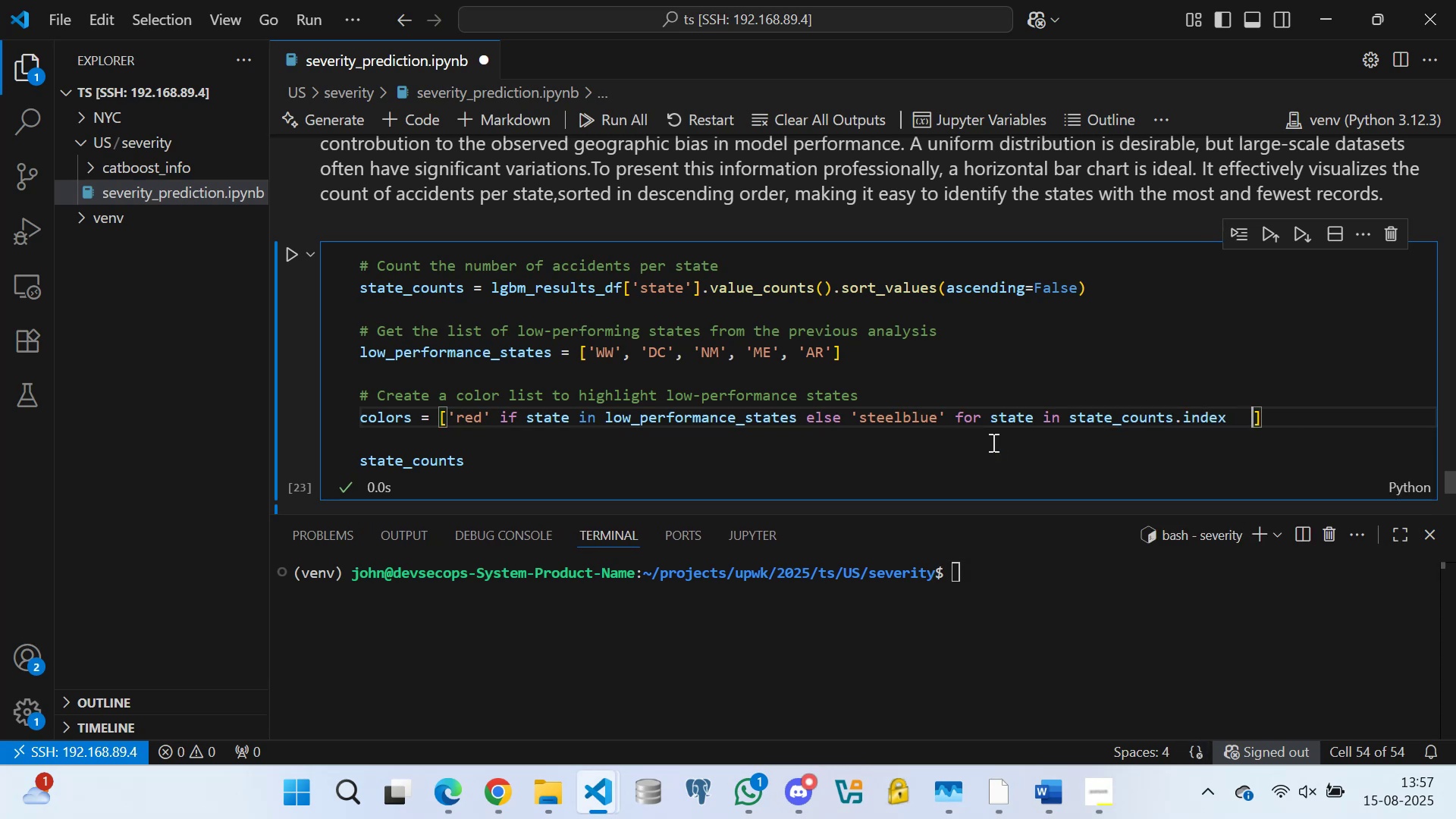 
key(Backspace)
 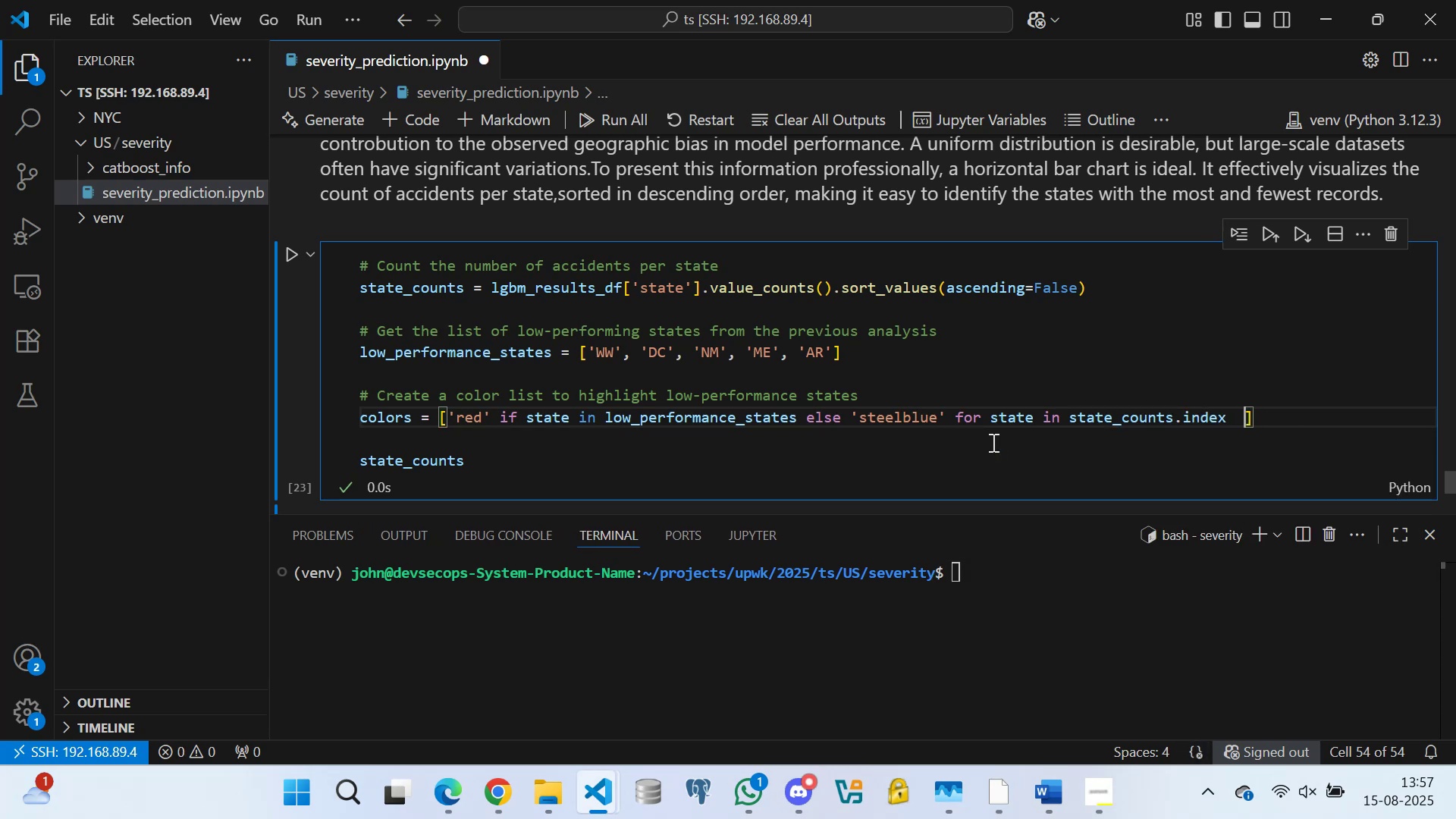 
key(Backspace)
 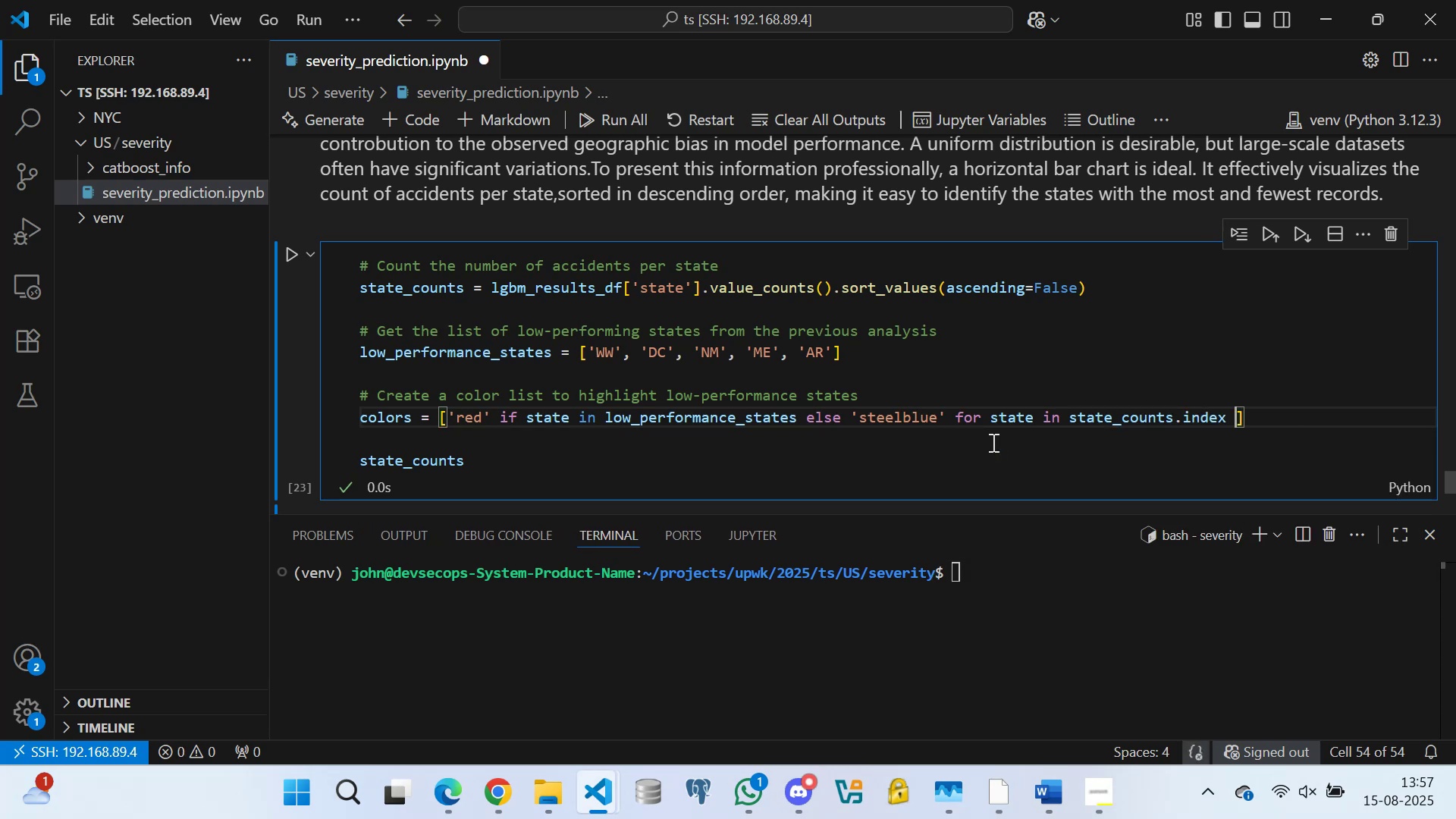 
key(Backspace)
 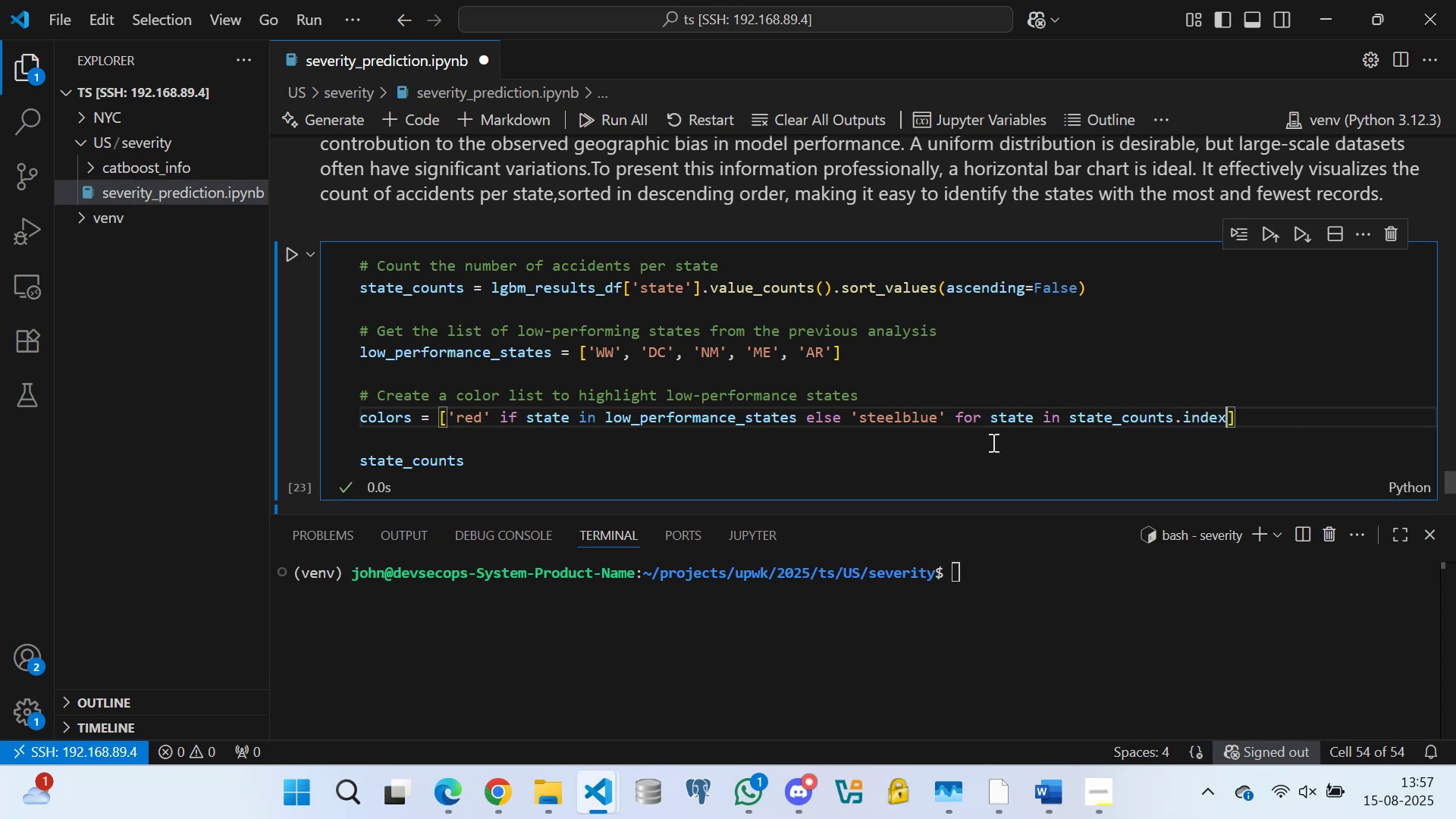 
key(ArrowRight)
 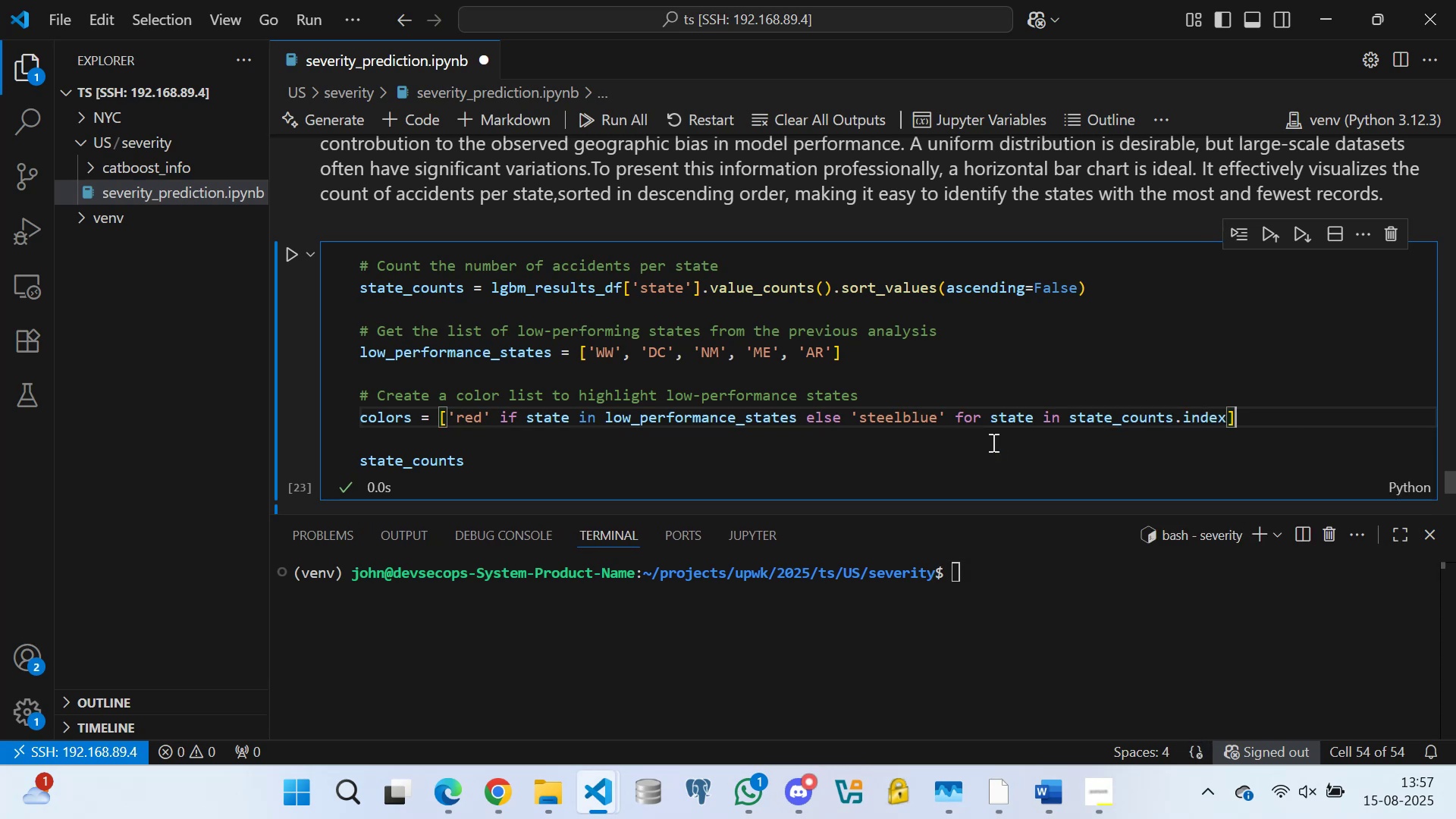 
key(Enter)
 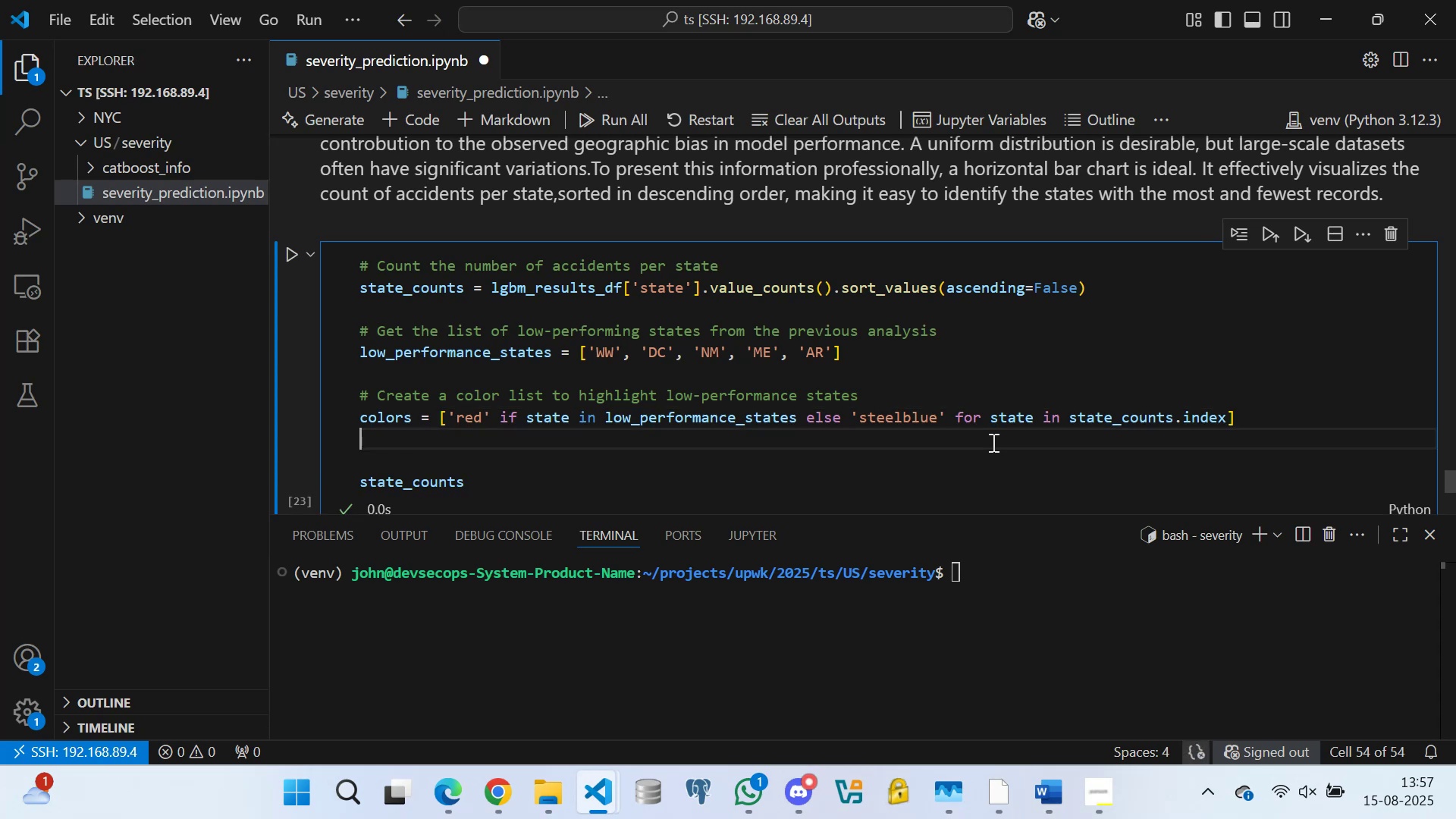 
key(Enter)
 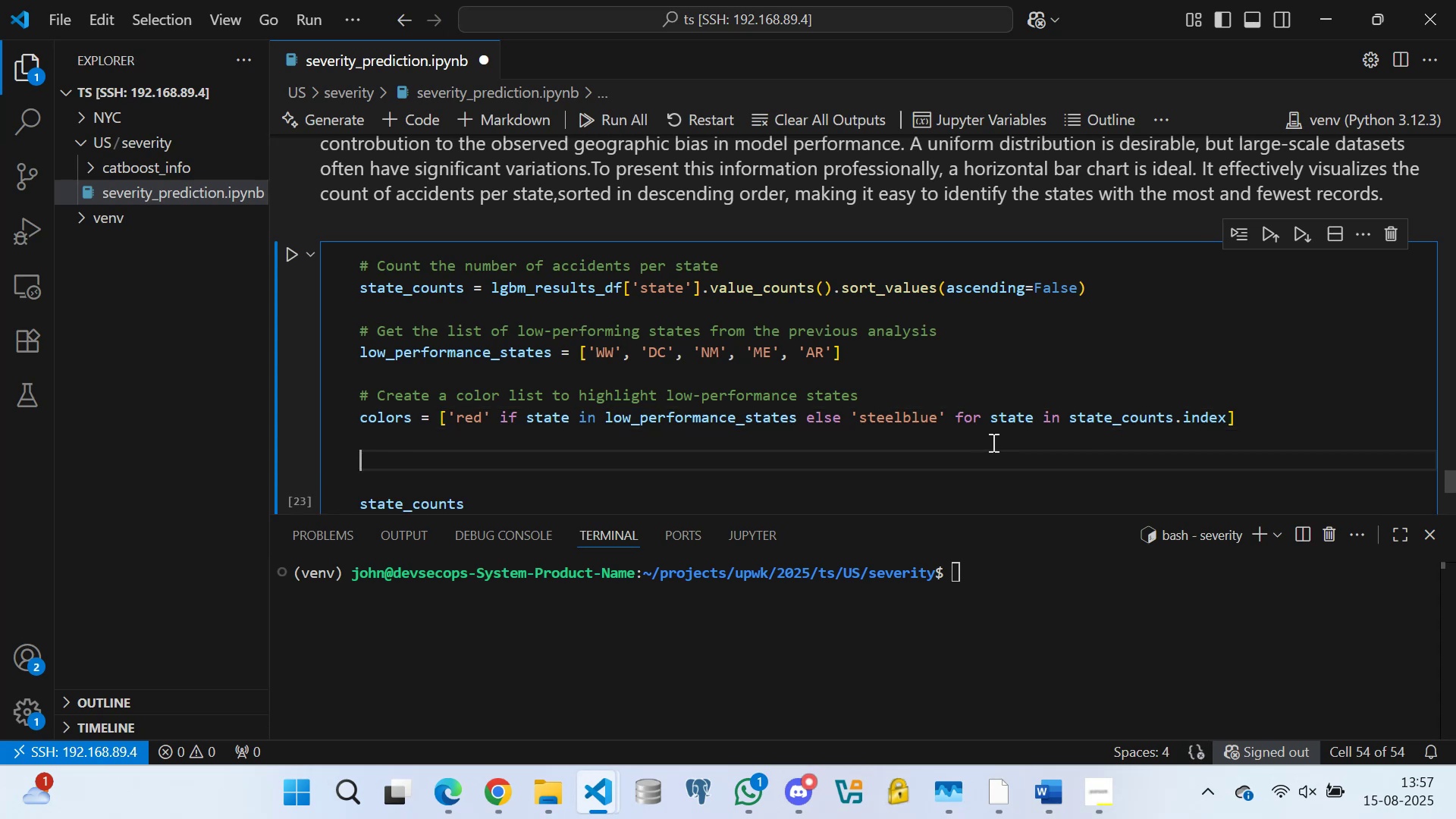 
type(plt.fig)
 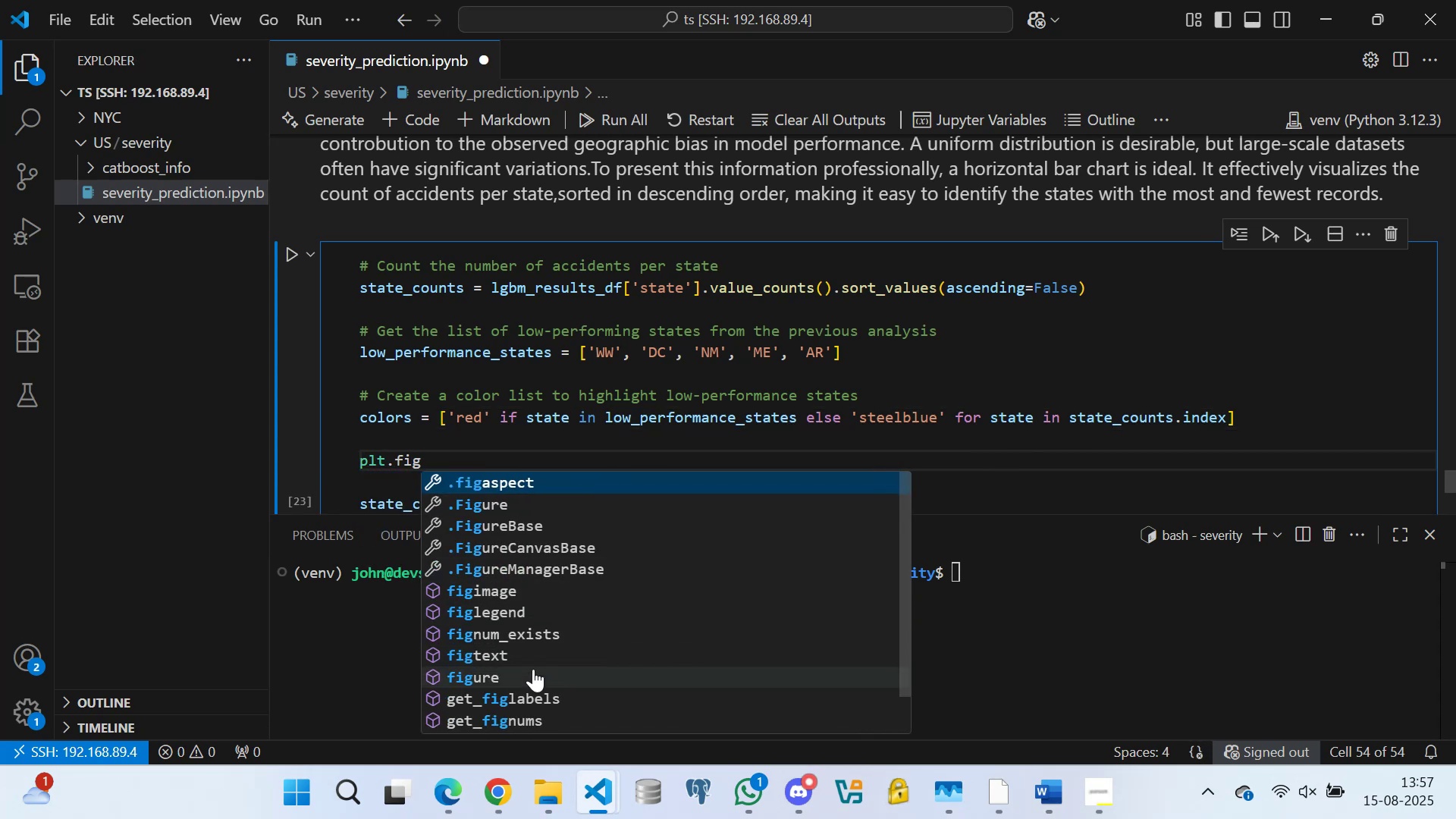 
left_click([516, 674])
 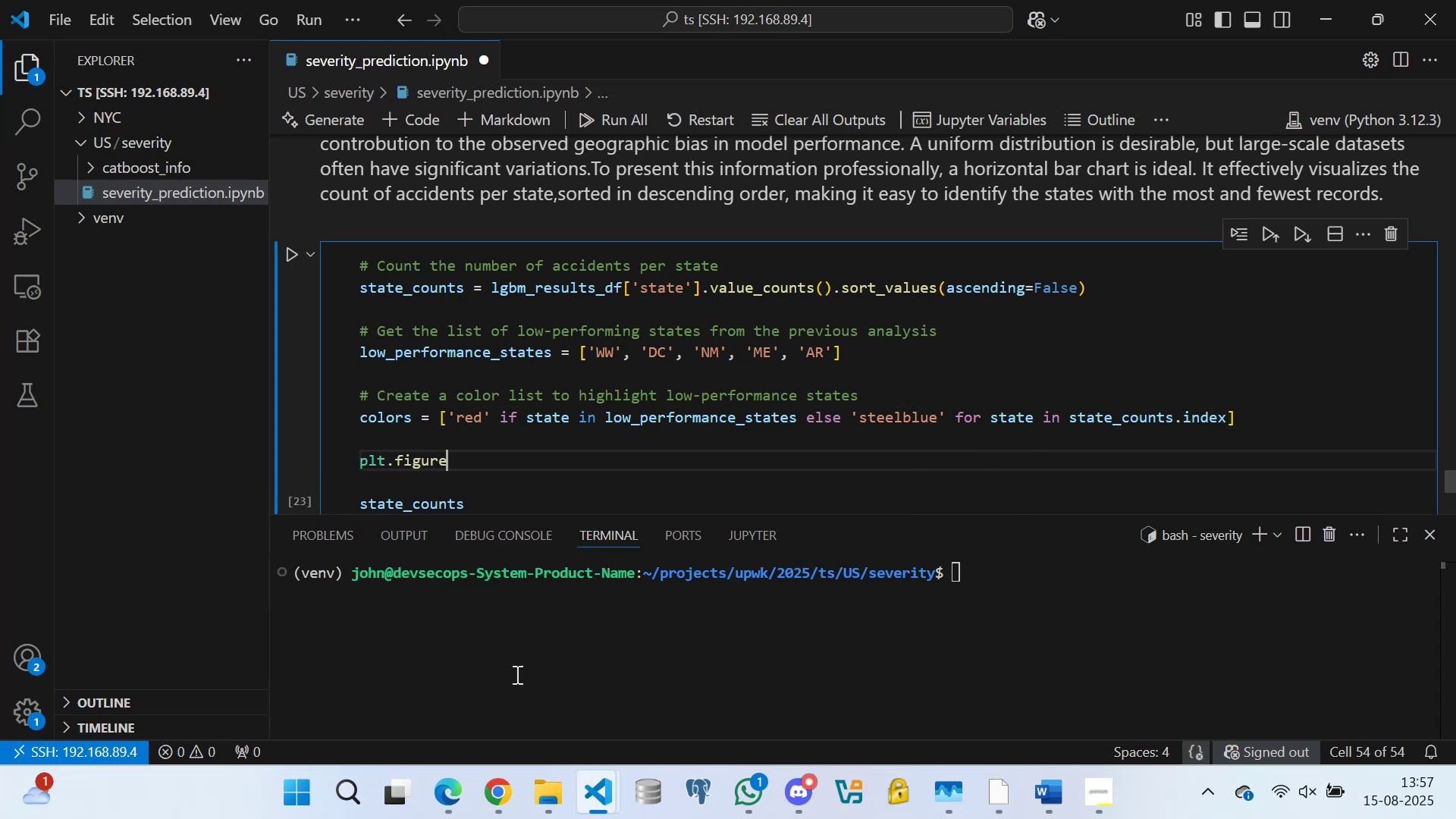 
type((fig)
 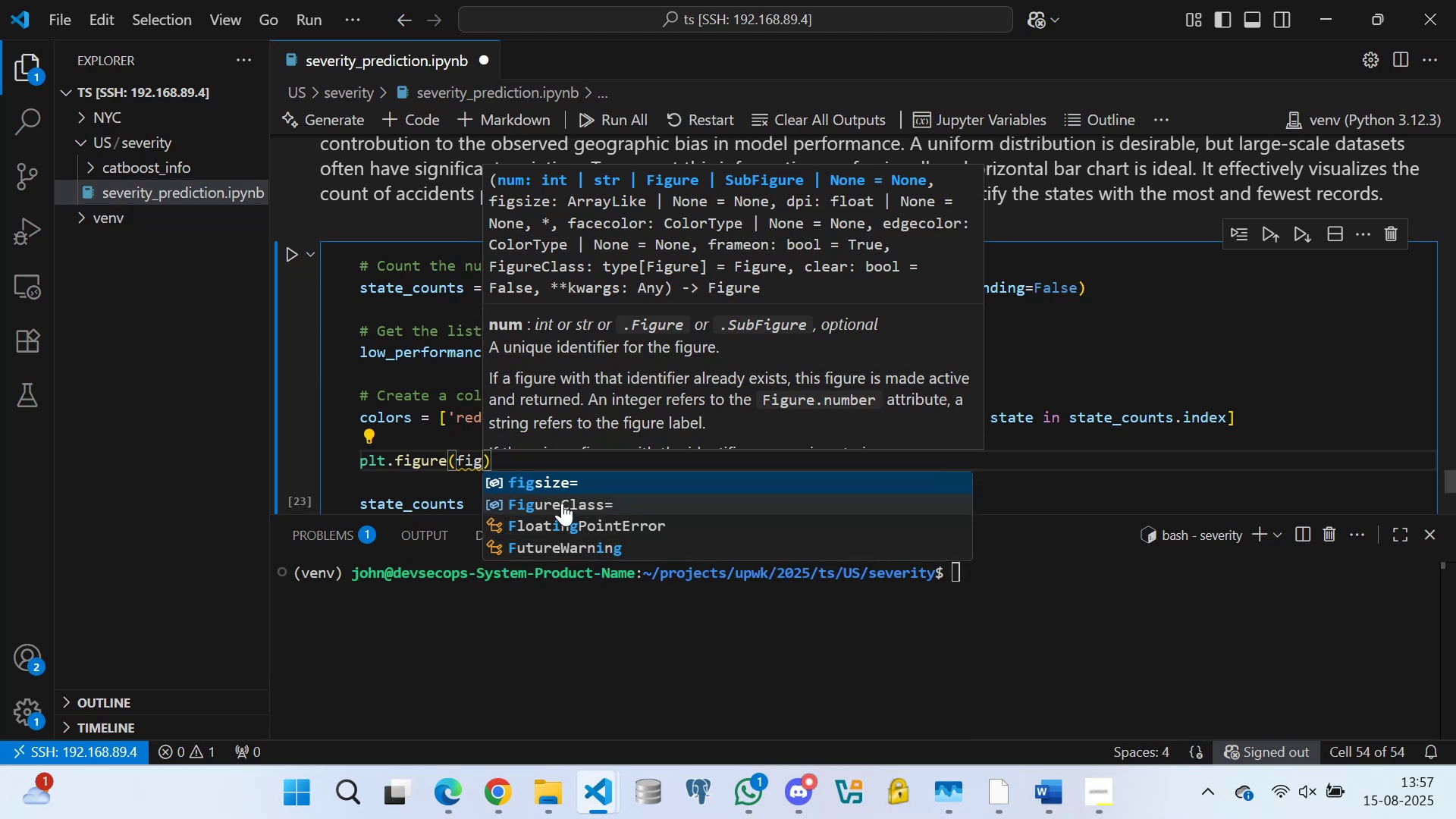 
left_click([556, 482])
 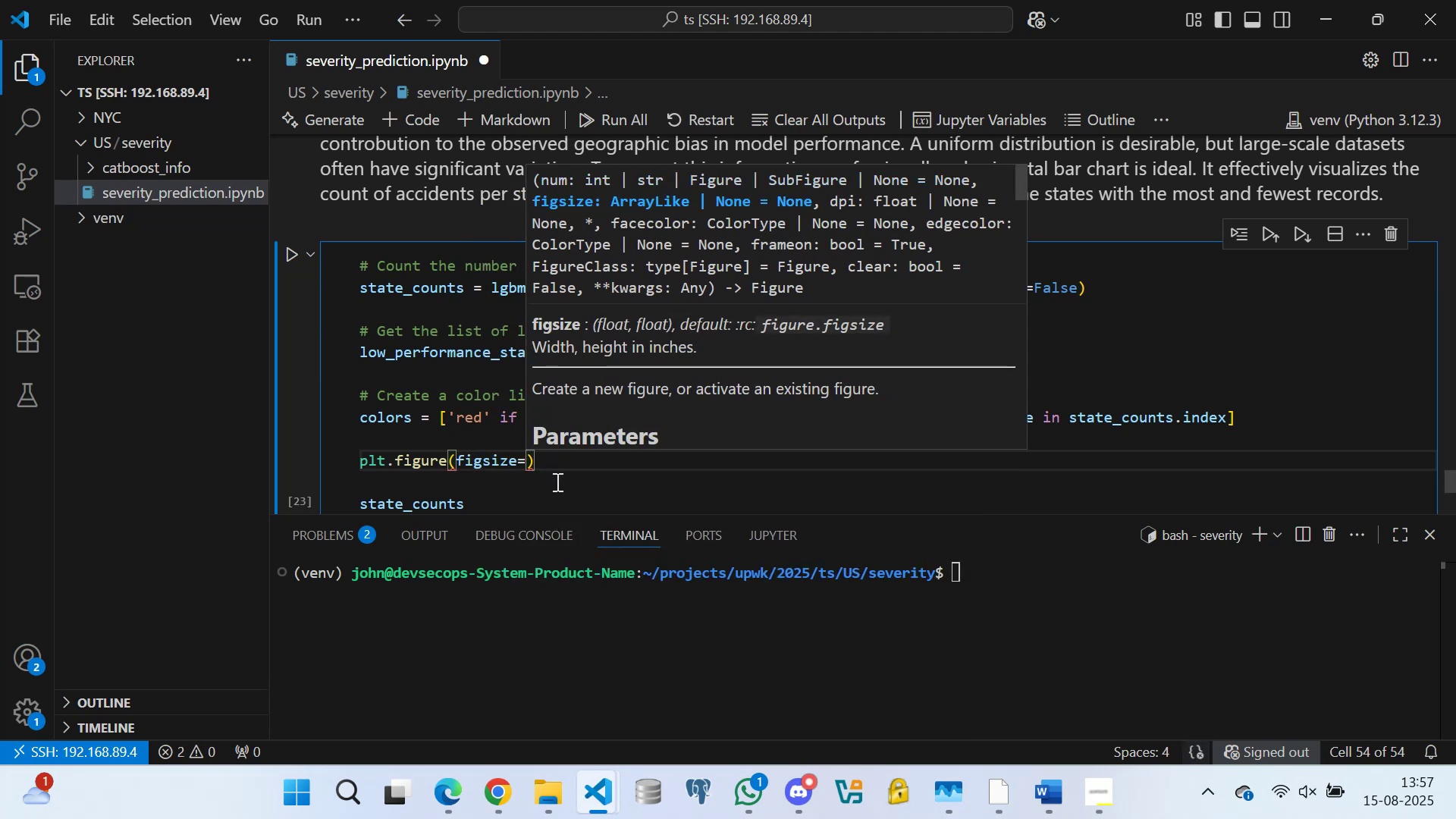 
type((15,20)
 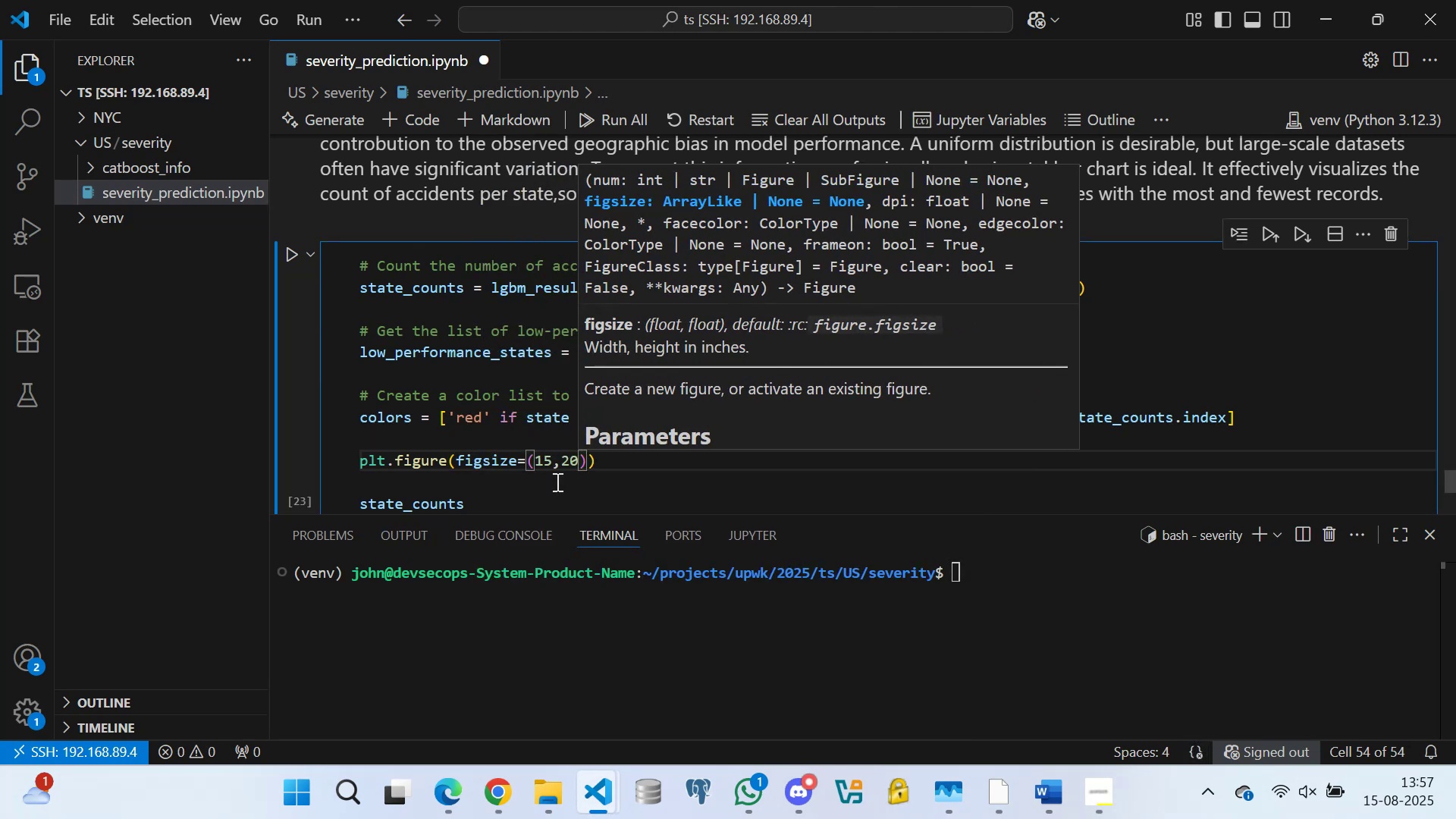 
key(ArrowRight)
 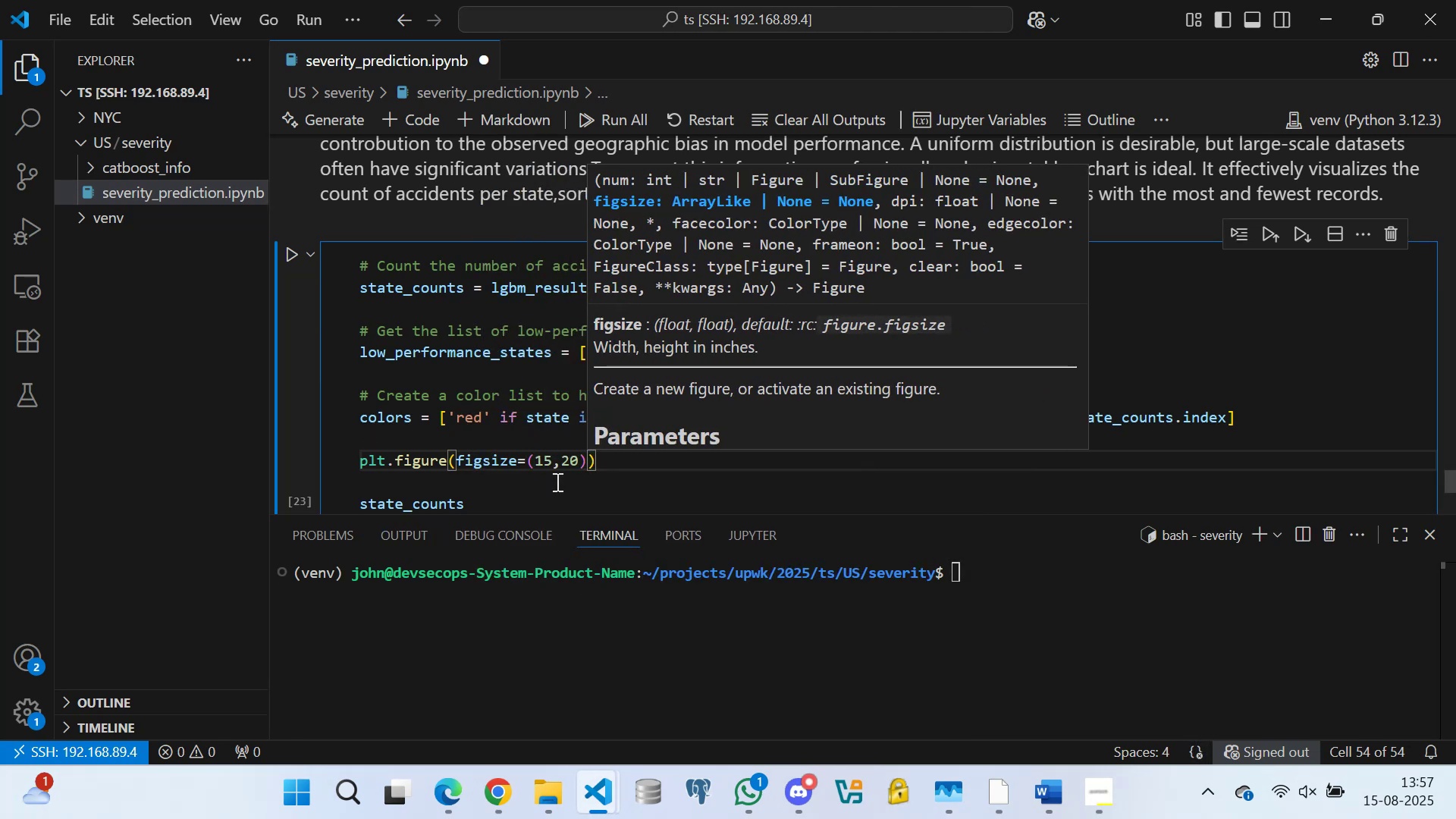 
key(ArrowRight)
 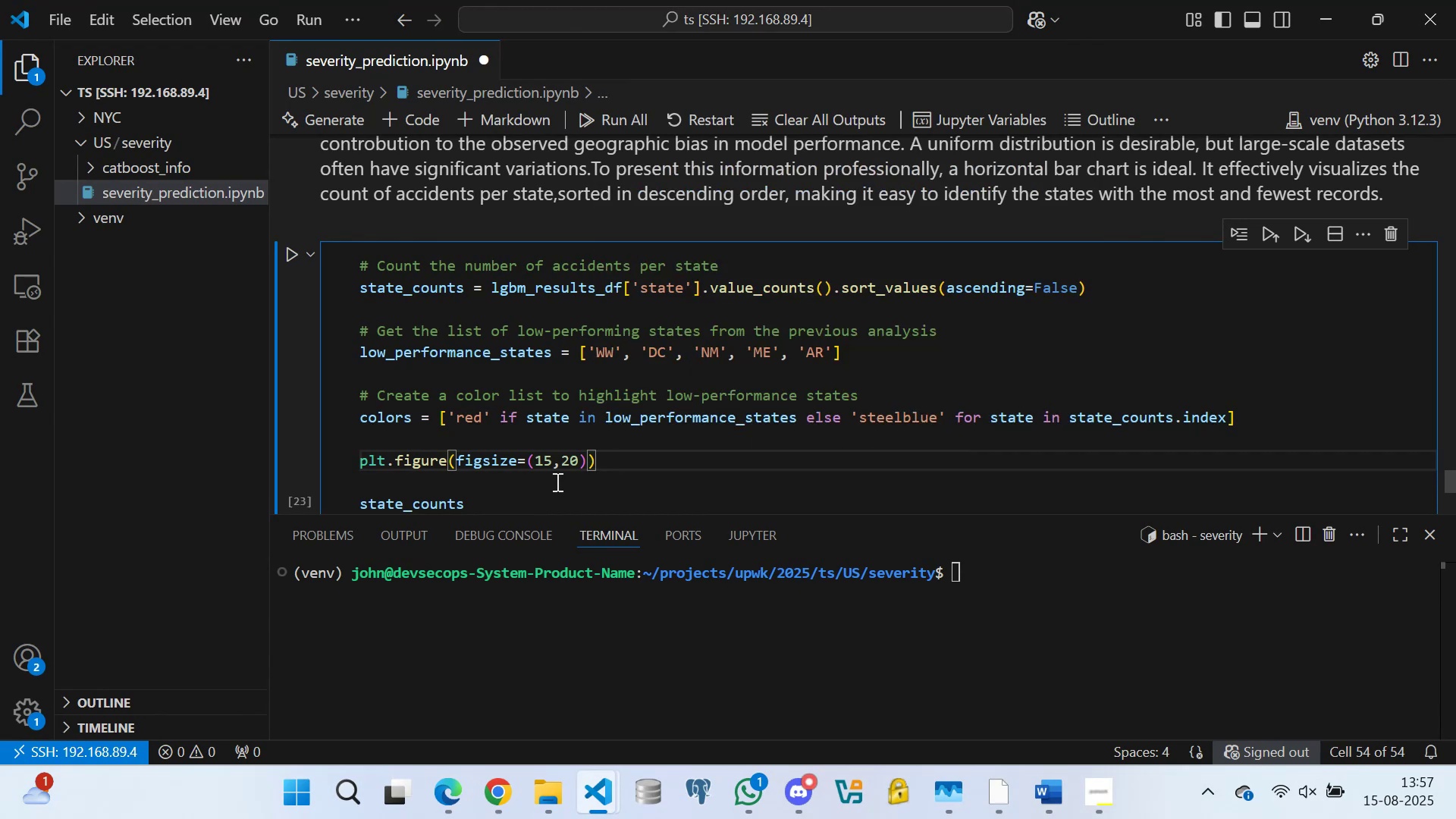 
key(Enter)
 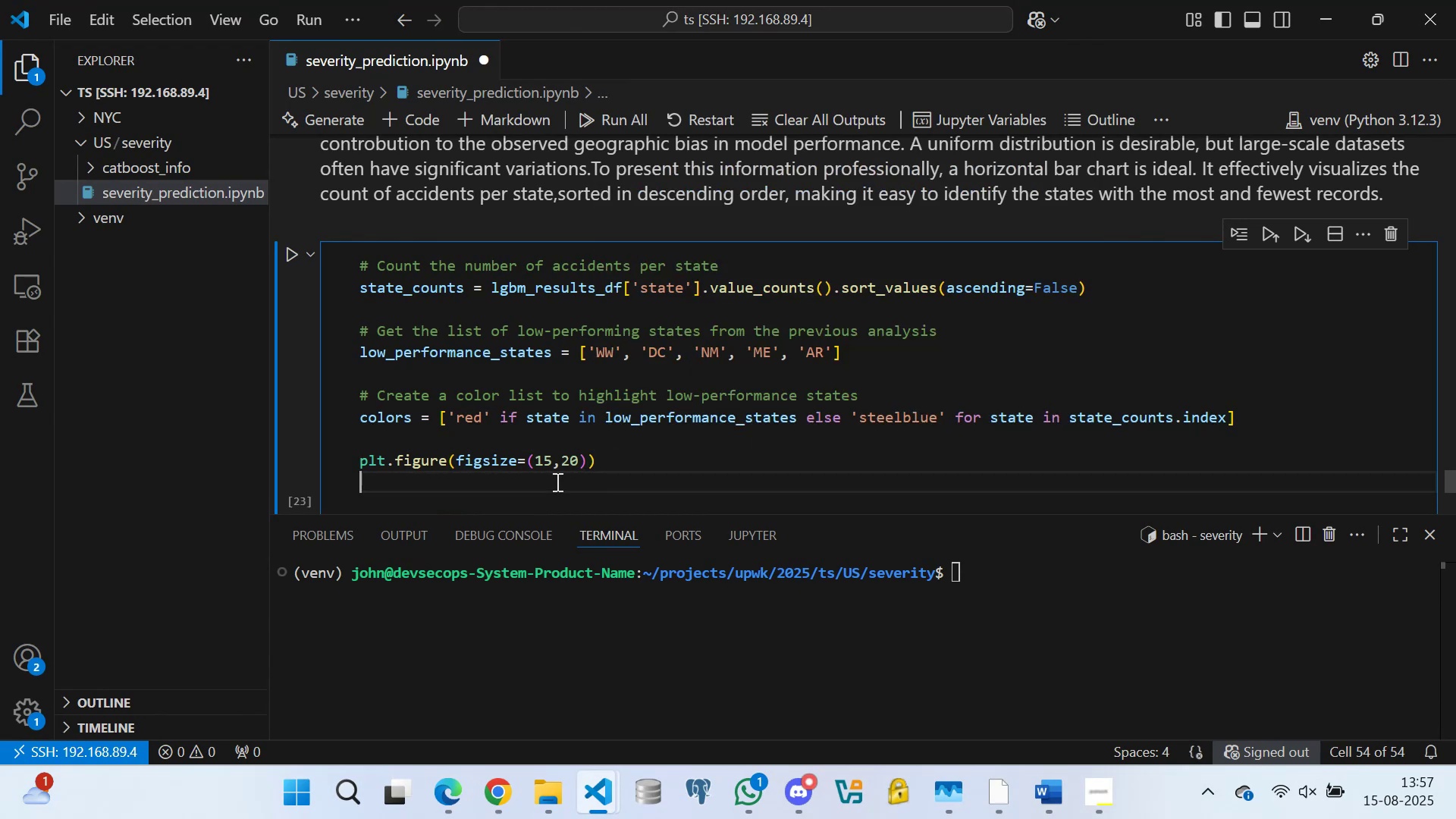 
type(sns.set)
 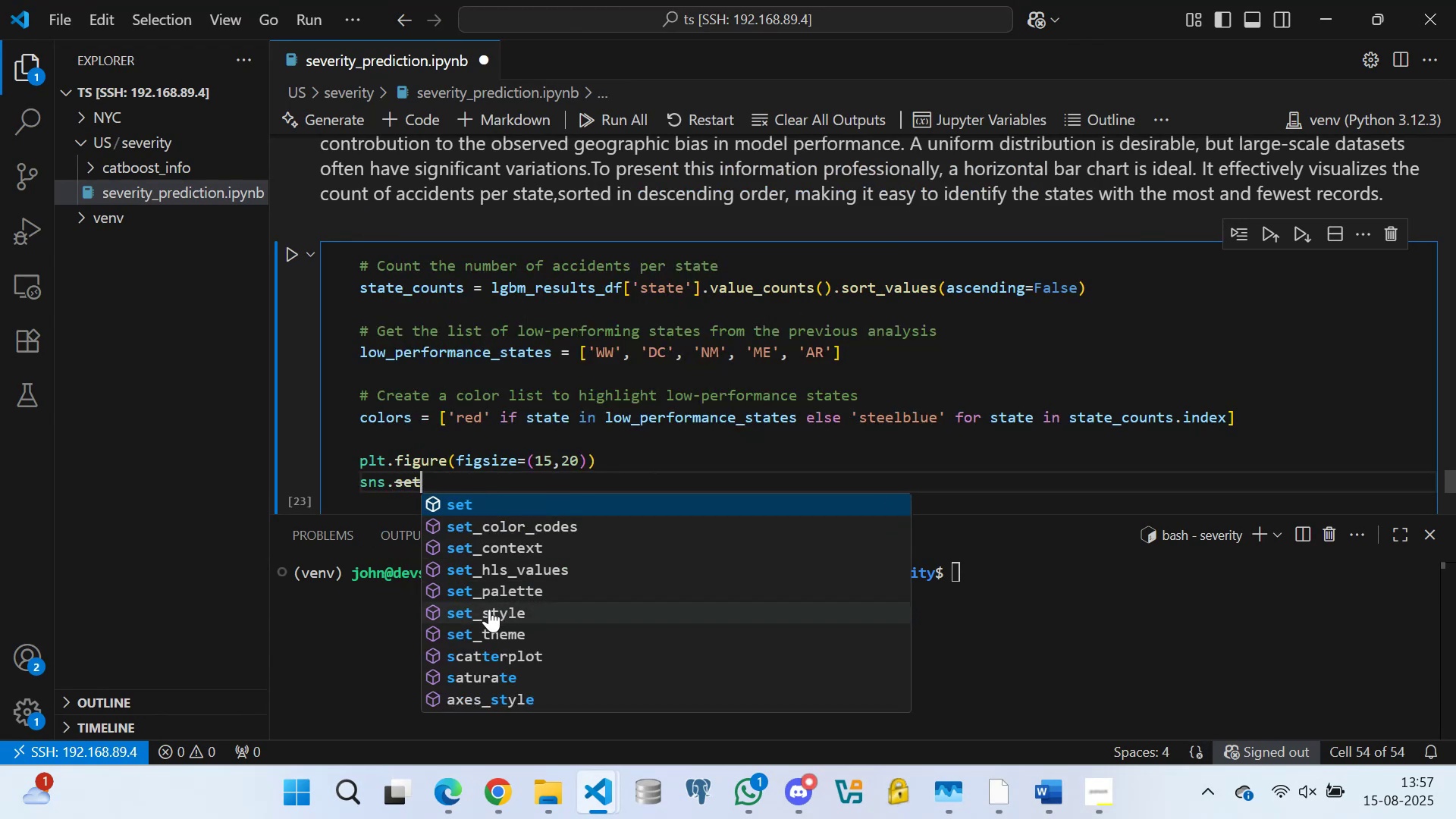 
left_click([486, 610])
 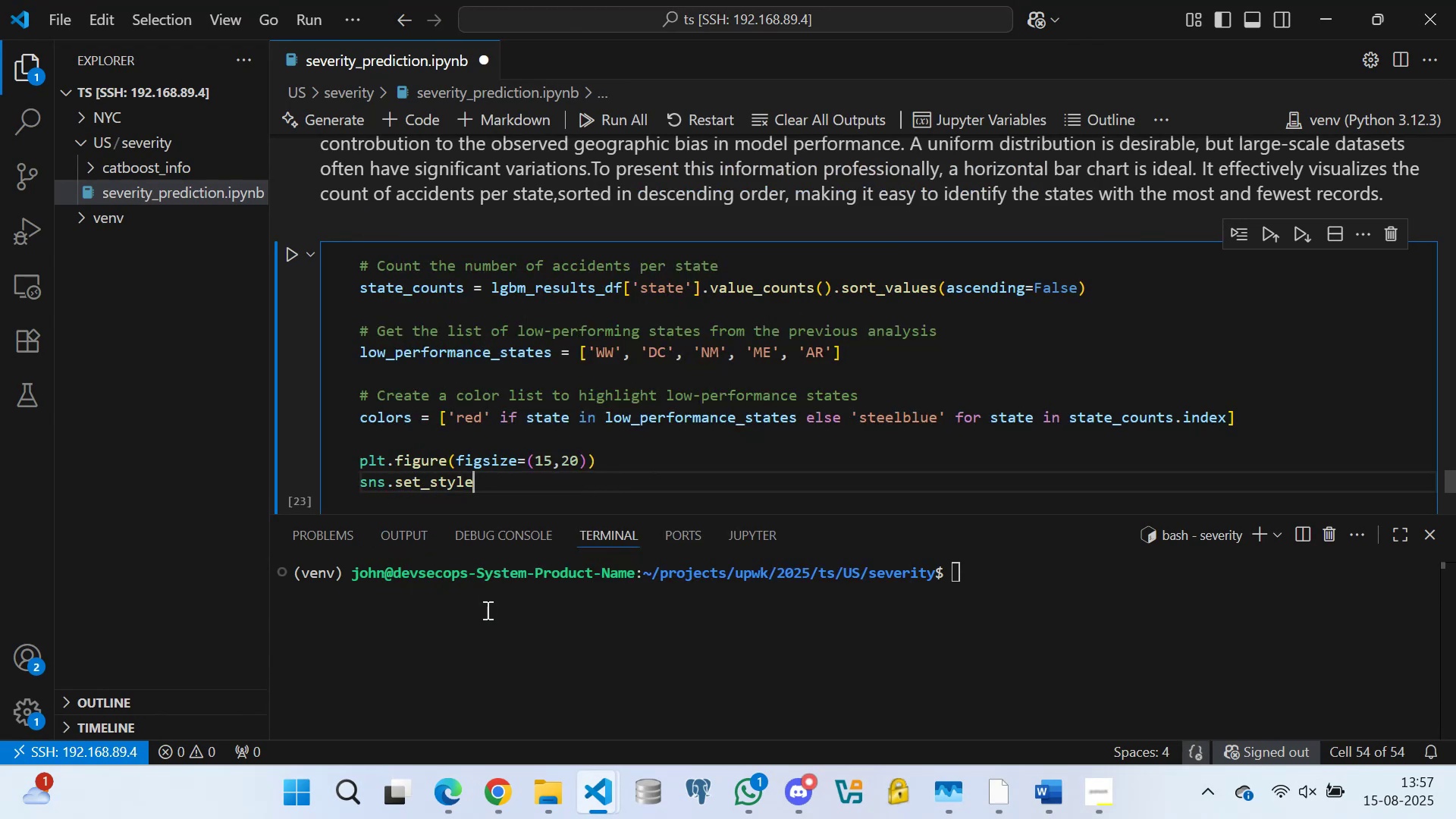 
type(('whitegrid)
 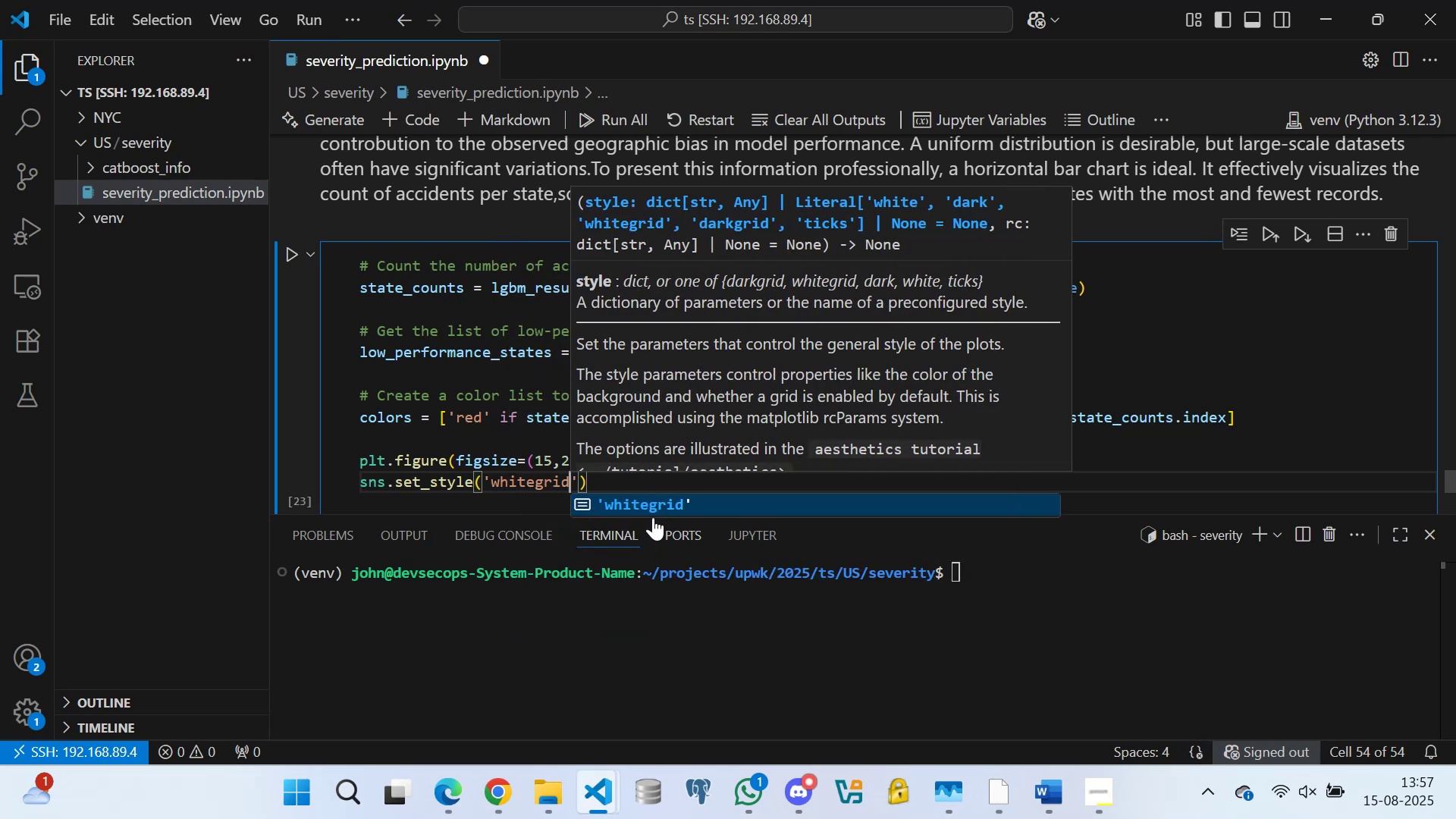 
left_click([653, 513])
 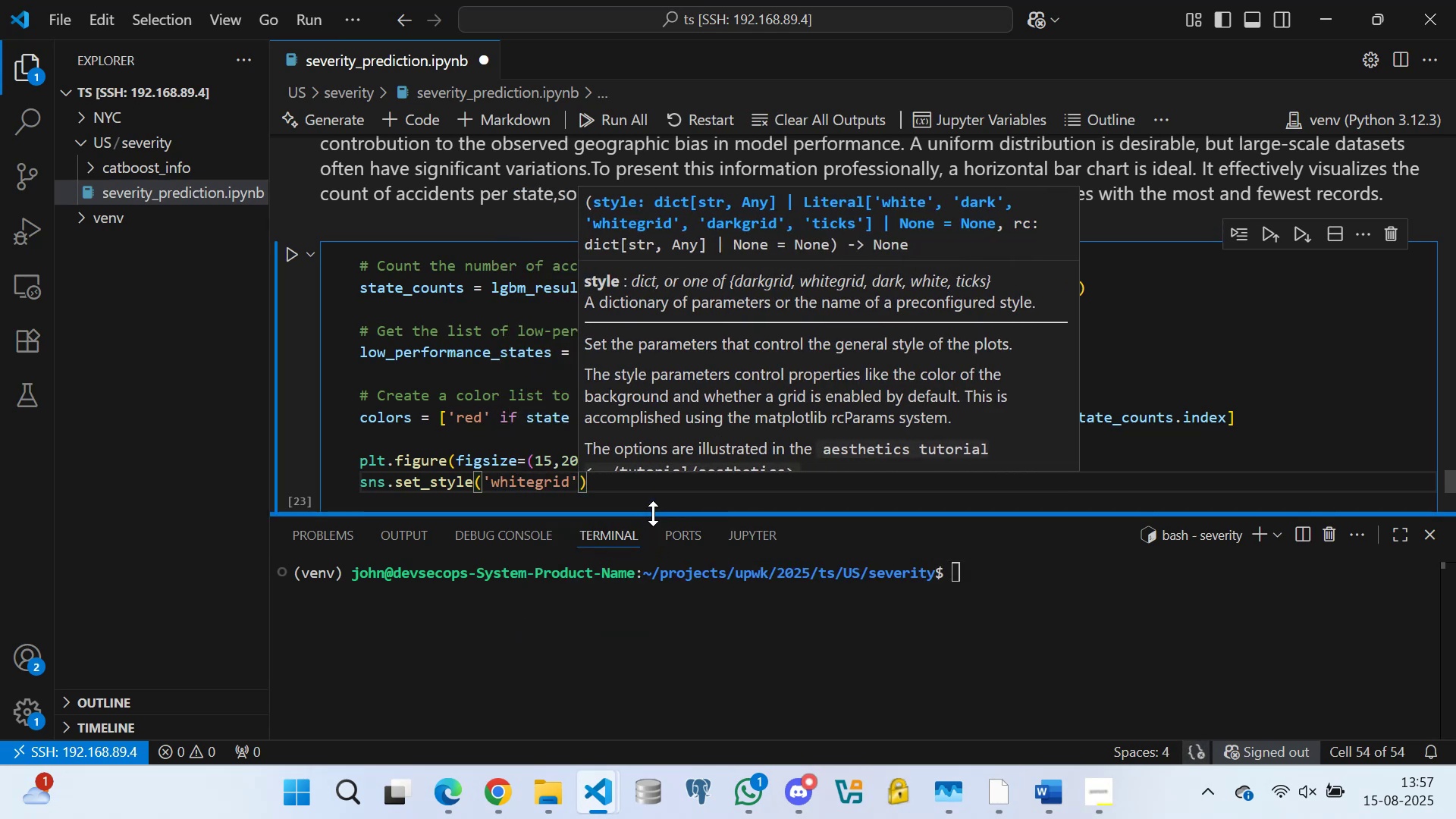 
key(ArrowRight)
 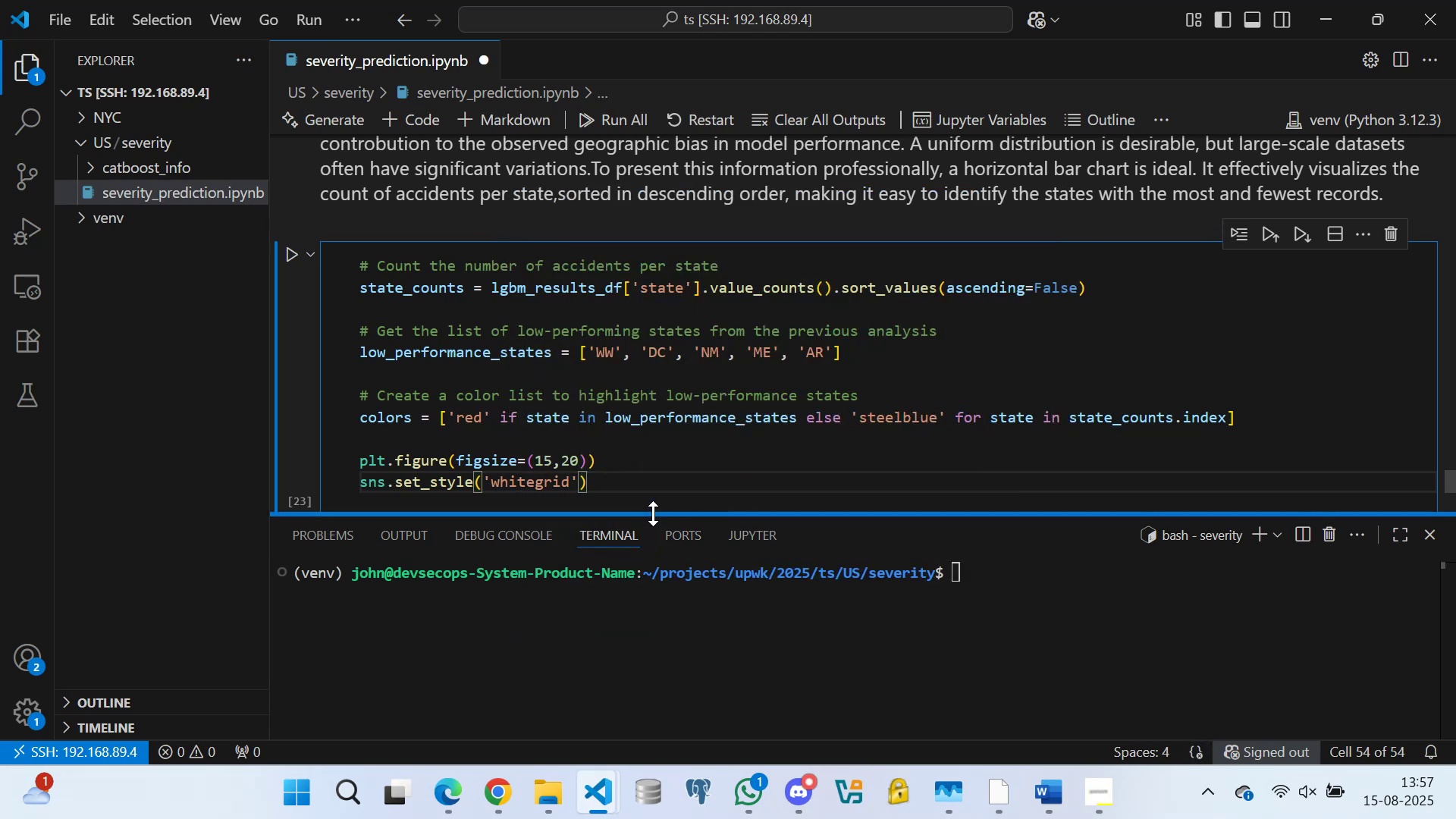 
key(Enter)
 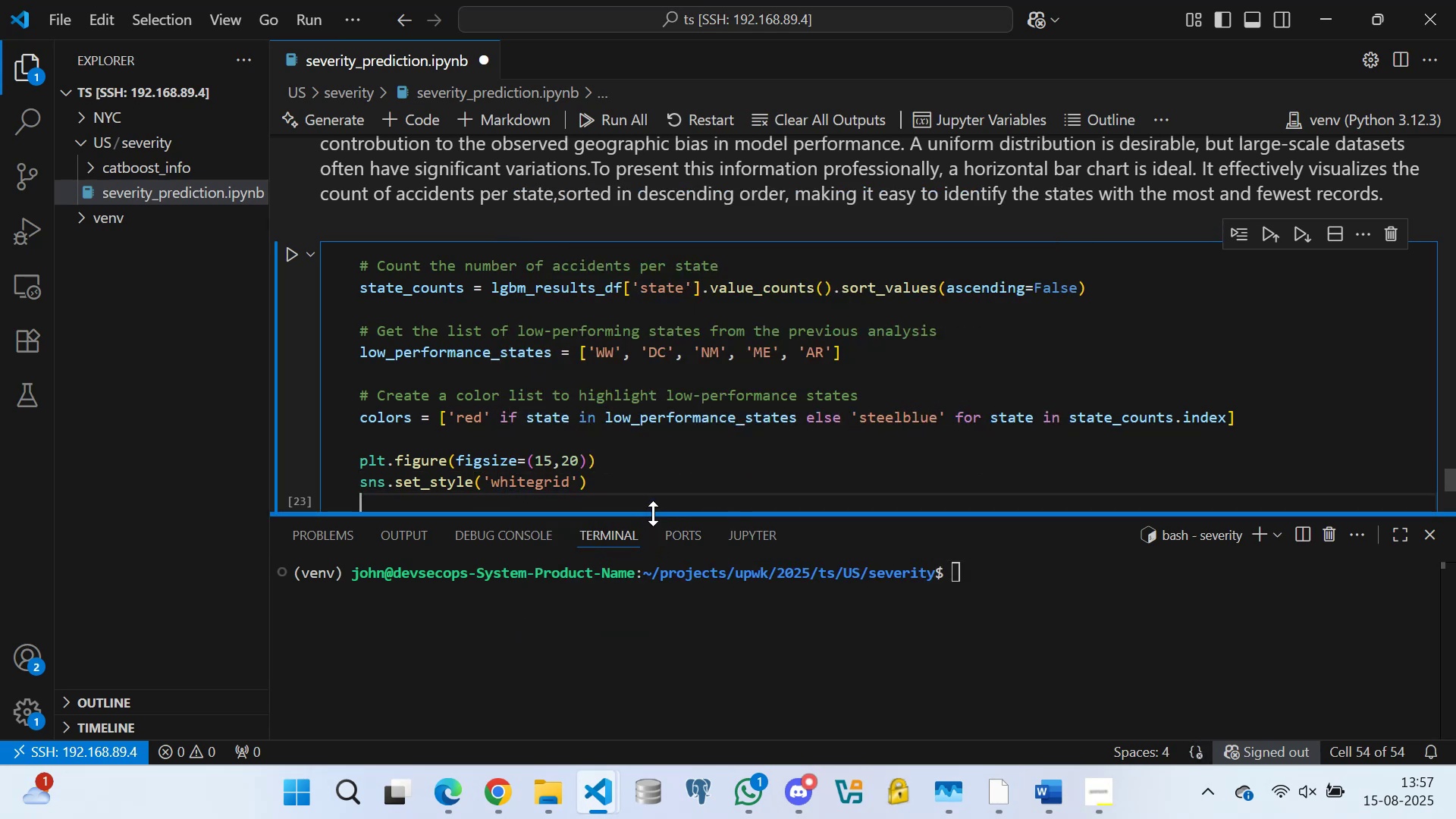 
key(Enter)
 